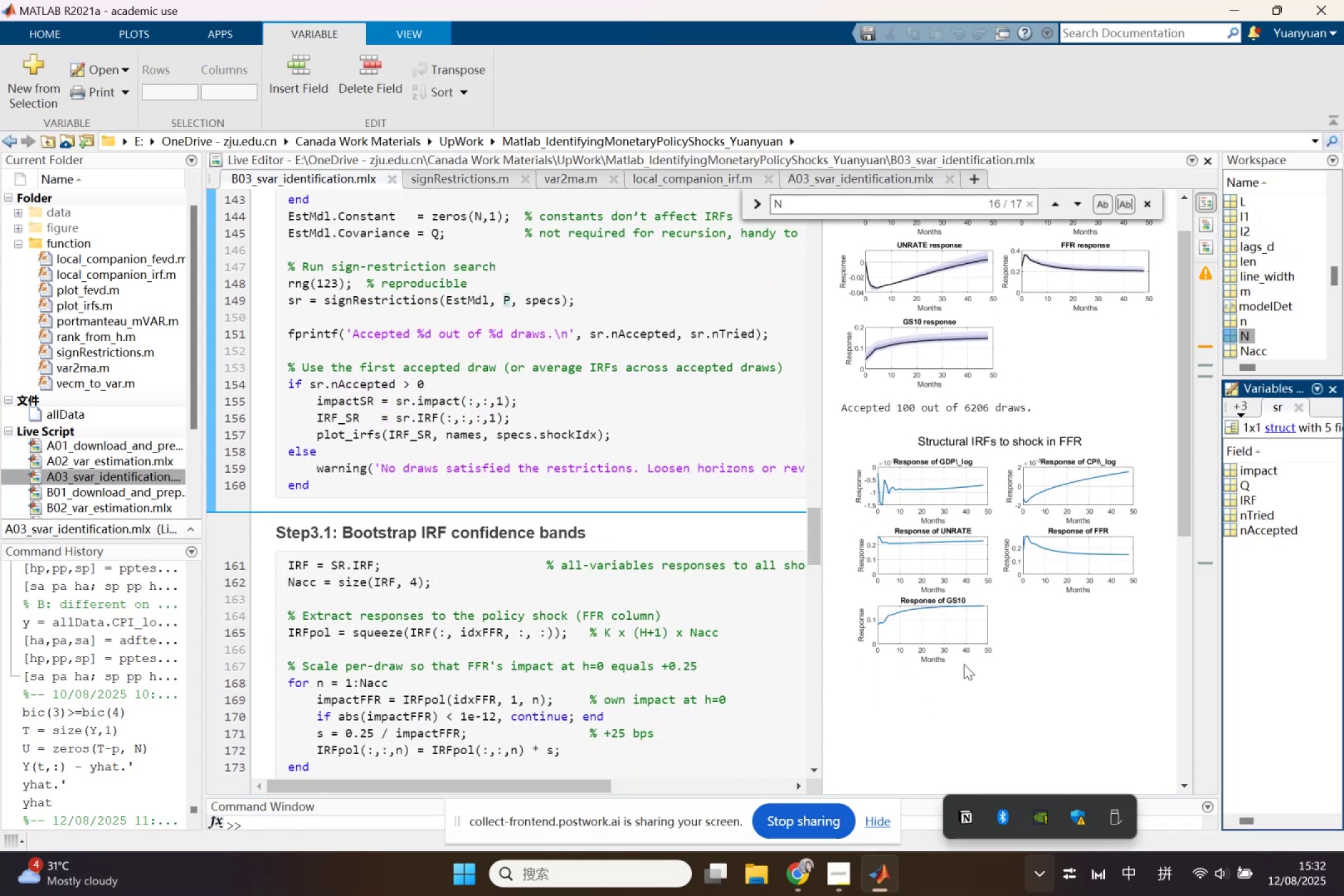 
left_click([1001, 636])
 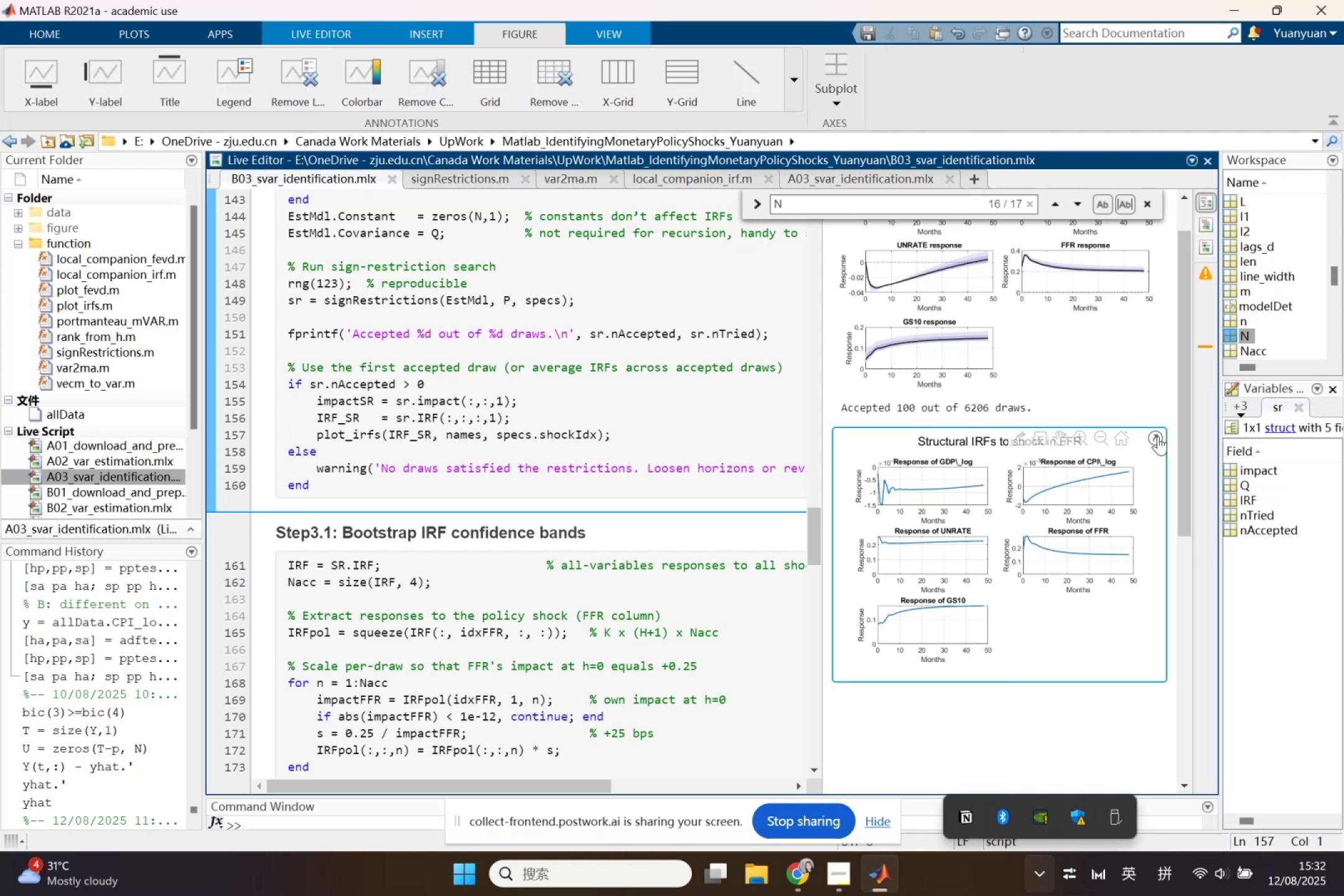 
left_click([1158, 436])
 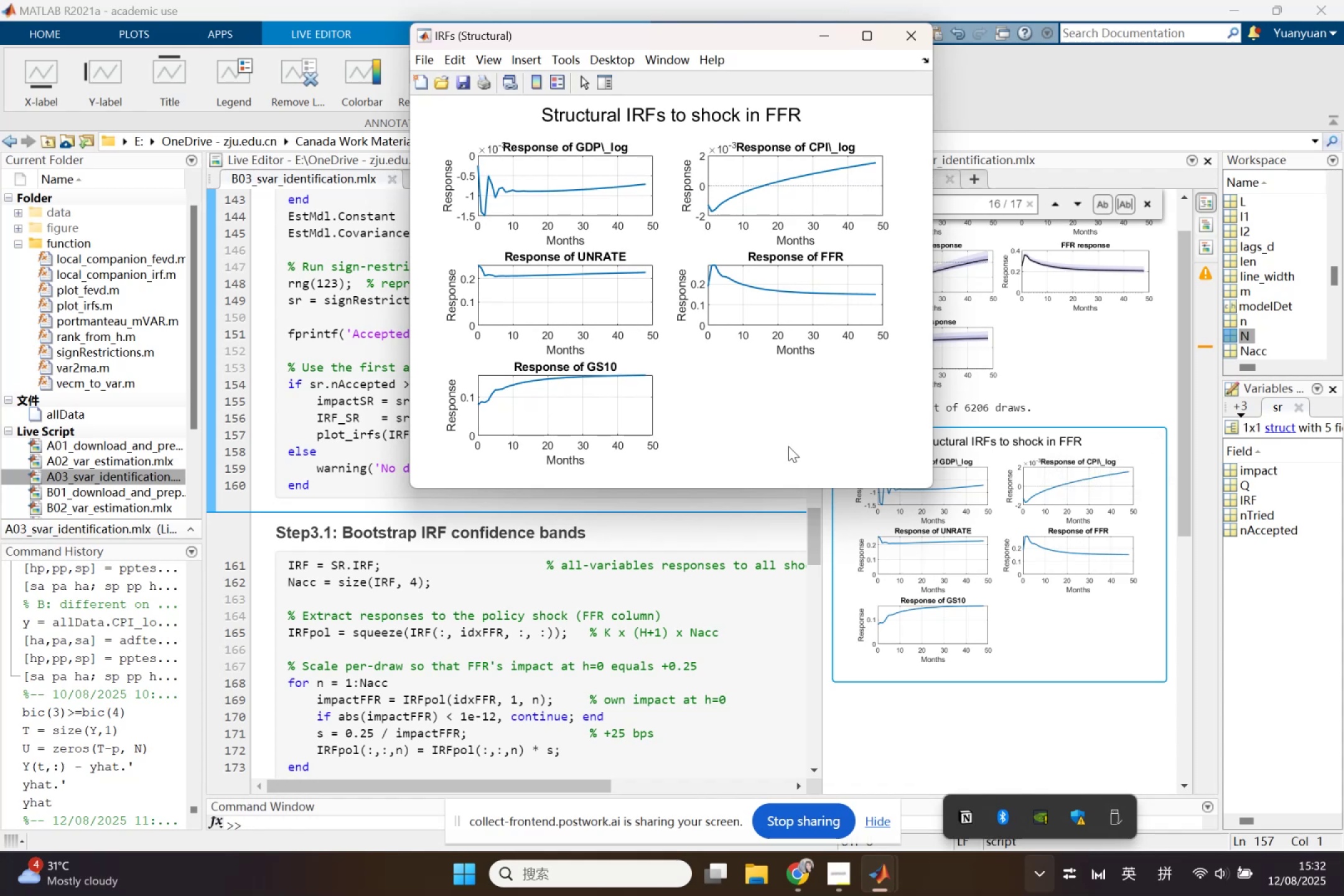 
wait(18.61)
 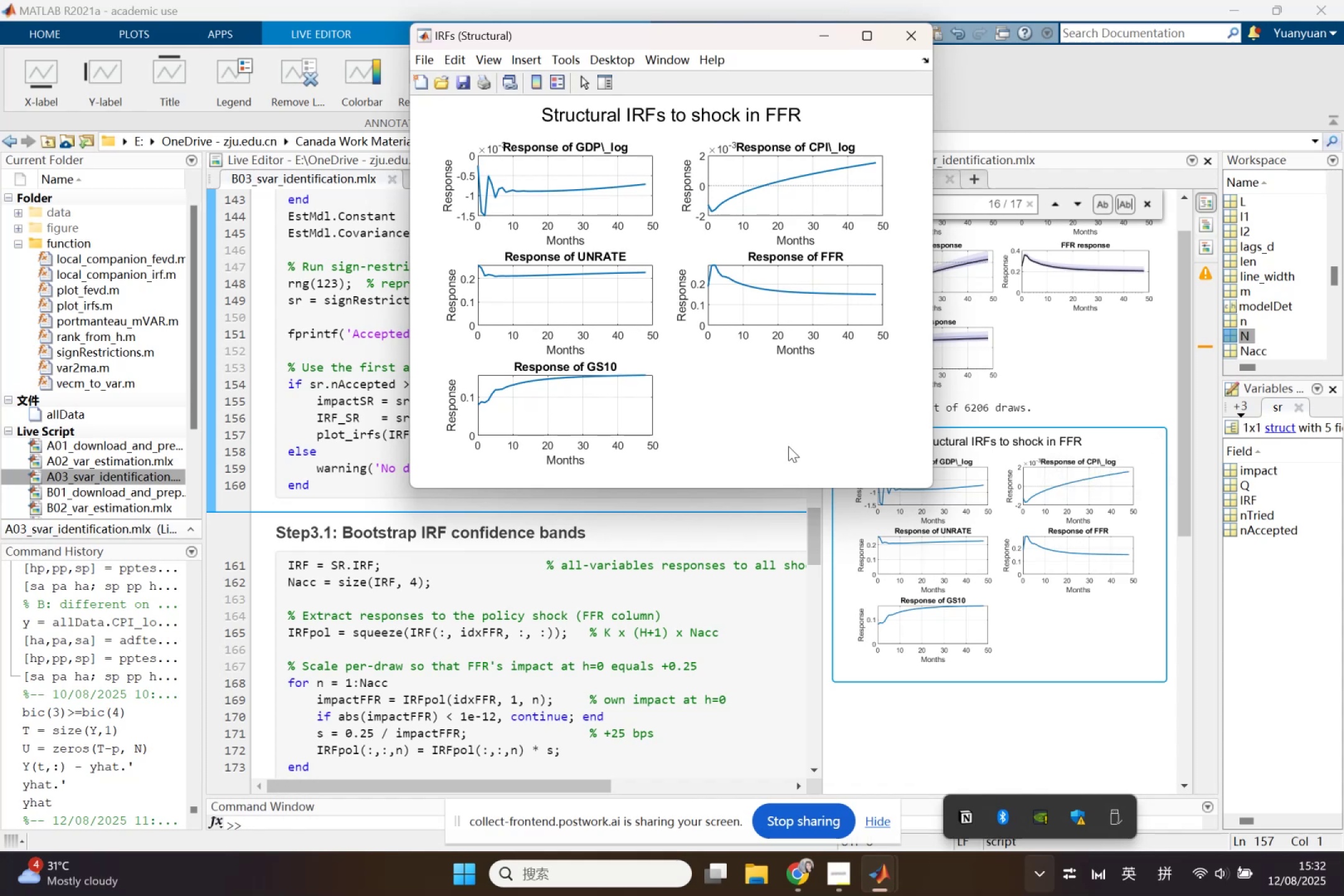 
left_click([864, 47])
 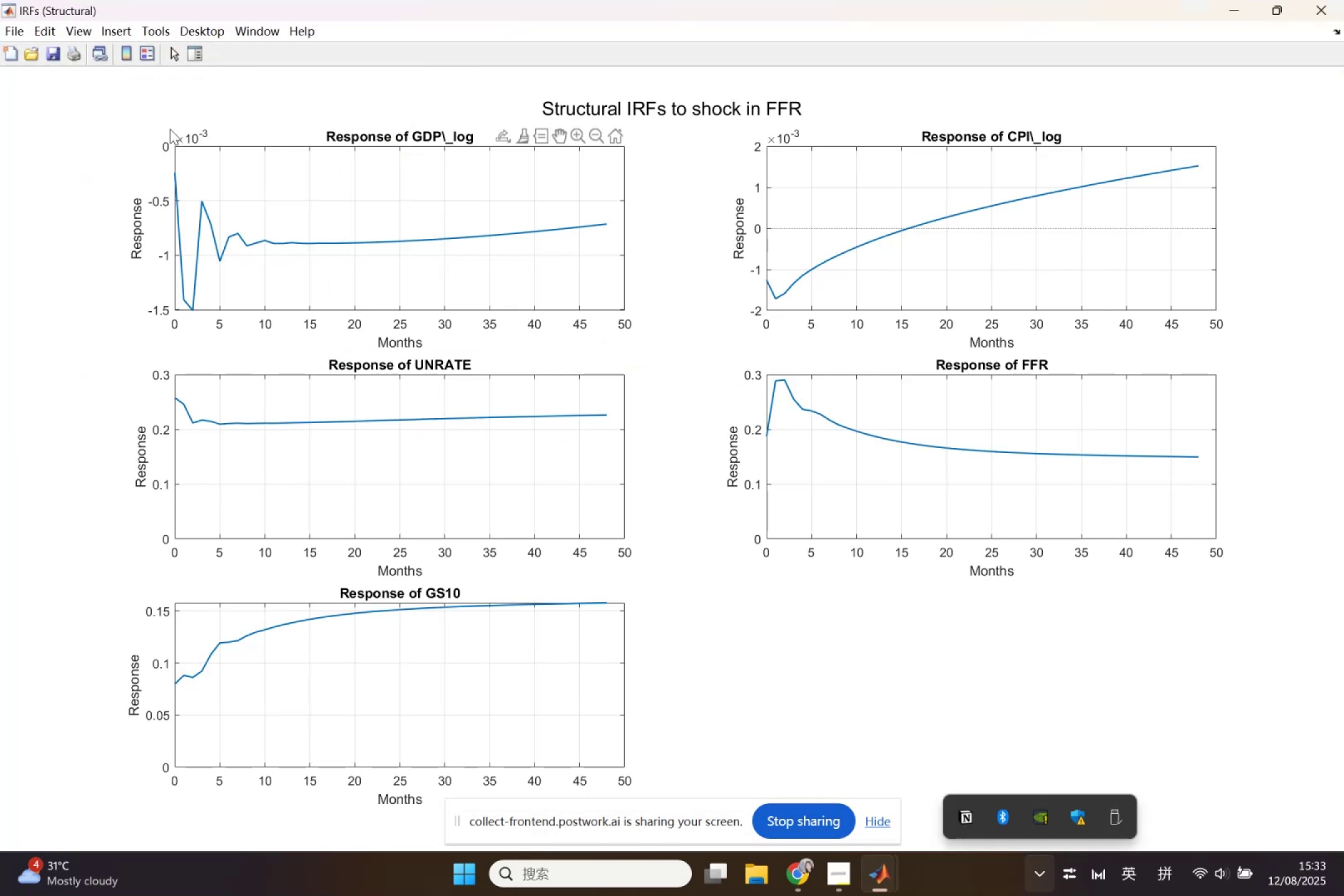 
left_click([51, 58])
 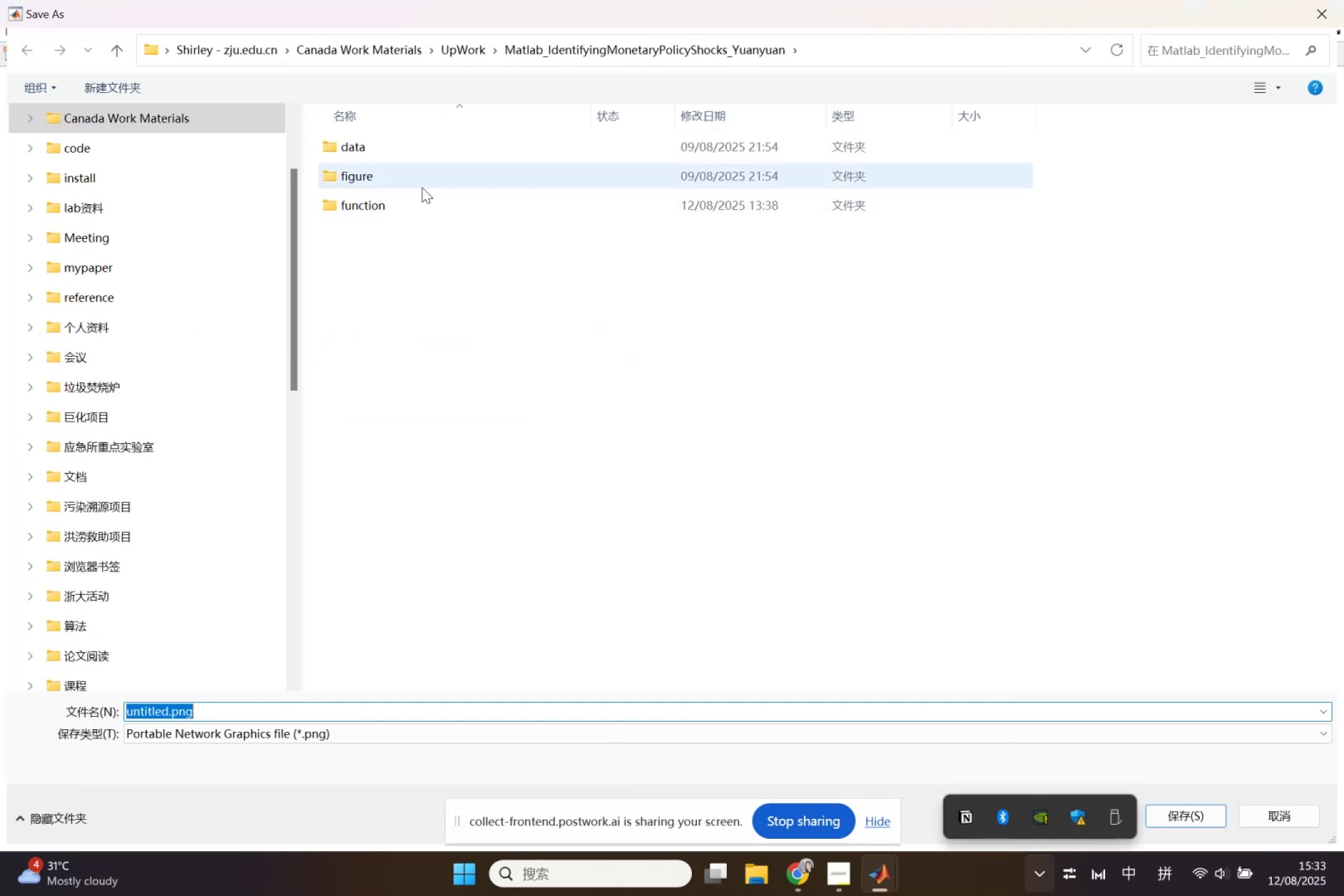 
left_click([422, 205])
 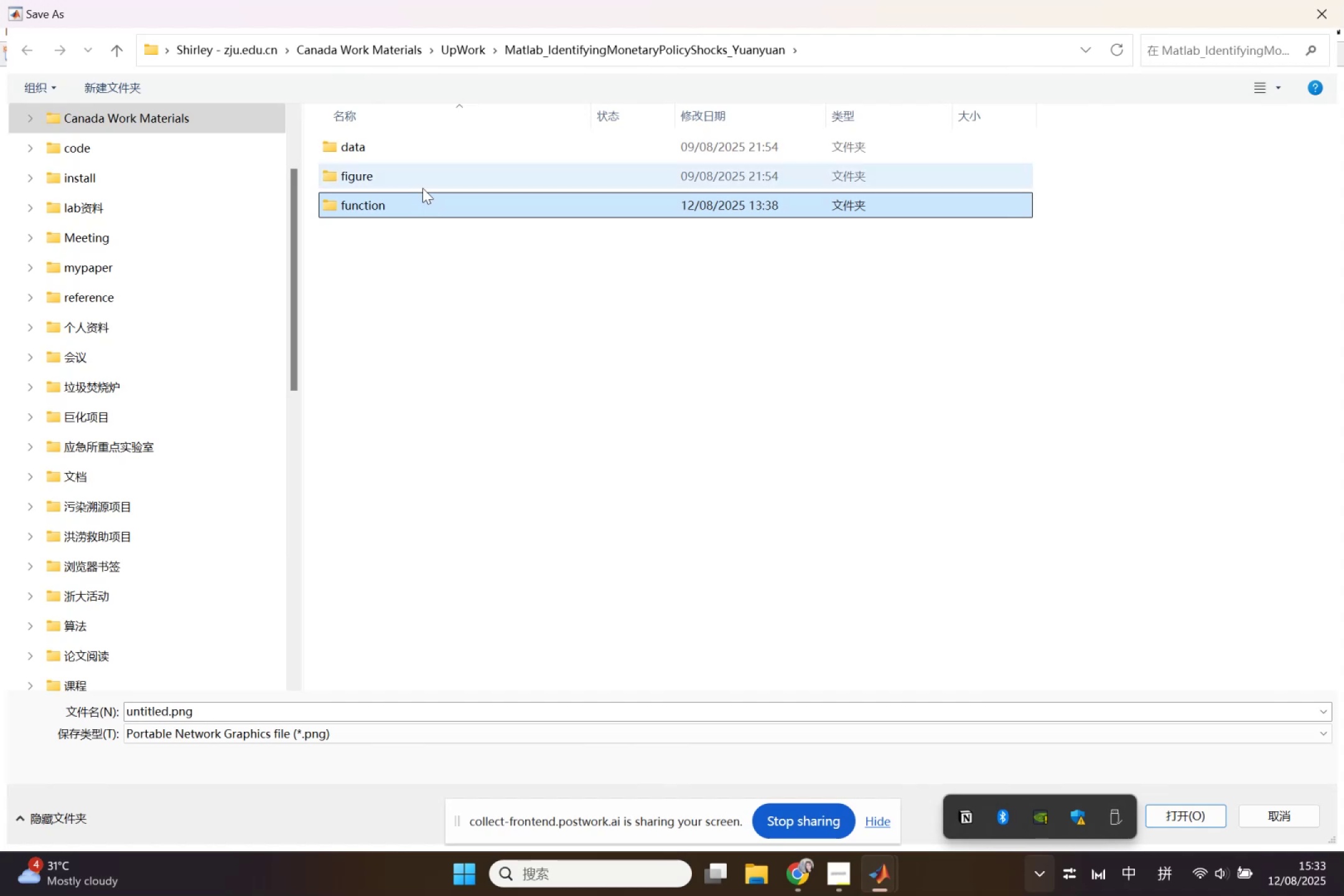 
double_click([422, 187])
 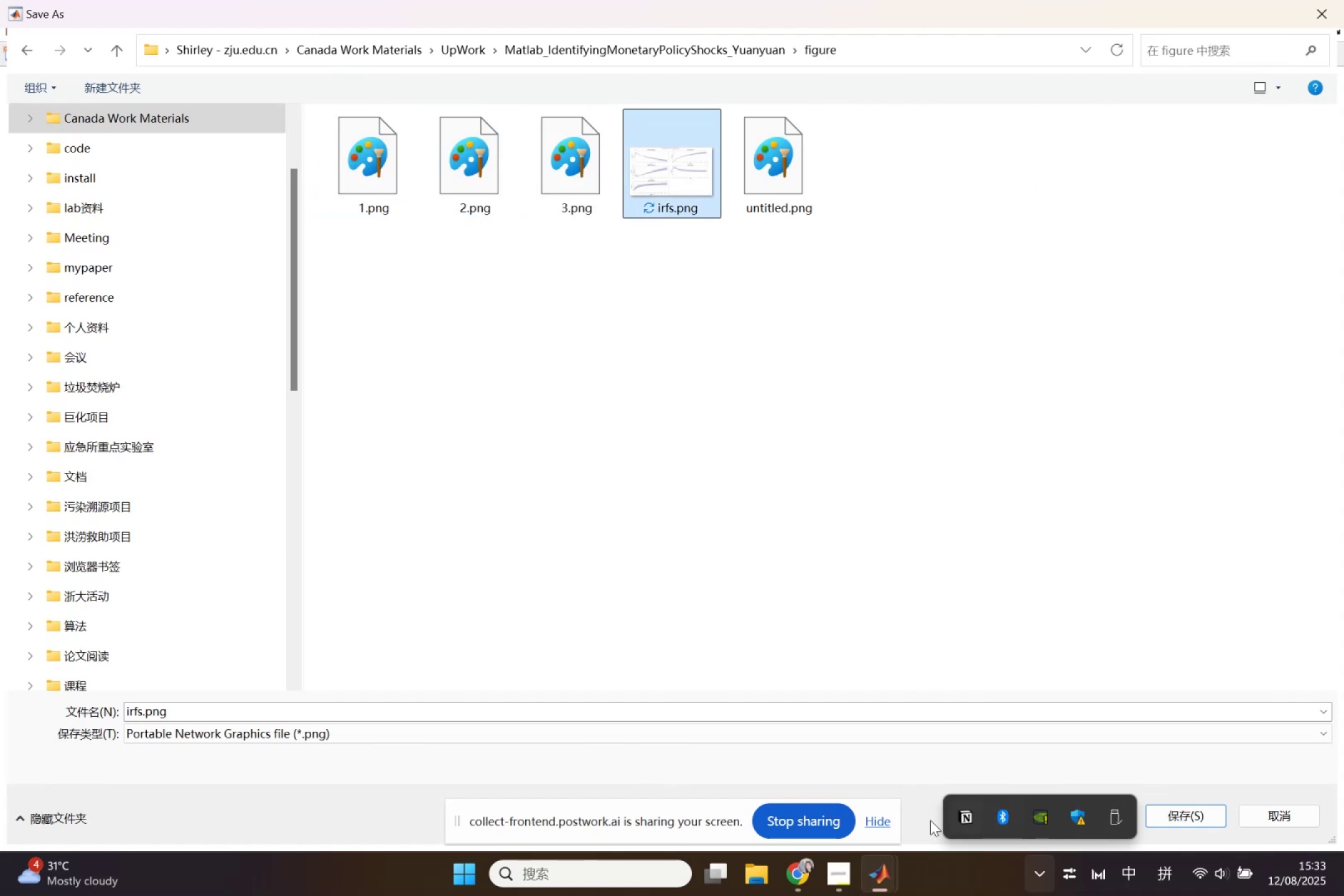 
left_click_drag(start_coordinate=[1195, 816], to_coordinate=[1190, 818])
 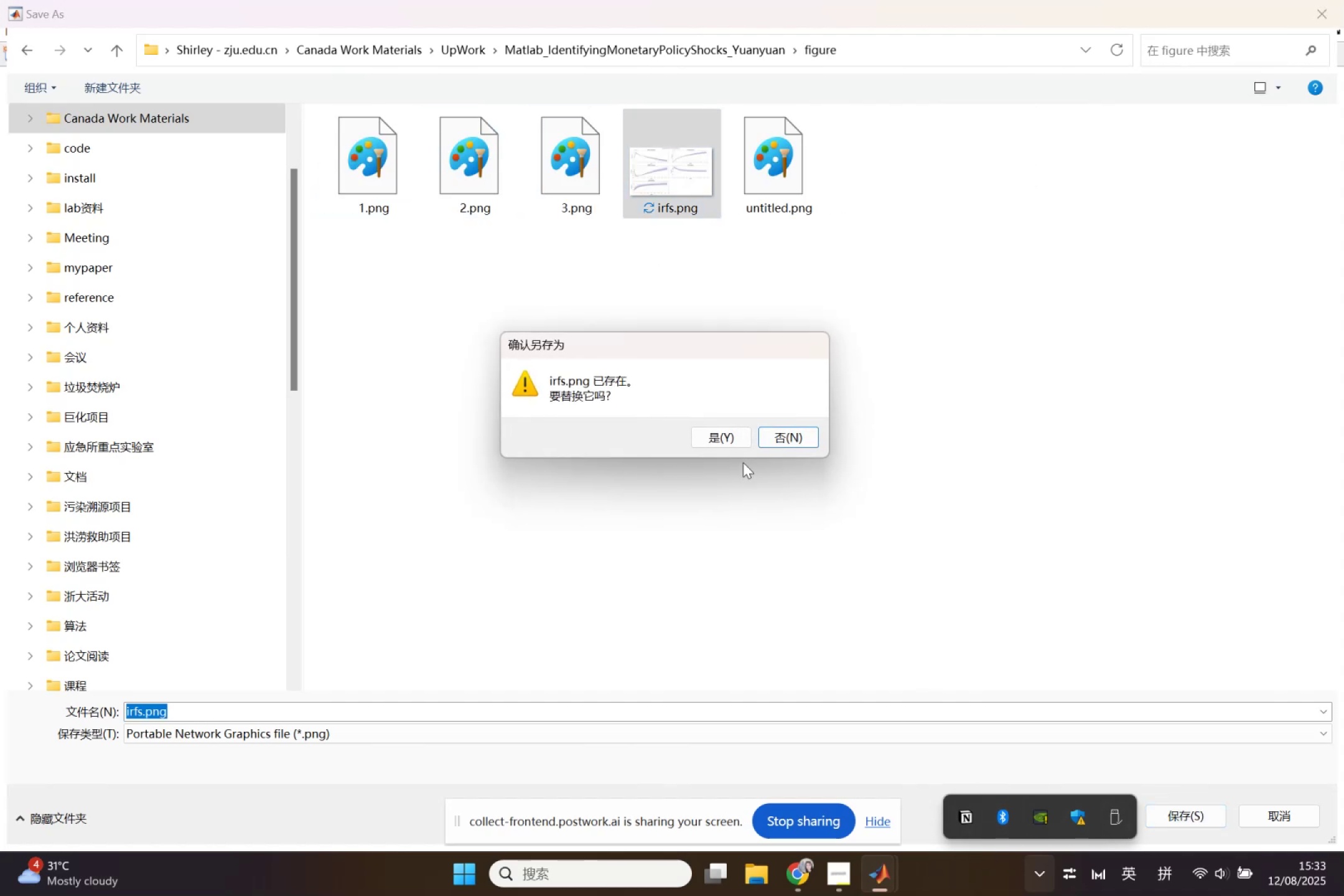 
left_click([735, 434])
 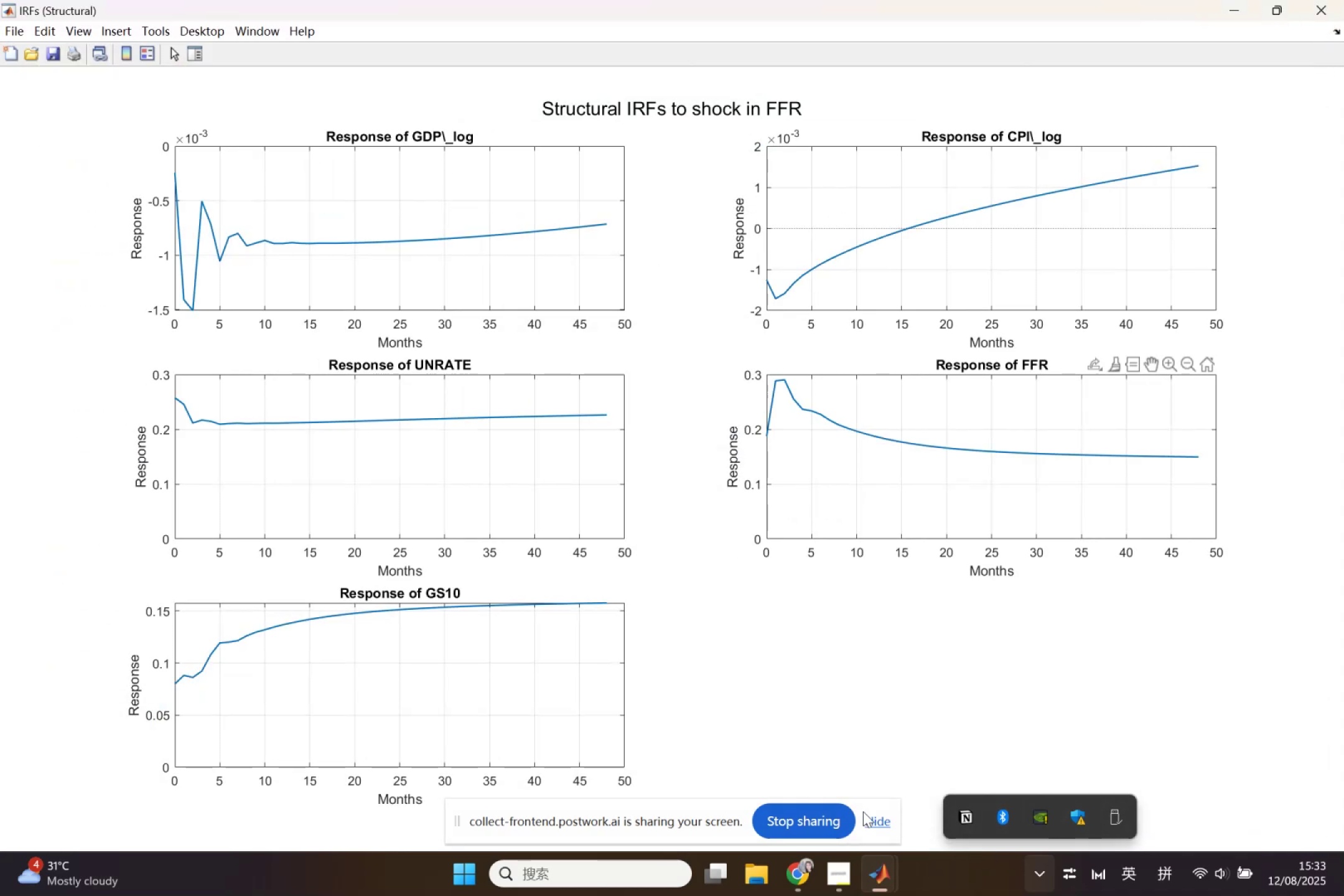 
left_click([872, 823])
 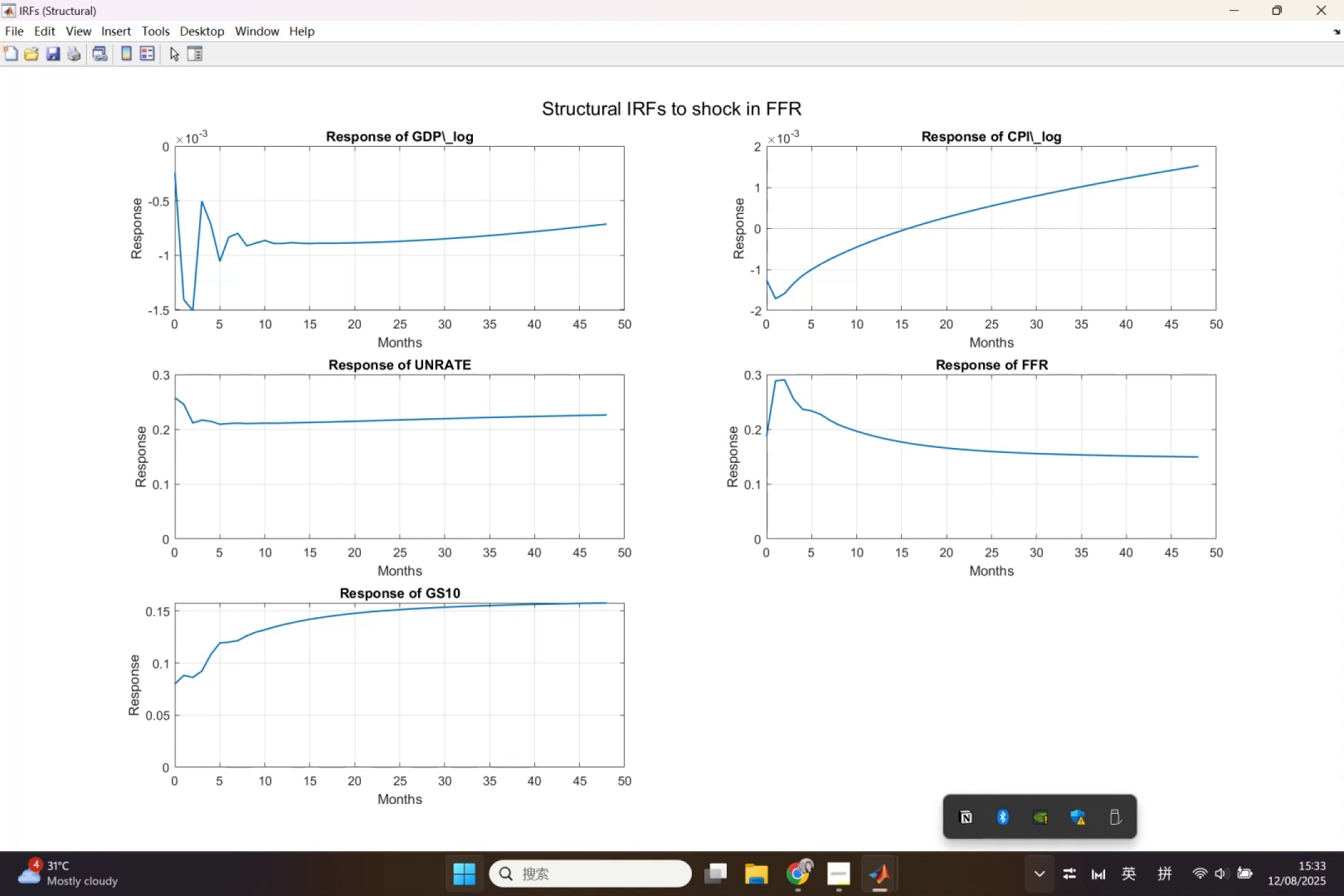 
mouse_move([497, 852])
 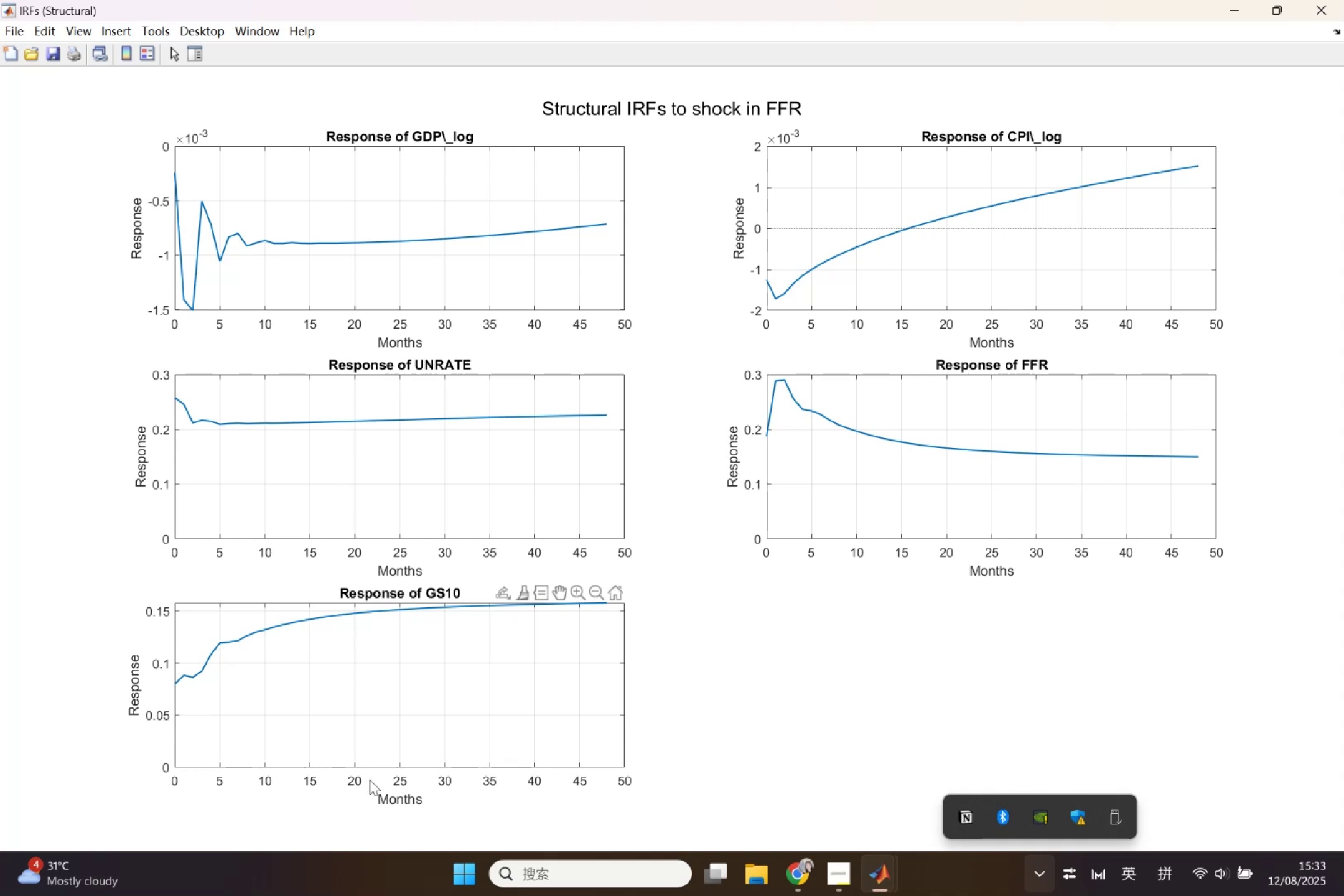 
wait(15.36)
 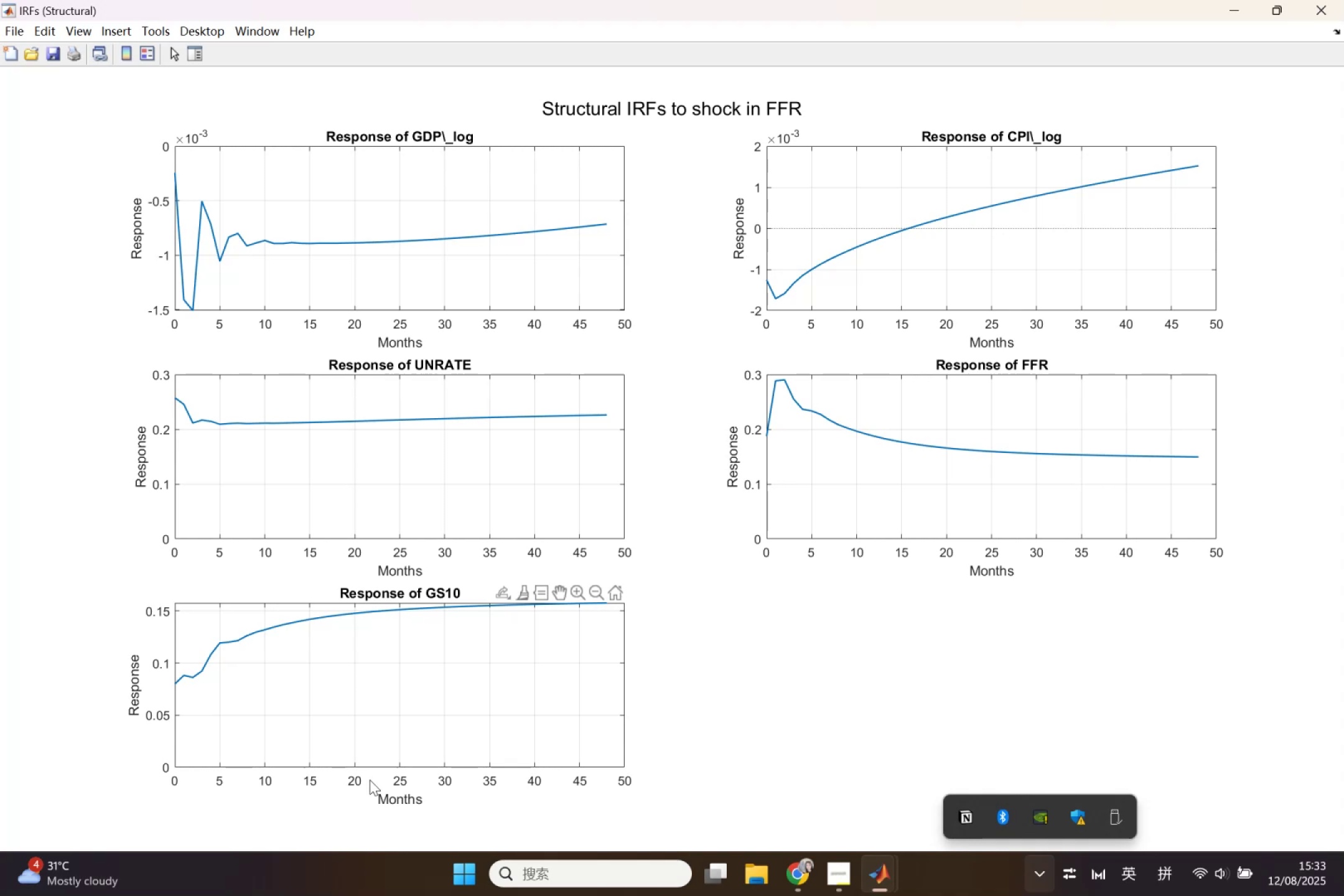 
left_click([1228, 7])
 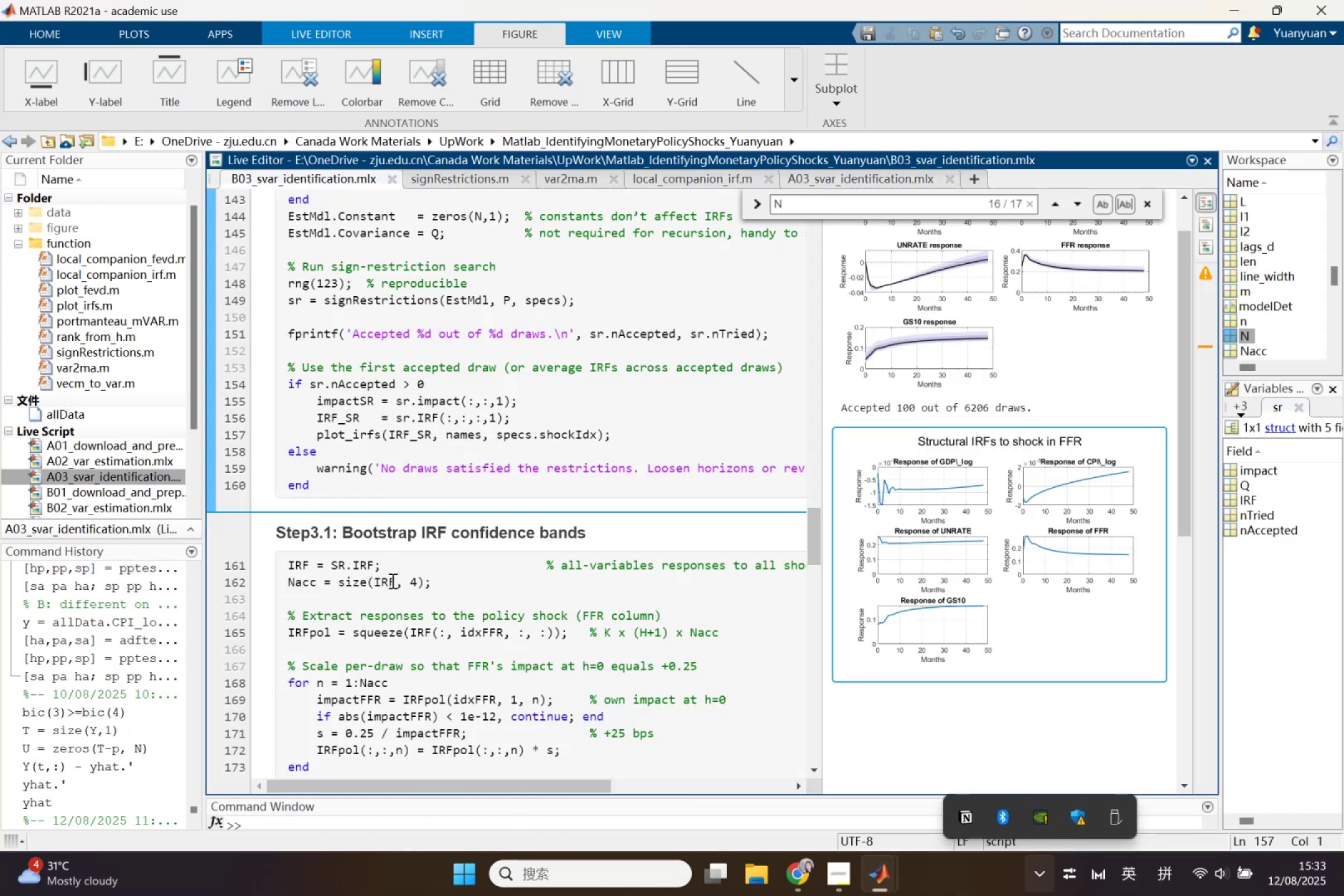 
scroll: coordinate [400, 439], scroll_direction: up, amount: 1.0
 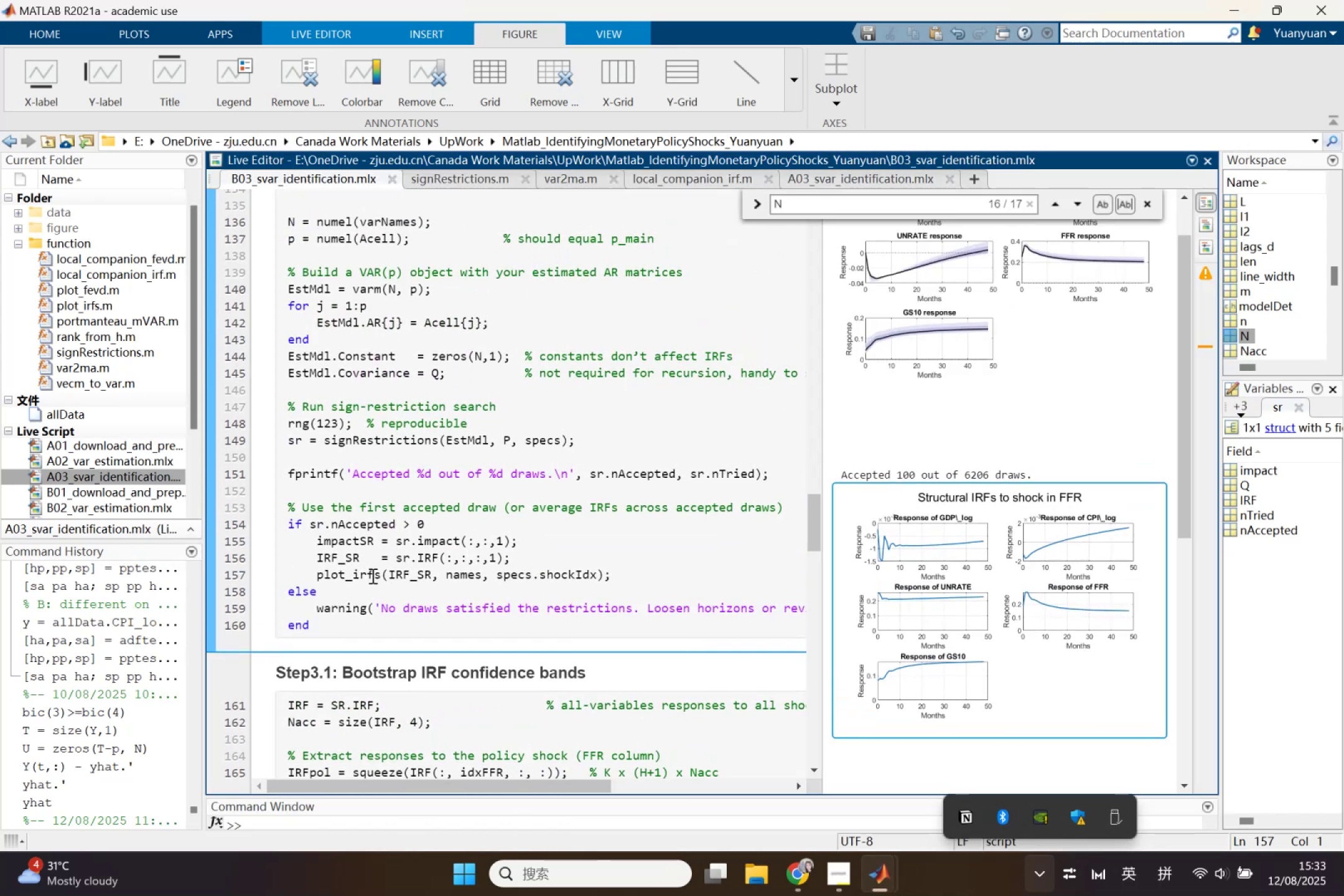 
left_click([353, 579])
 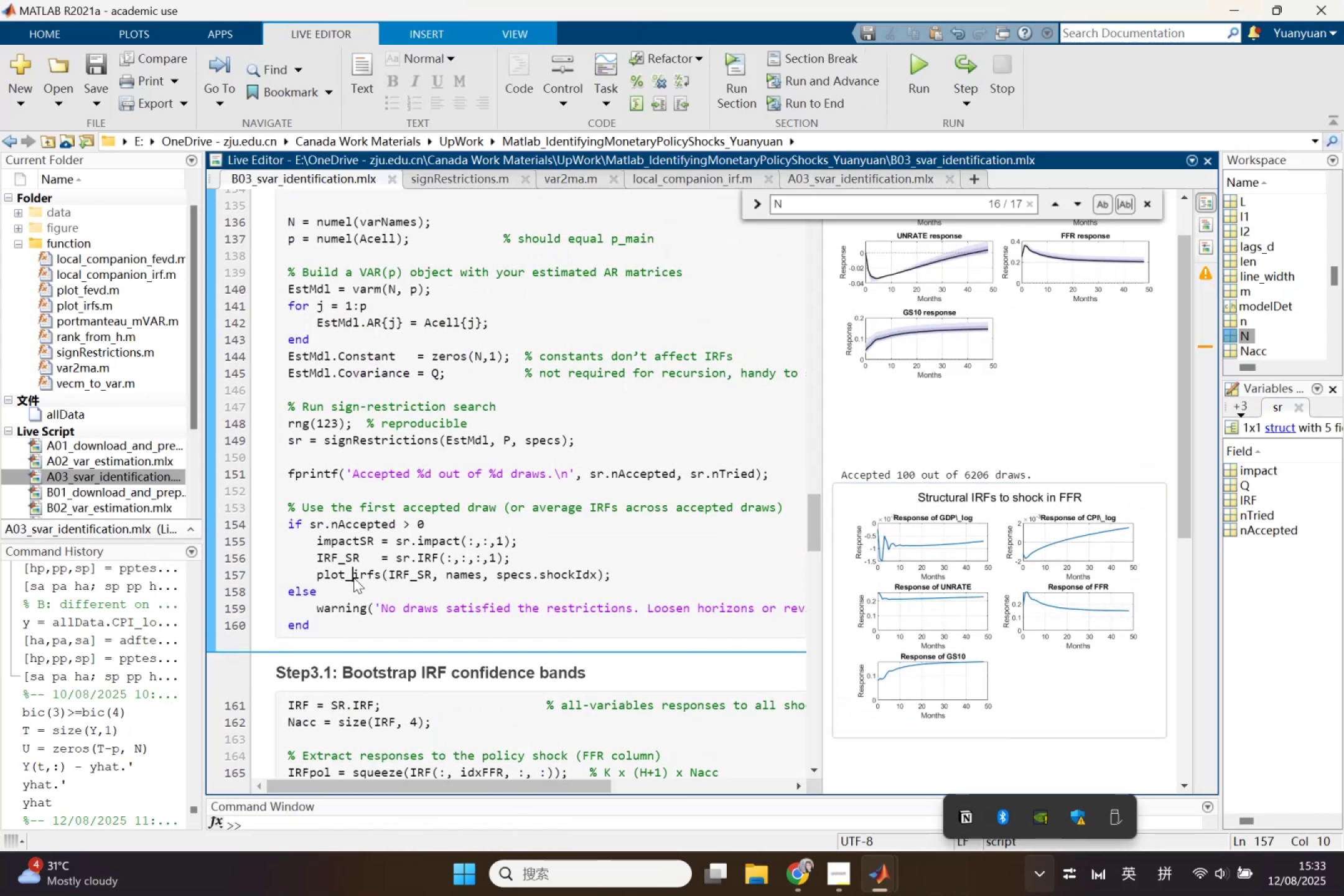 
right_click([353, 577])
 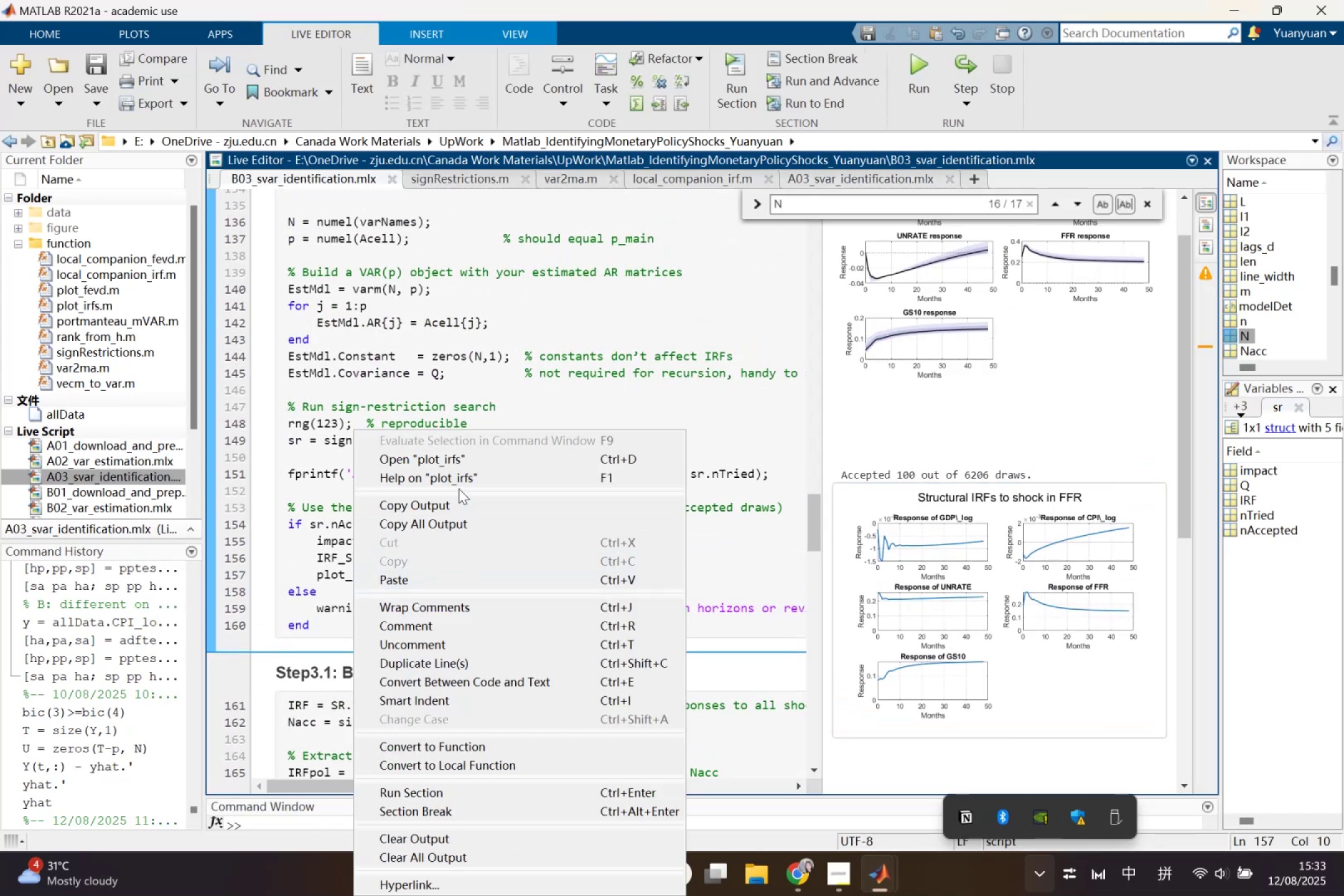 
left_click([460, 465])
 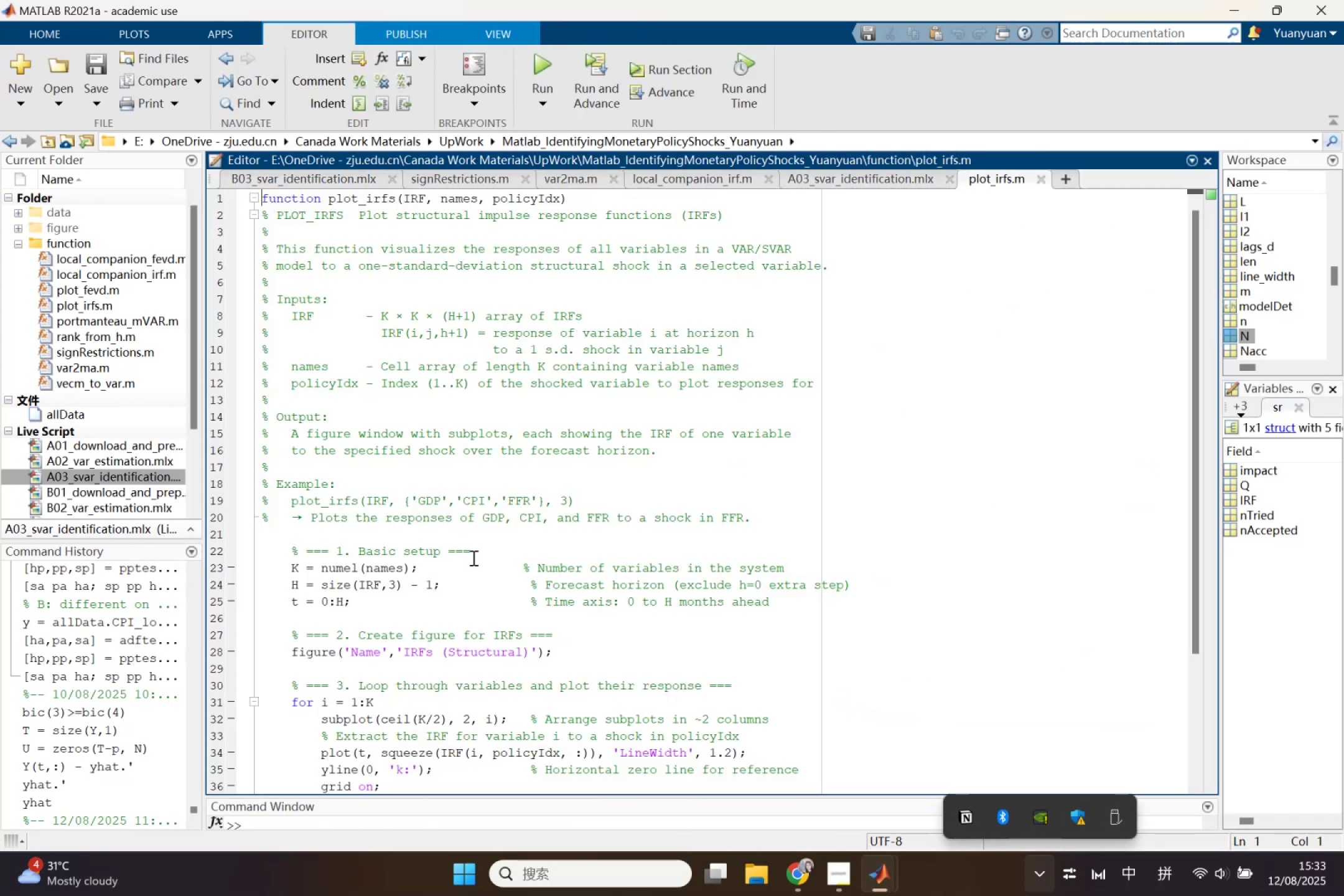 
scroll: coordinate [472, 562], scroll_direction: down, amount: 2.0
 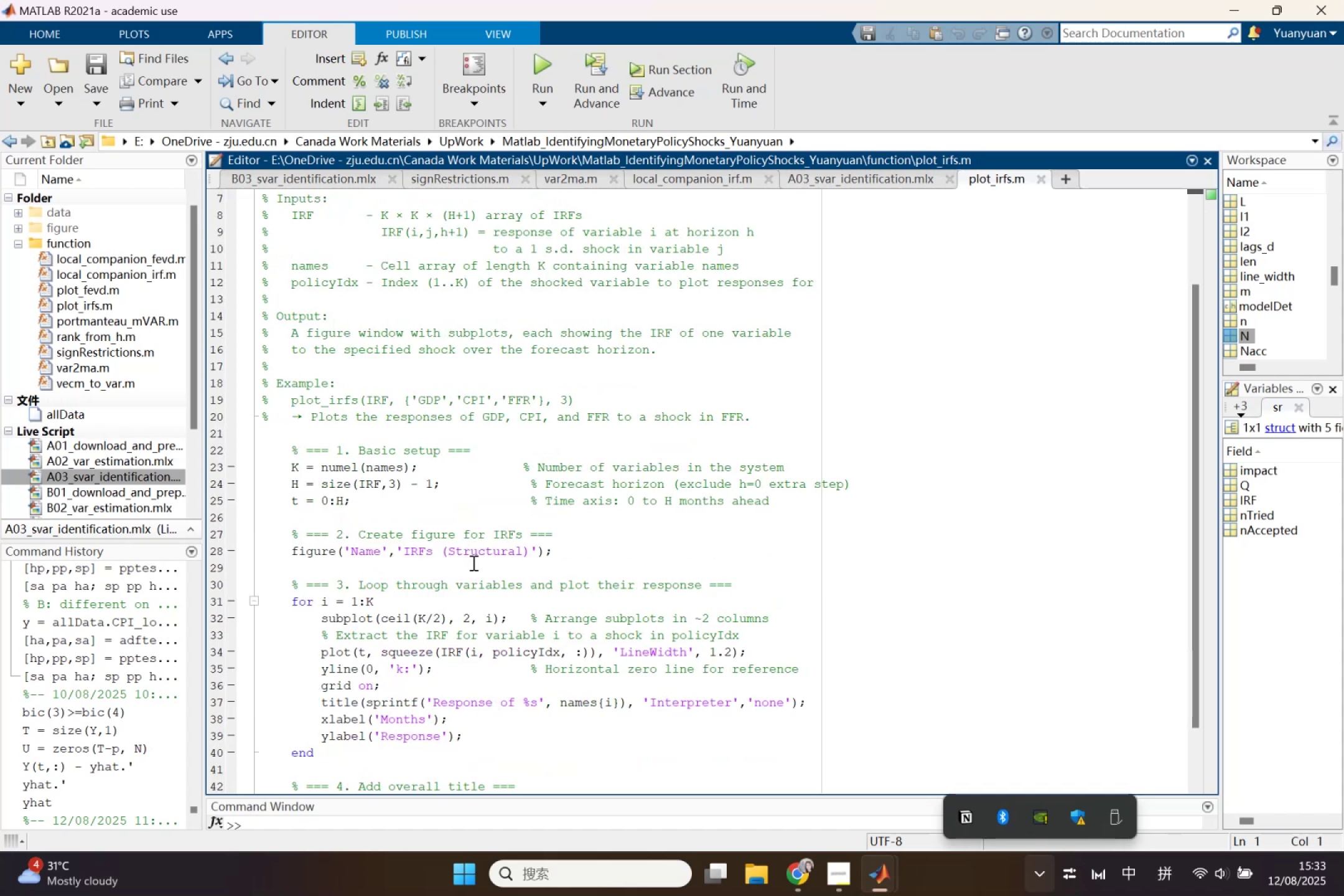 
scroll: coordinate [470, 568], scroll_direction: up, amount: 5.0
 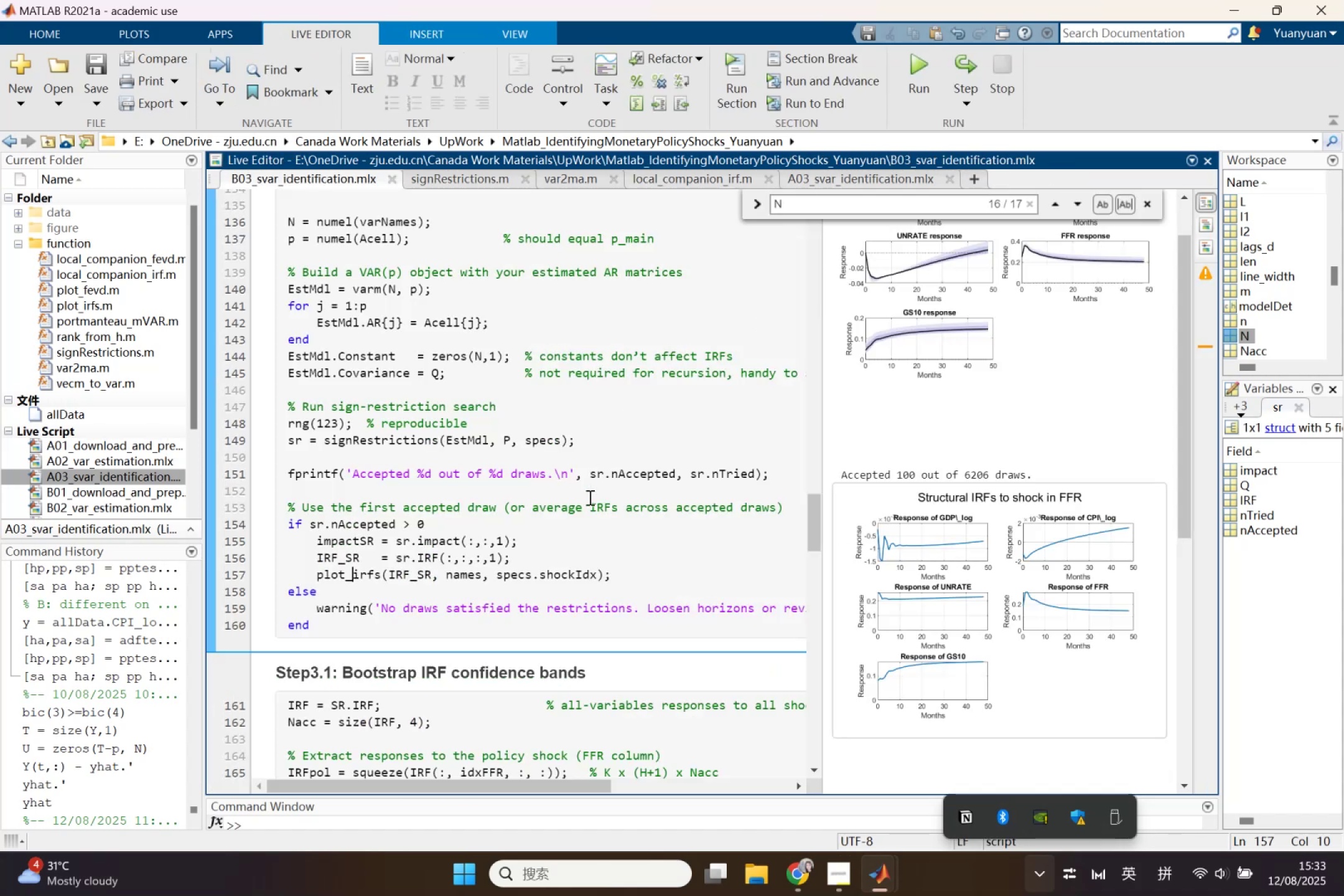 
left_click([446, 590])
 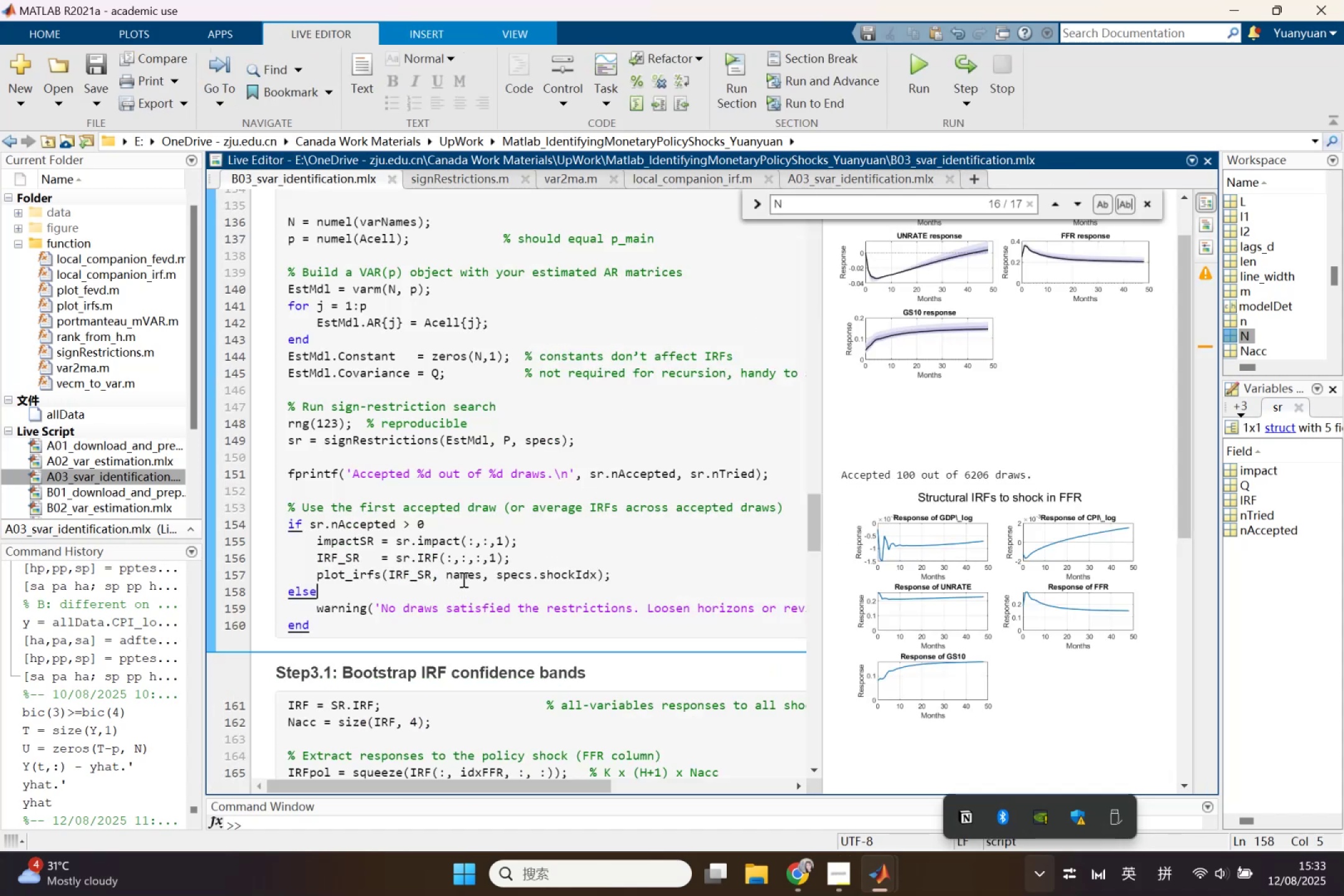 
left_click([463, 578])
 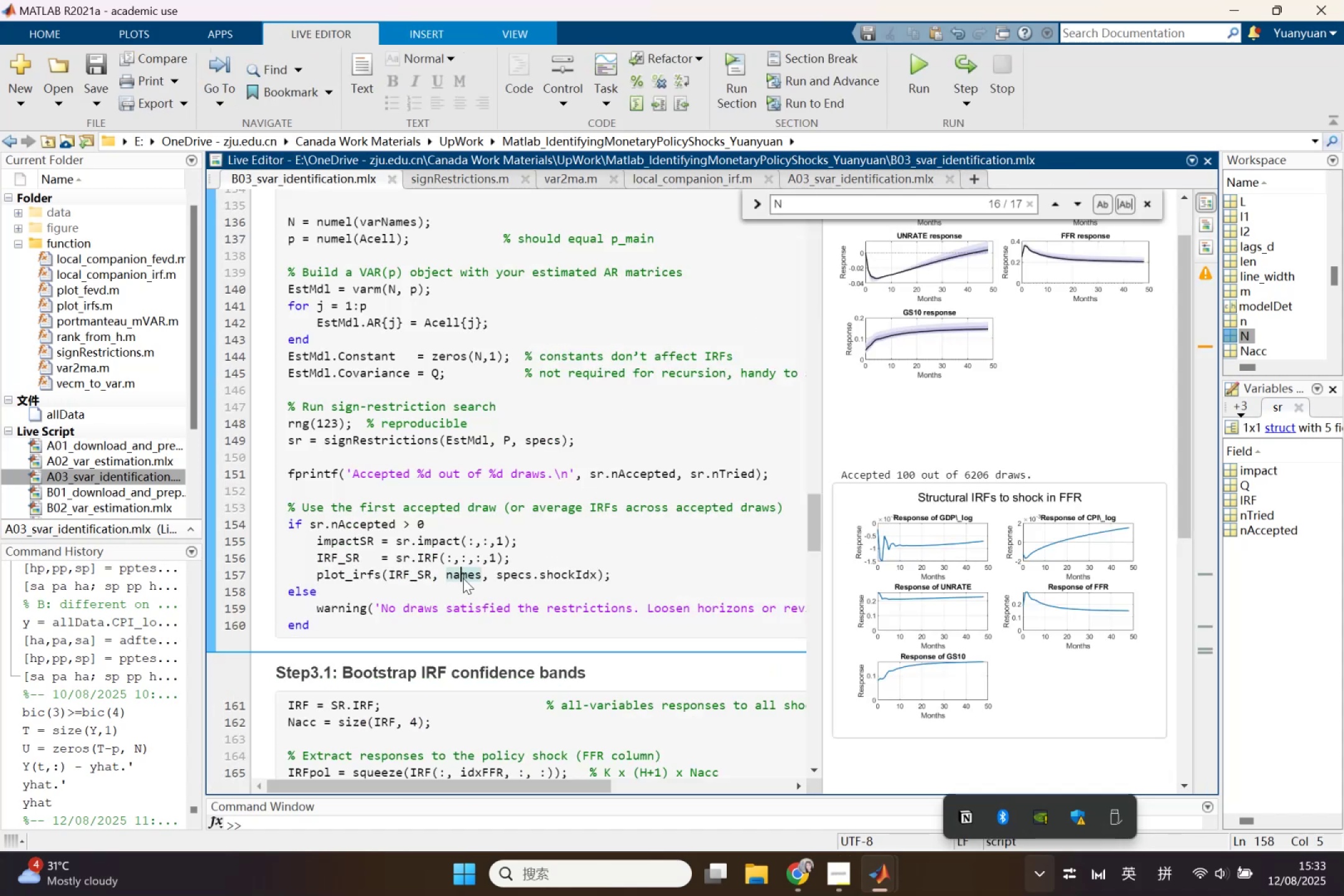 
scroll: coordinate [466, 597], scroll_direction: up, amount: 6.0
 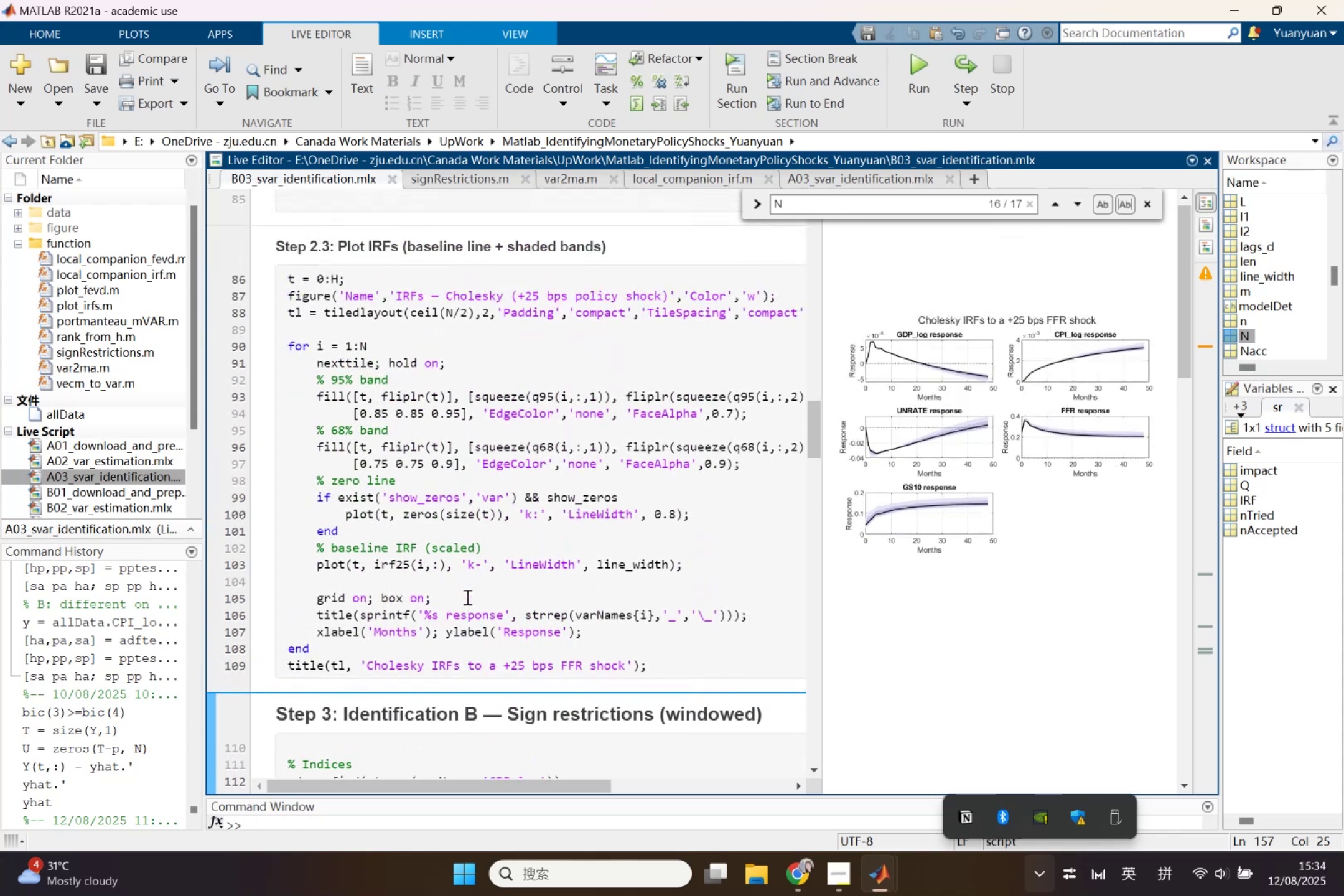 
scroll: coordinate [465, 617], scroll_direction: down, amount: 6.0
 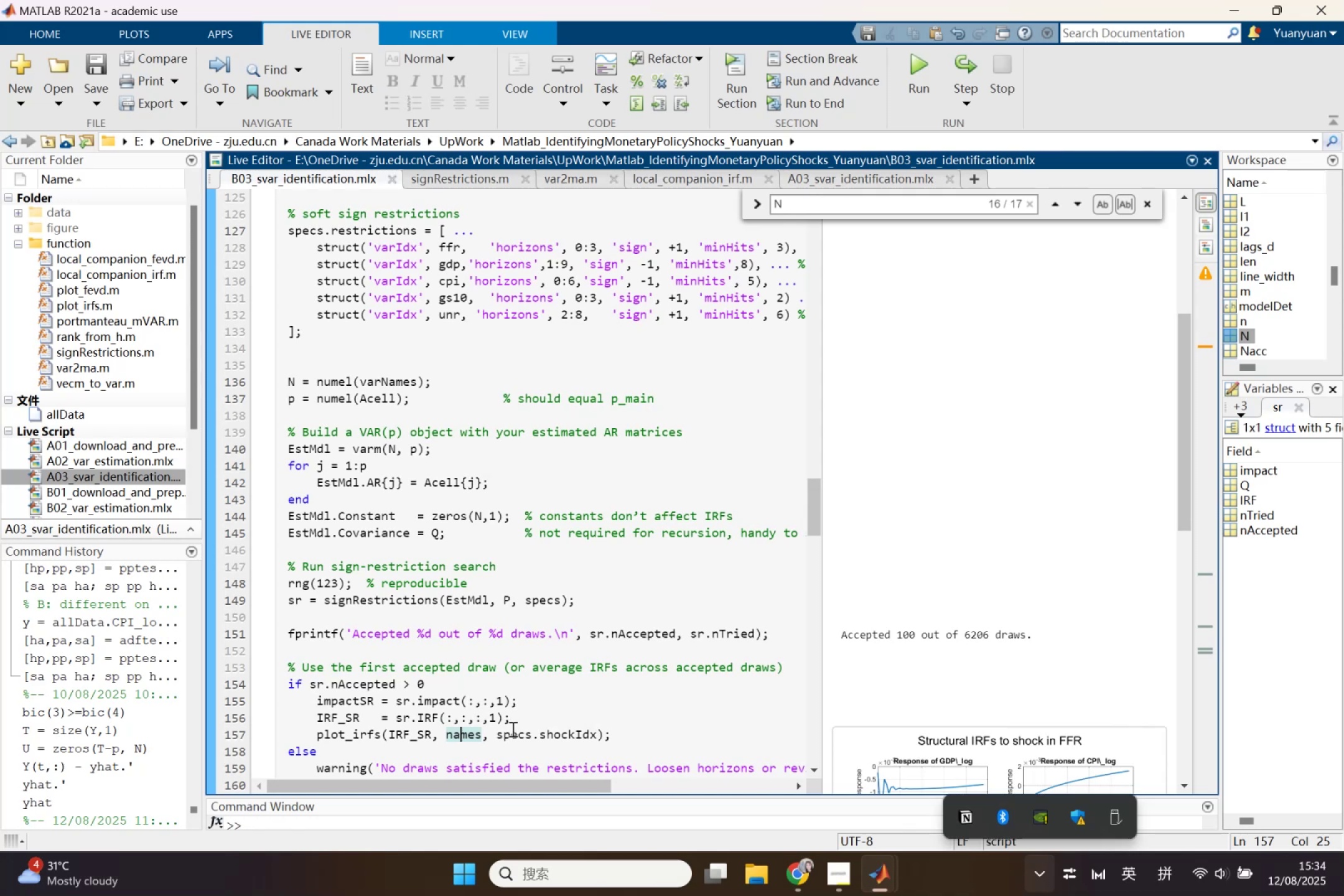 
wait(7.32)
 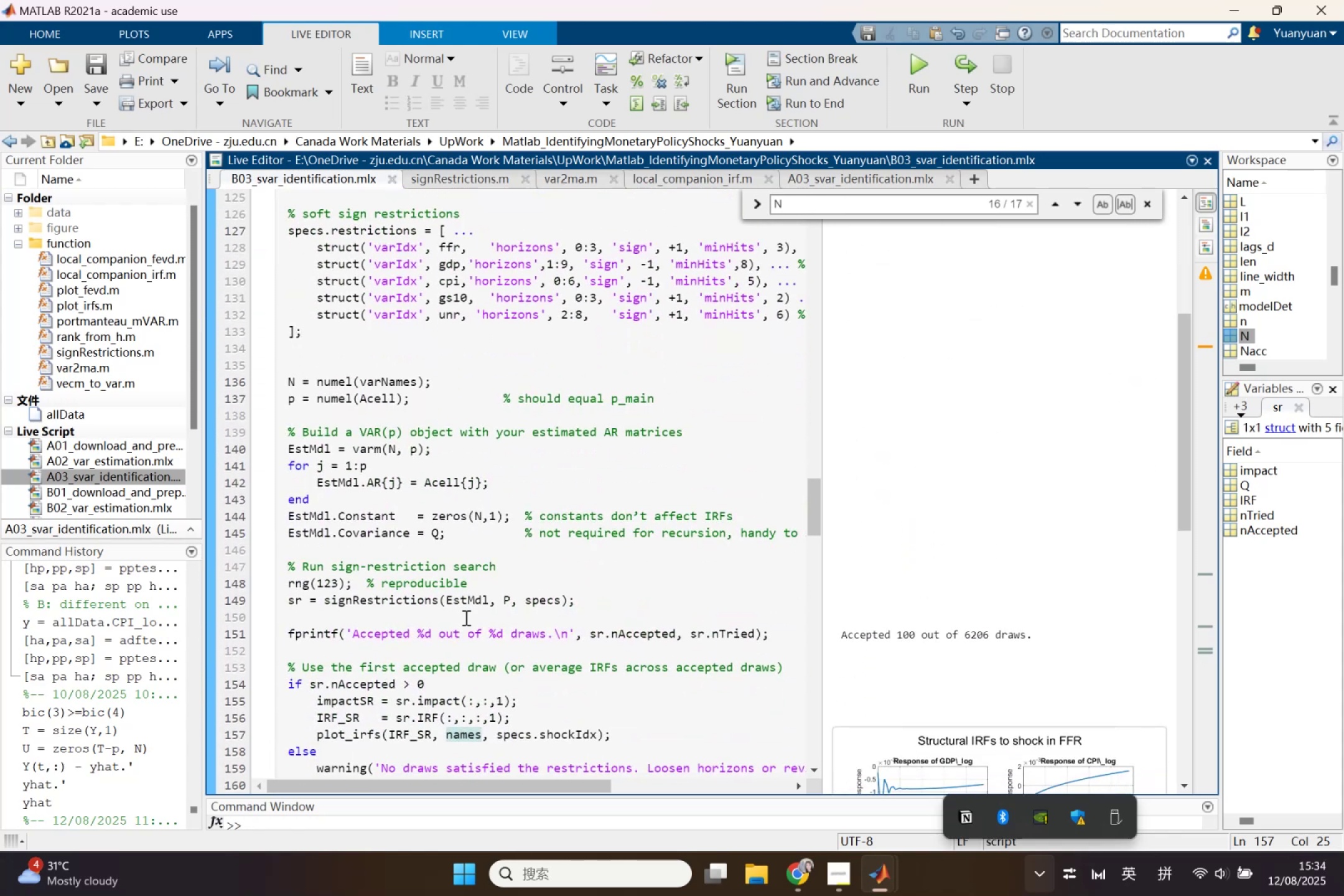 
left_click_drag(start_coordinate=[1219, 326], to_coordinate=[993, 318])
 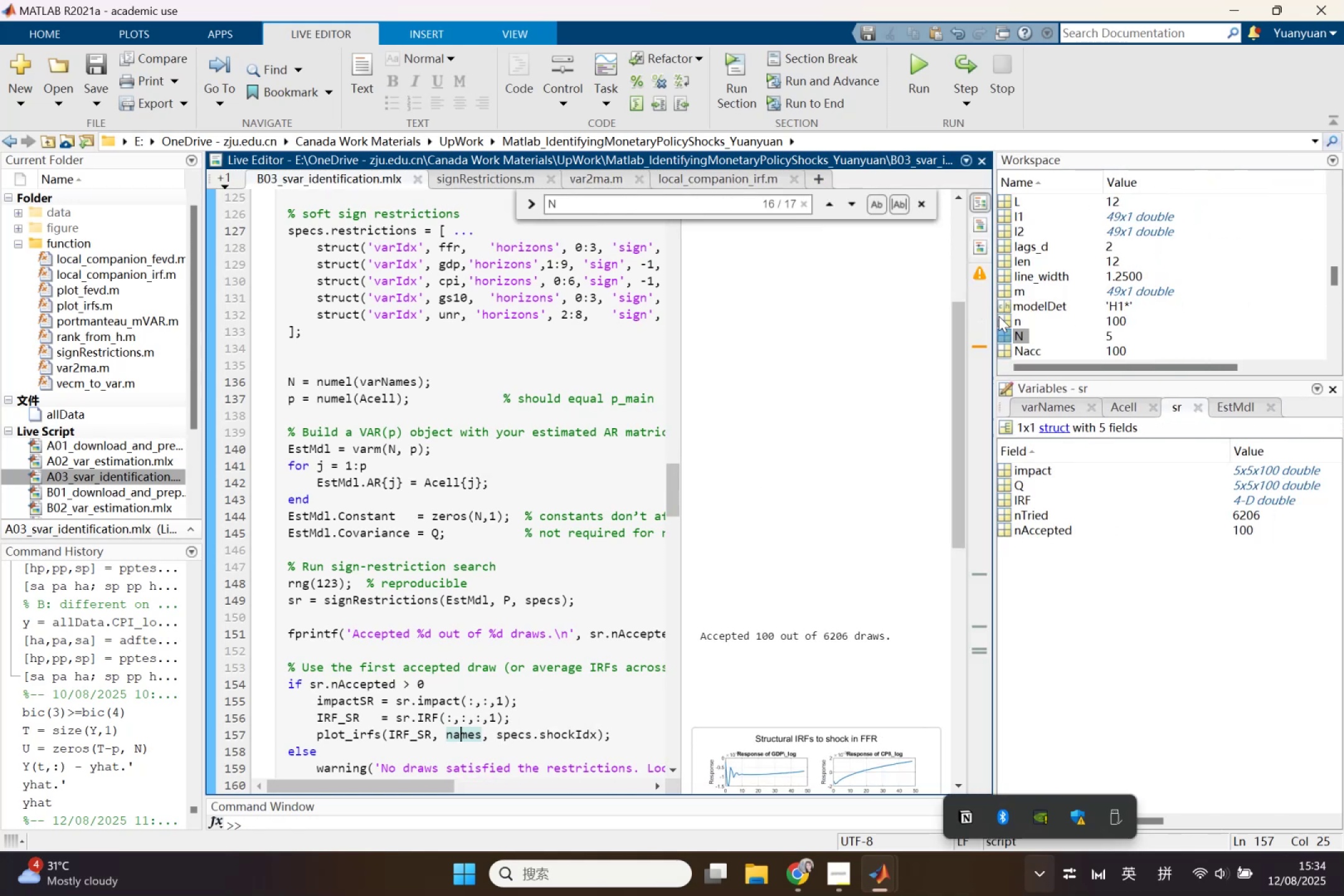 
scroll: coordinate [1040, 304], scroll_direction: down, amount: 13.0
 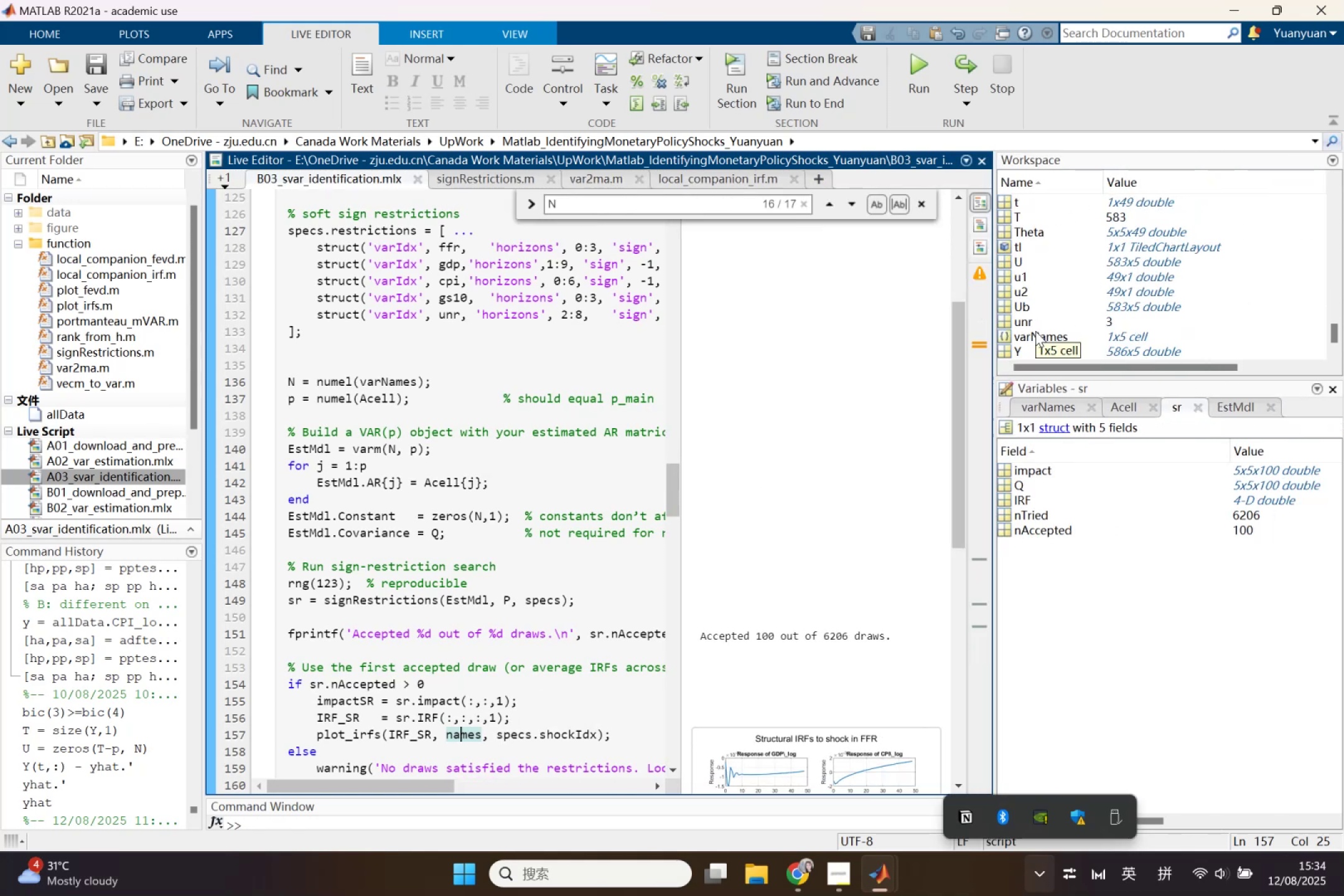 
left_click([1035, 334])
 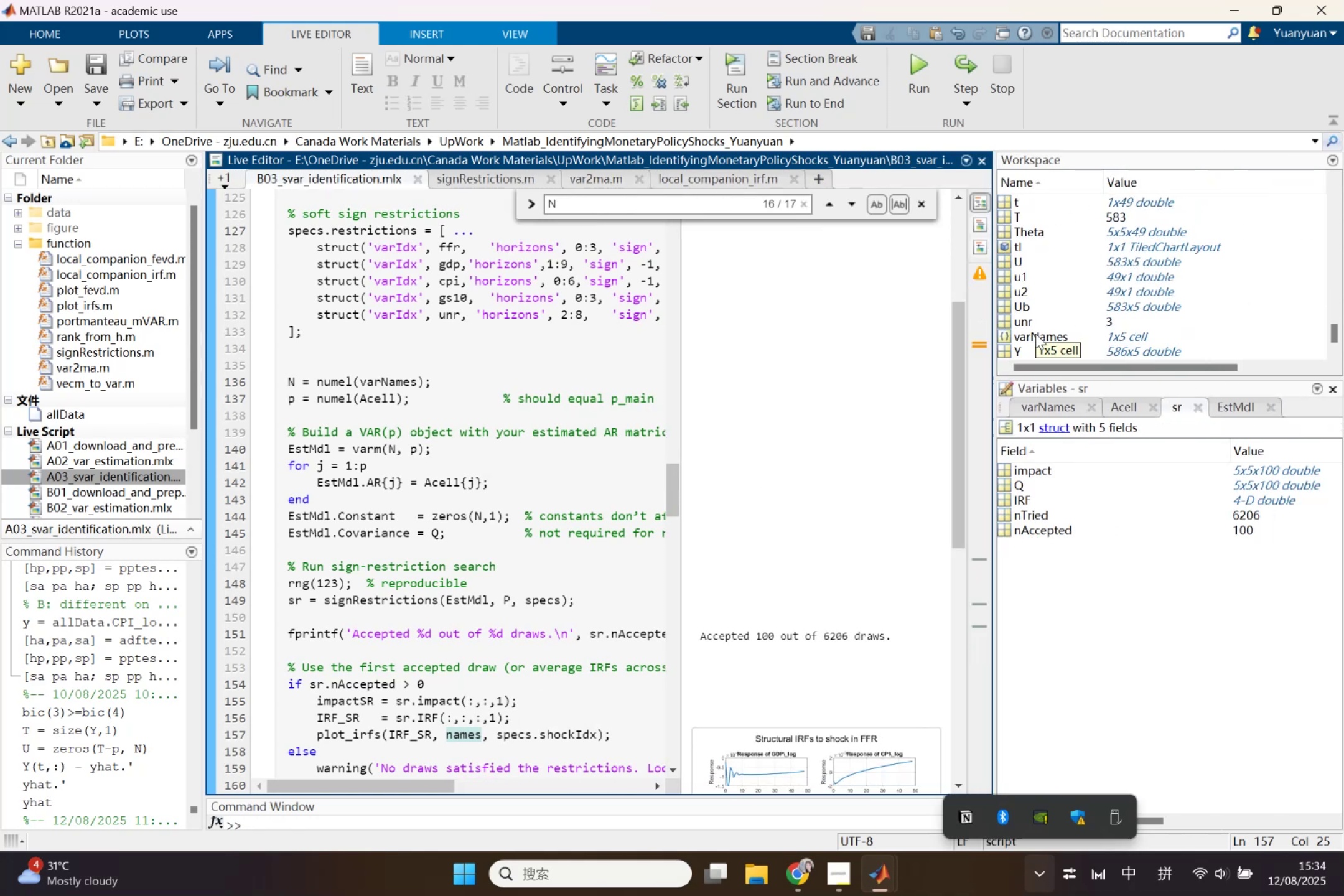 
key(Control+C)
 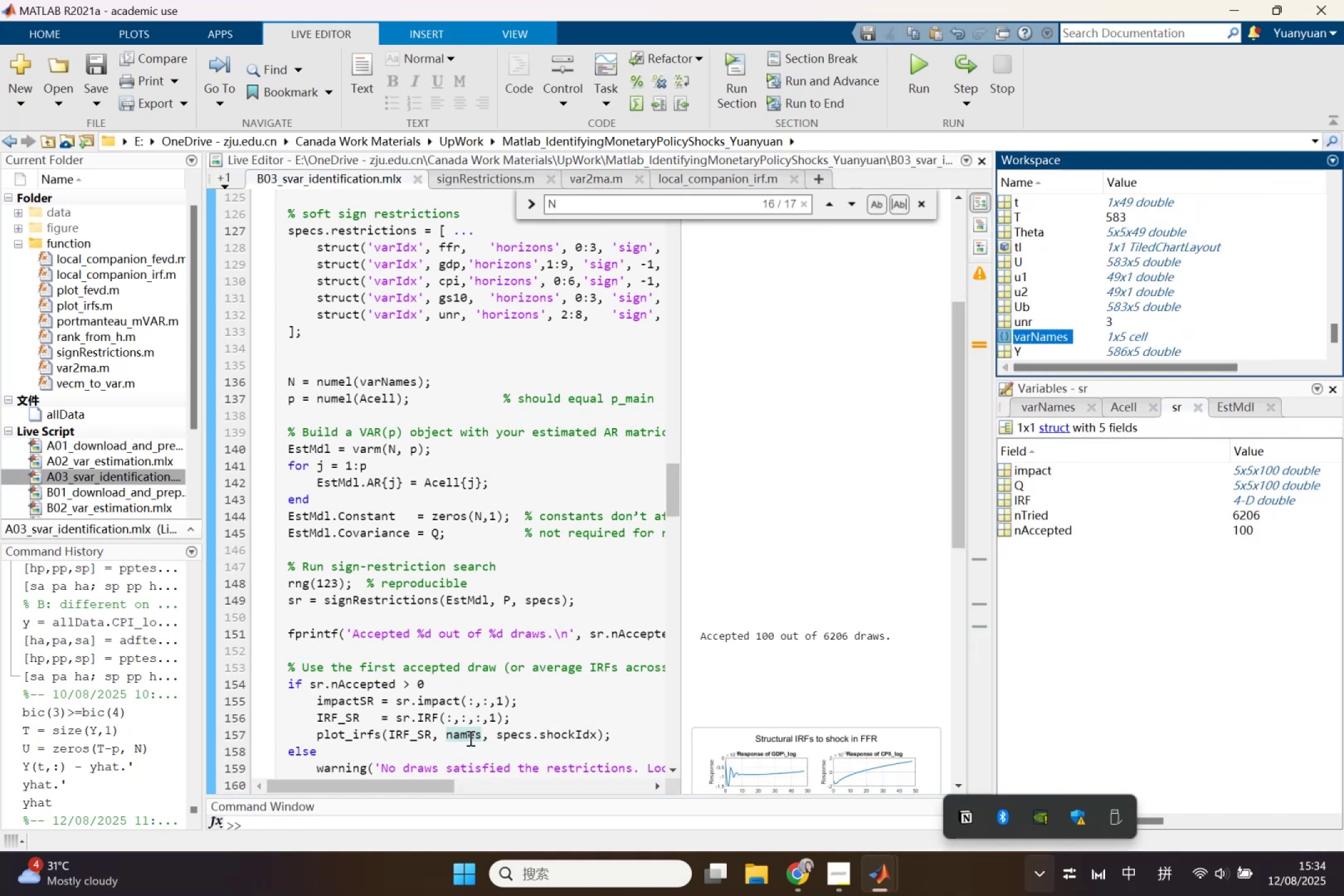 
double_click([469, 738])
 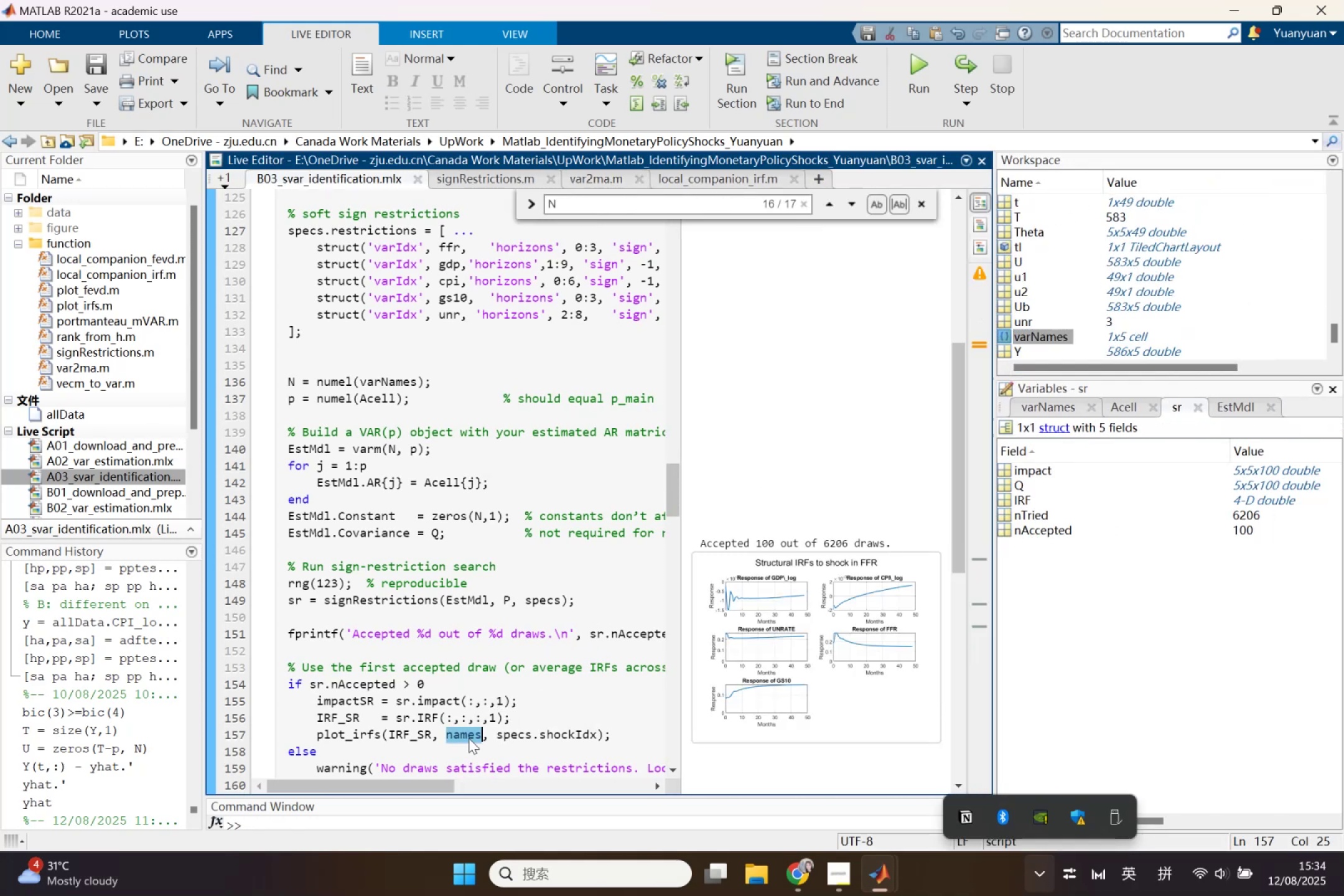 
key(Control+ControlLeft)
 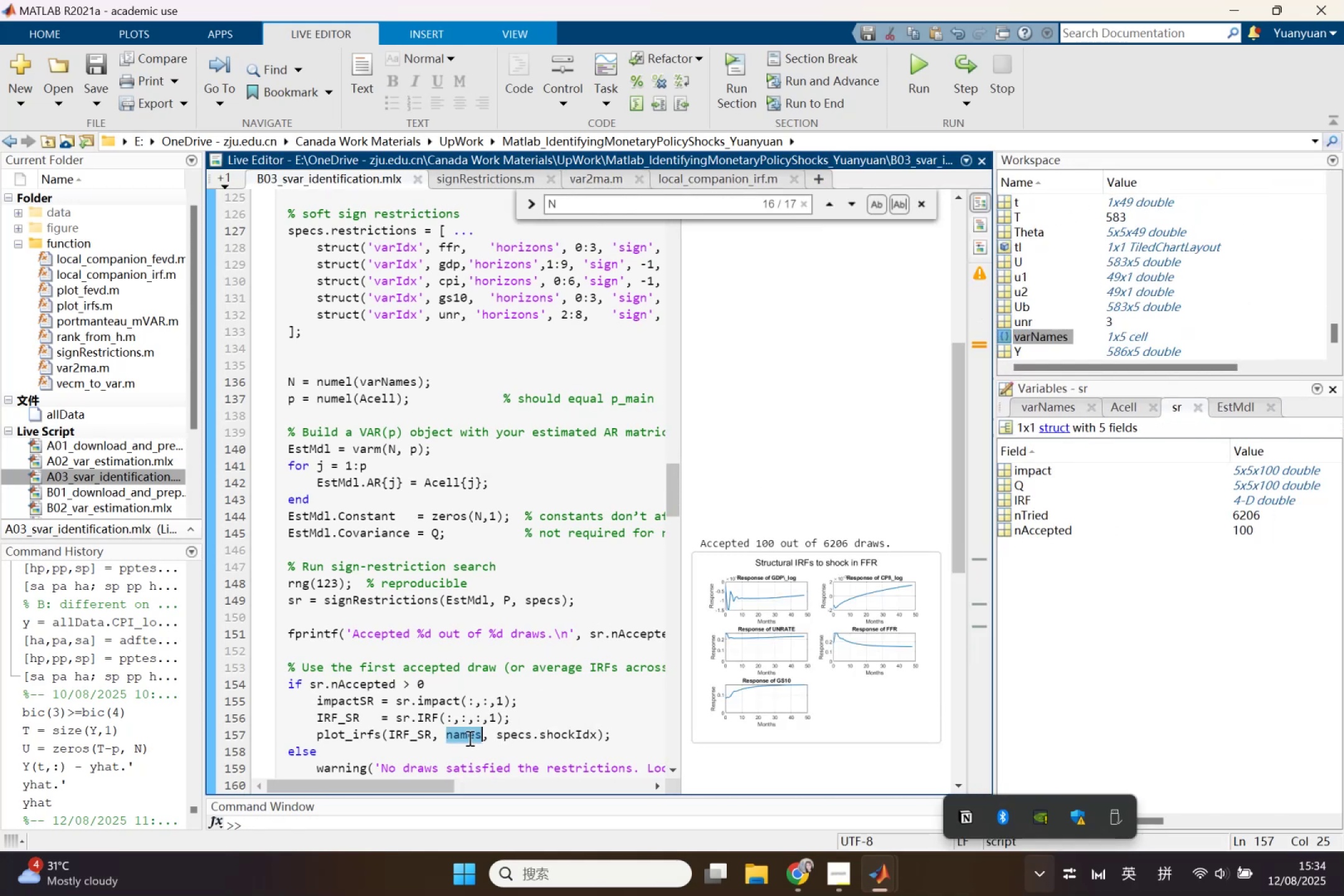 
key(Control+V)
 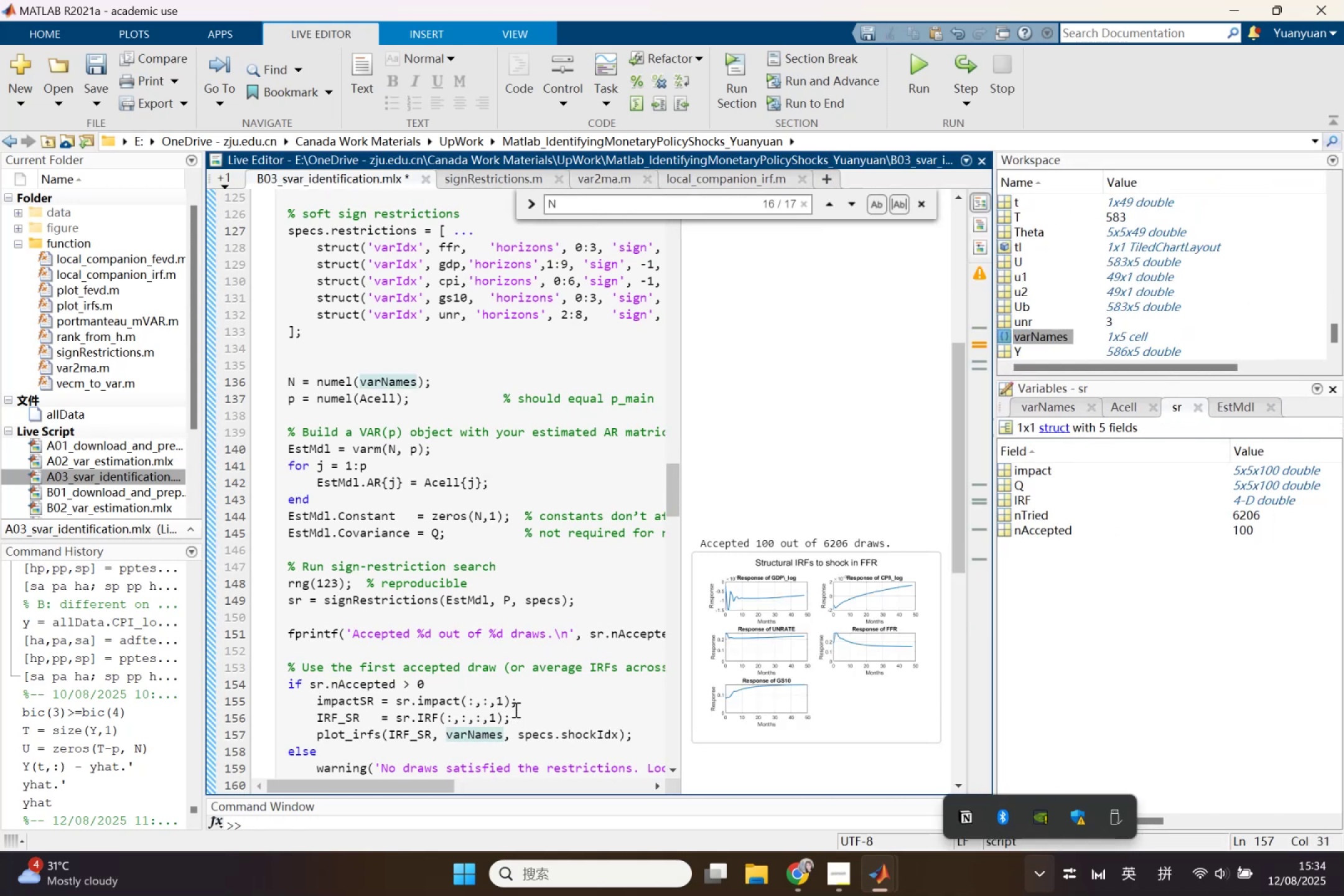 
scroll: coordinate [516, 709], scroll_direction: down, amount: 4.0
 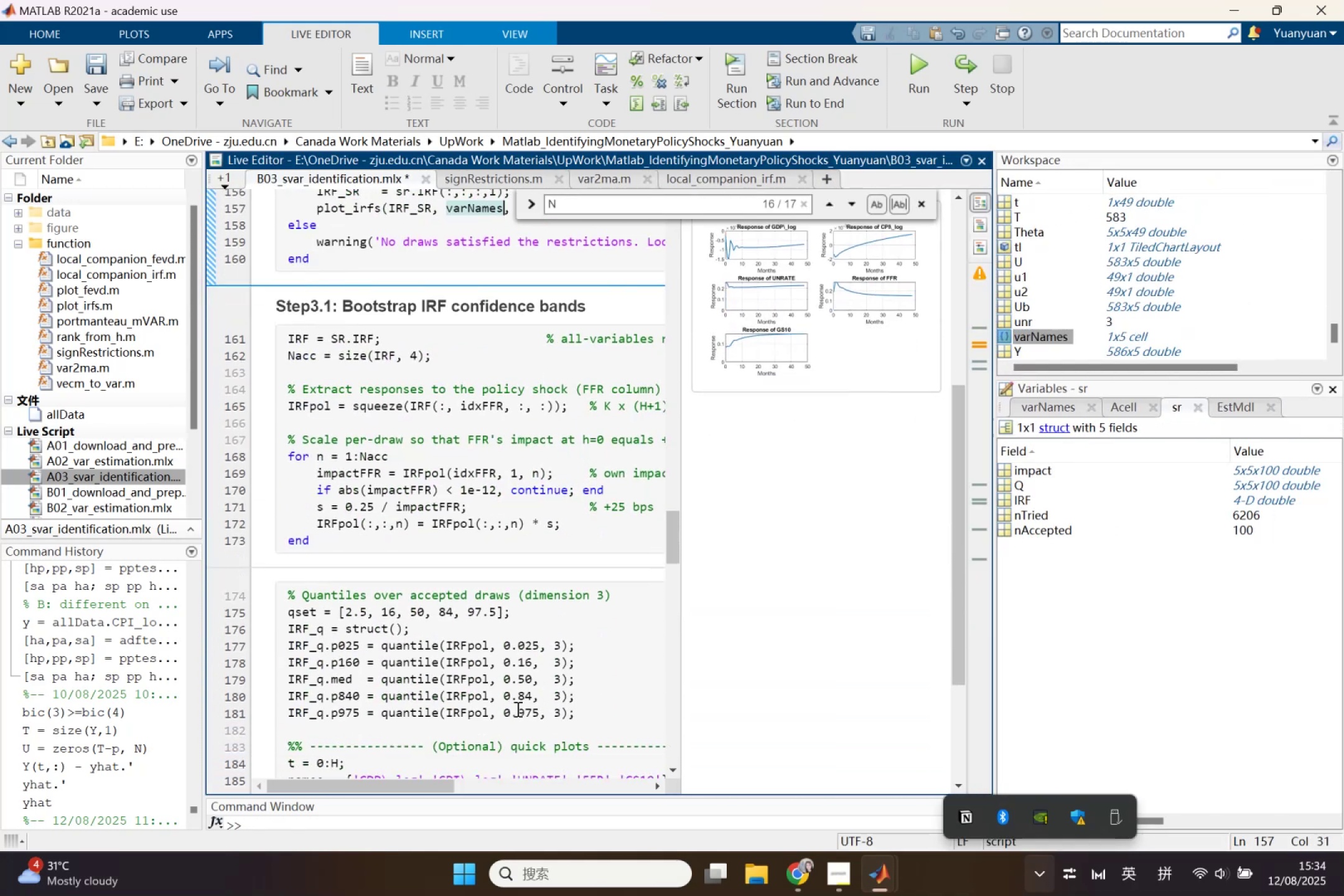 
scroll: coordinate [516, 709], scroll_direction: up, amount: 2.0
 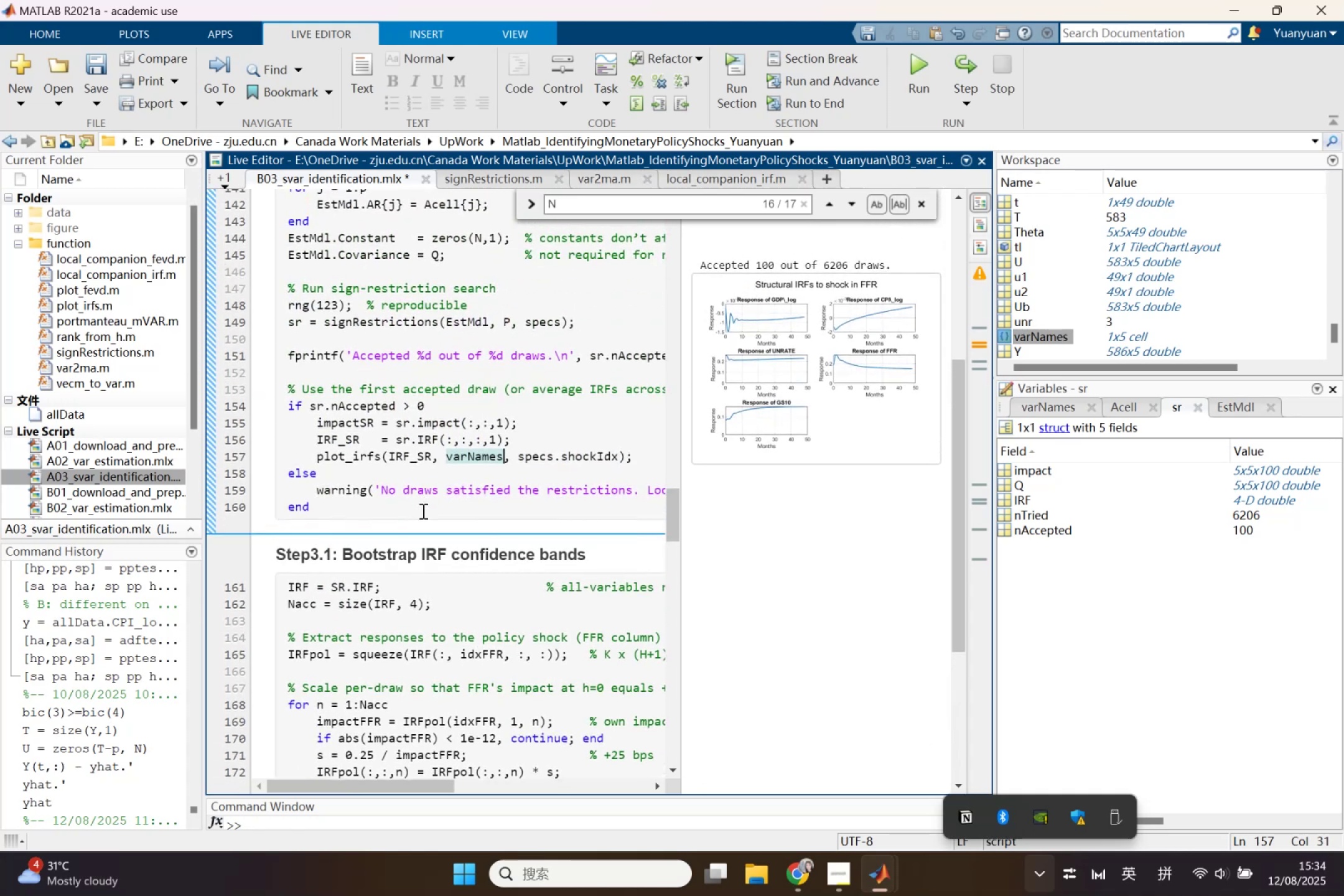 
left_click([421, 514])
 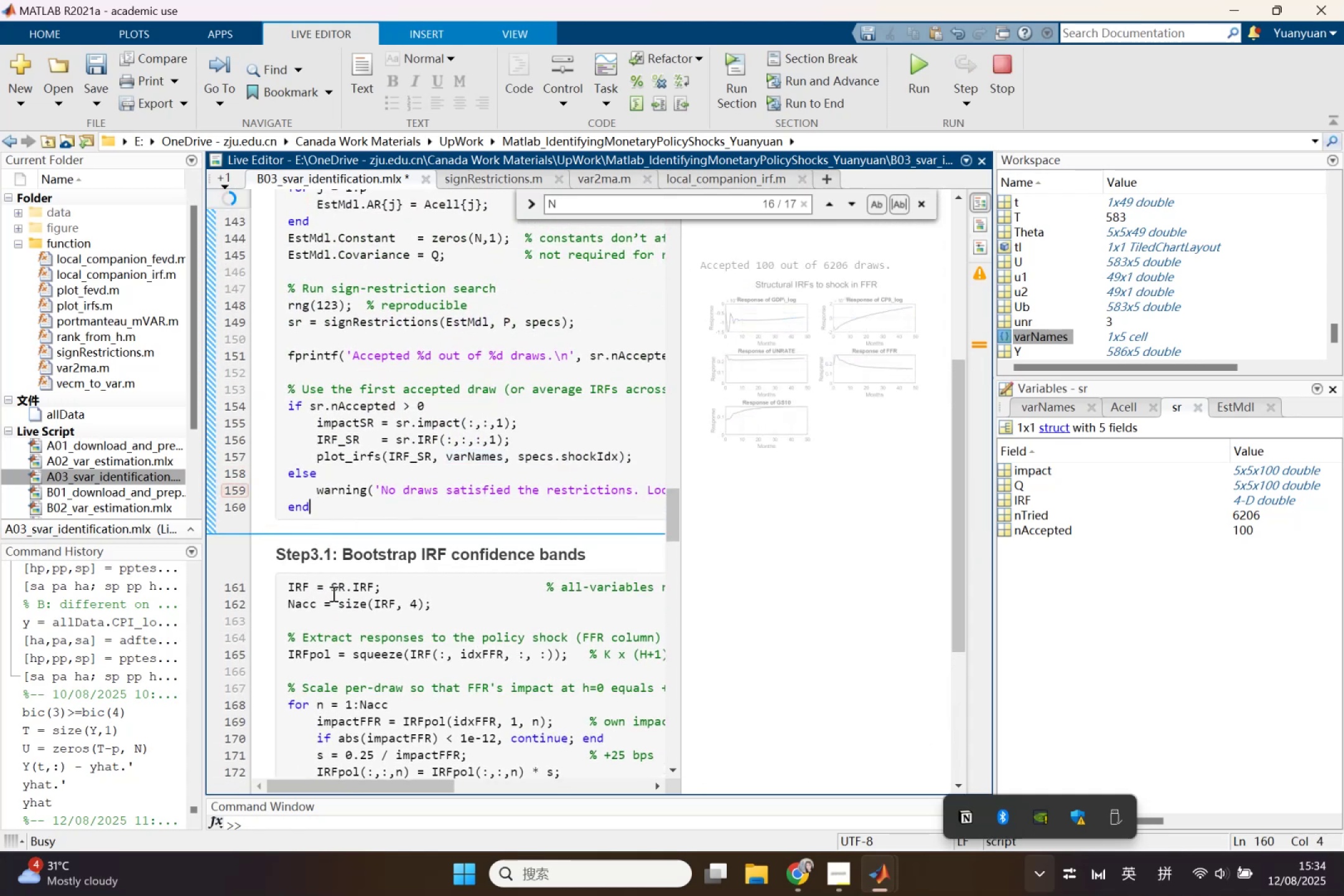 
left_click([790, 884])
 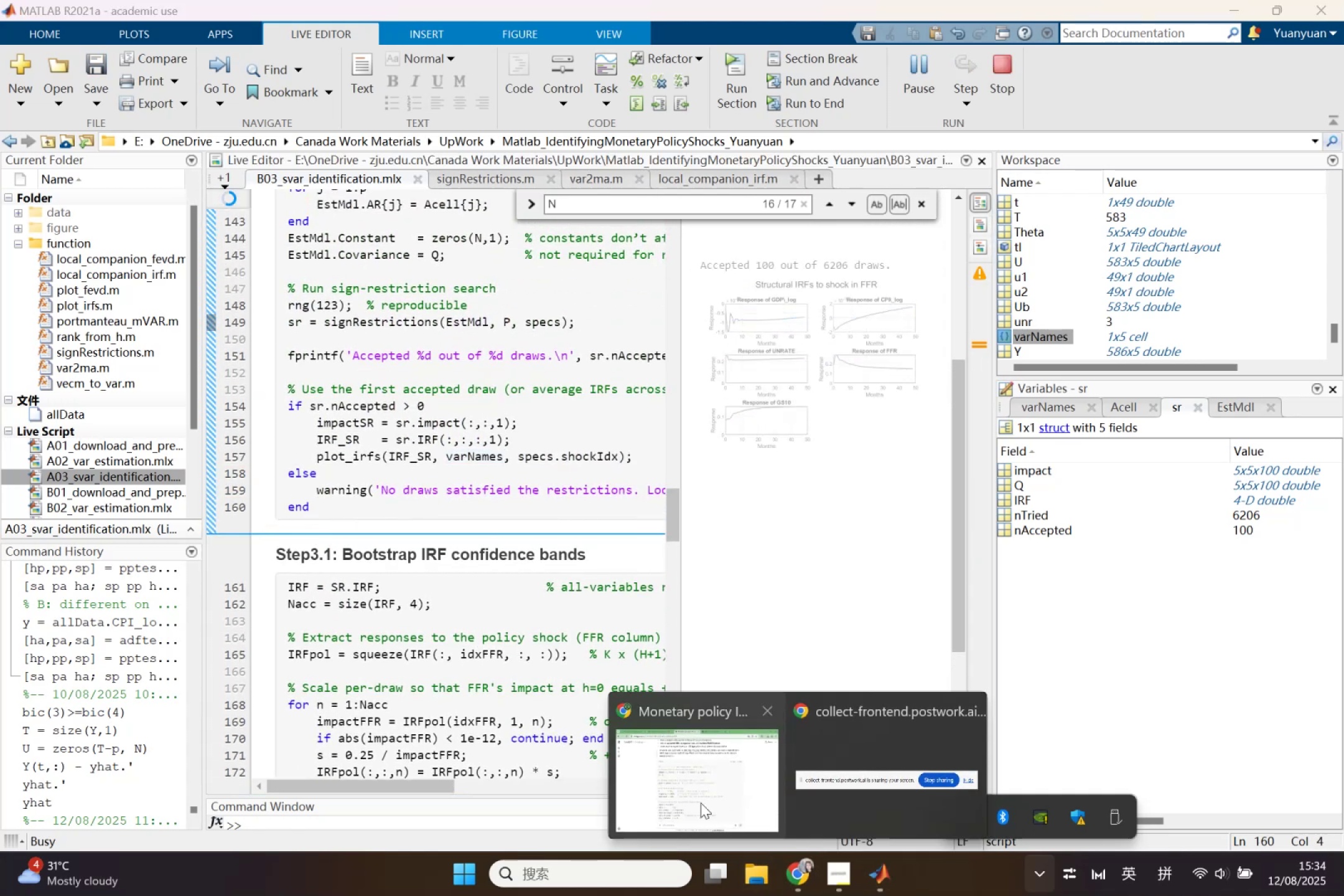 
left_click([699, 791])
 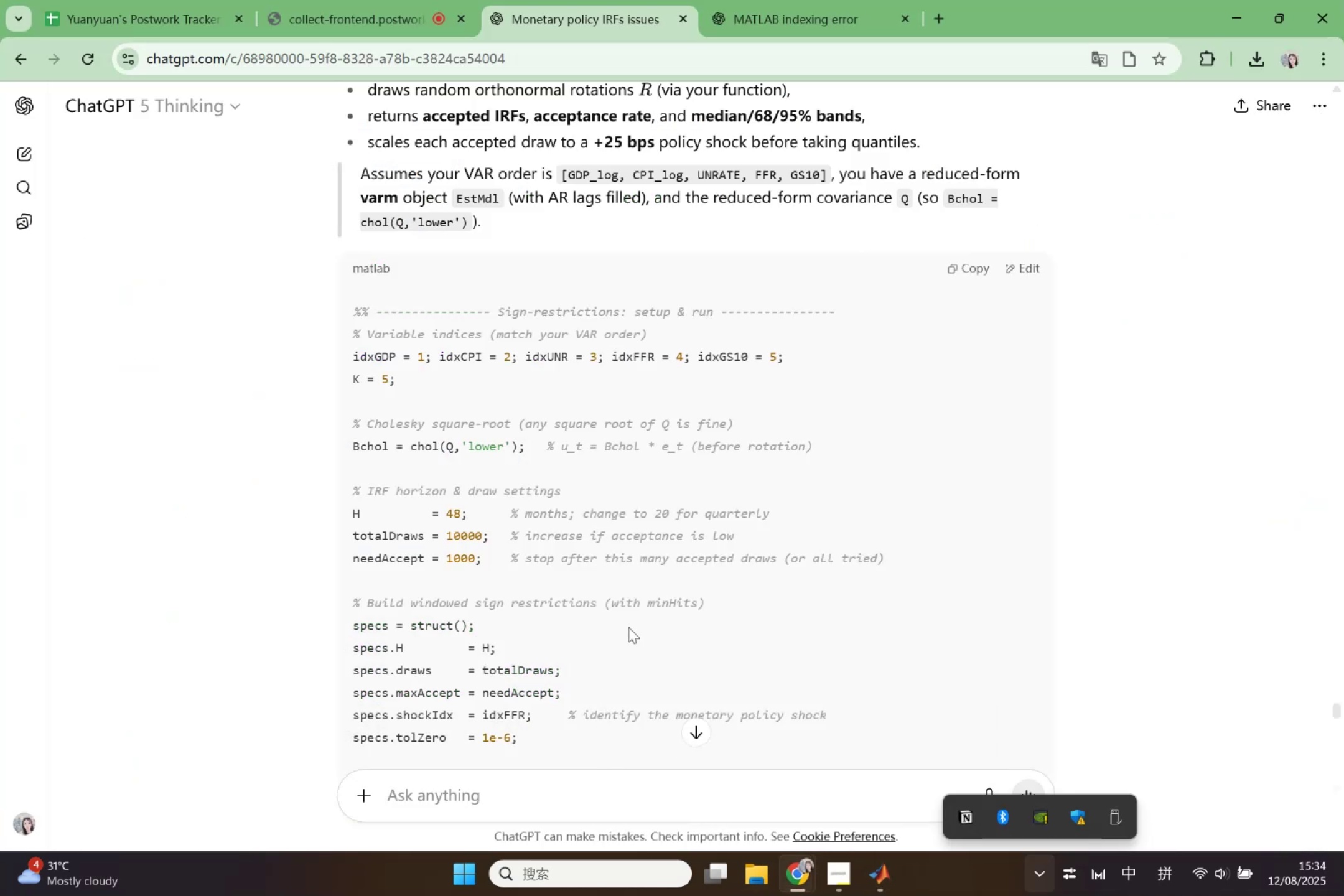 
scroll: coordinate [565, 594], scroll_direction: down, amount: 14.0
 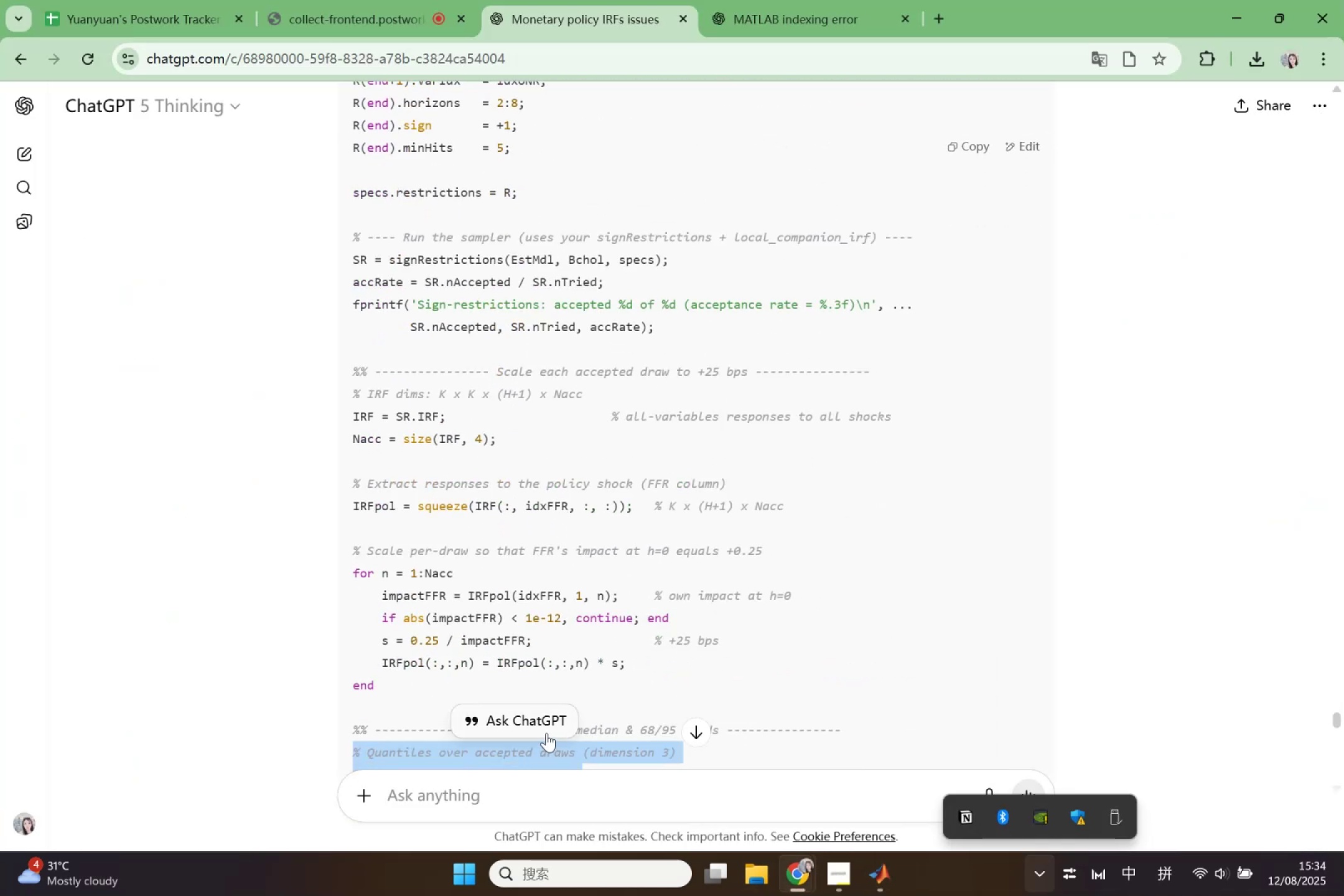 
left_click([567, 806])
 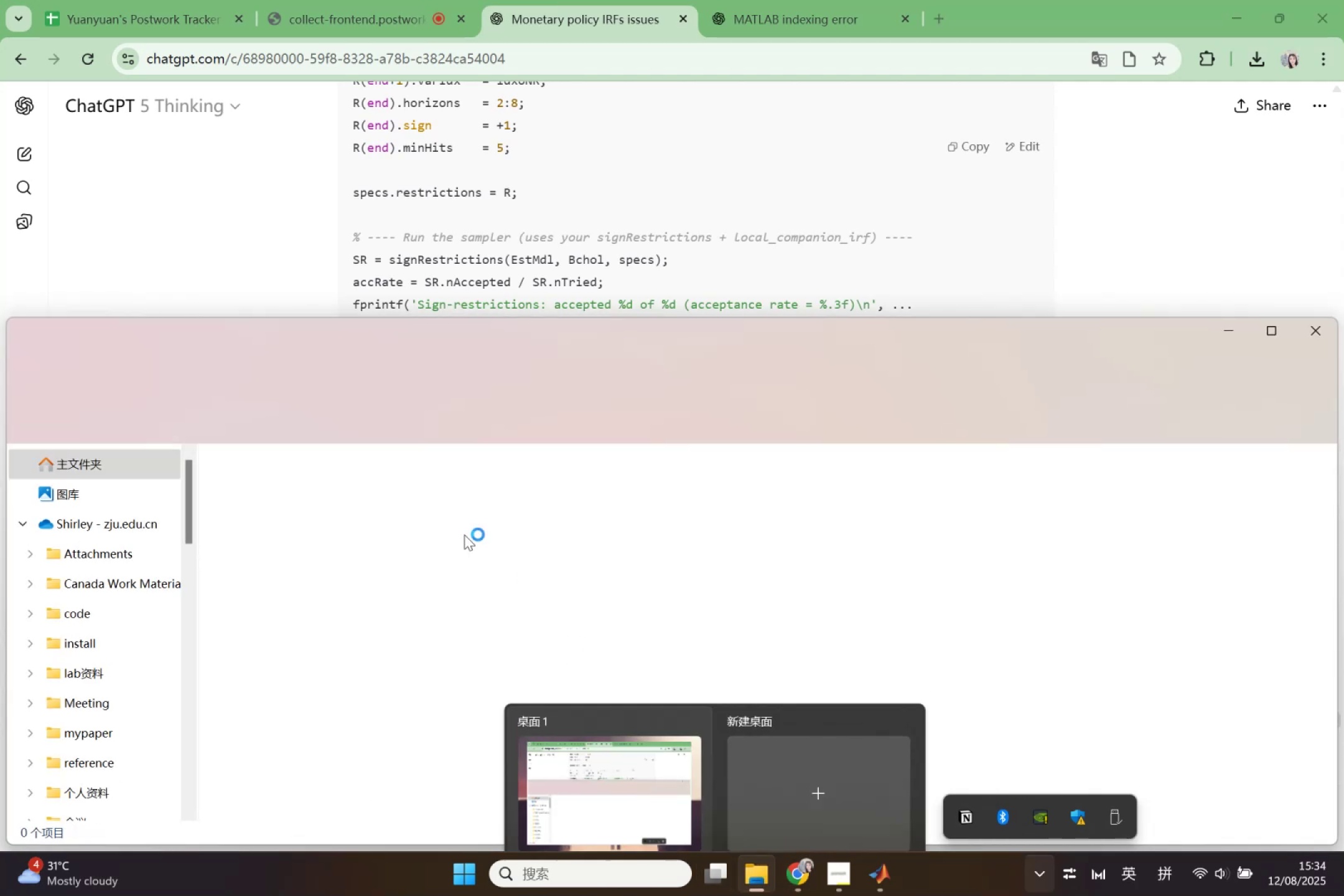 
left_click_drag(start_coordinate=[404, 338], to_coordinate=[1019, 188])
 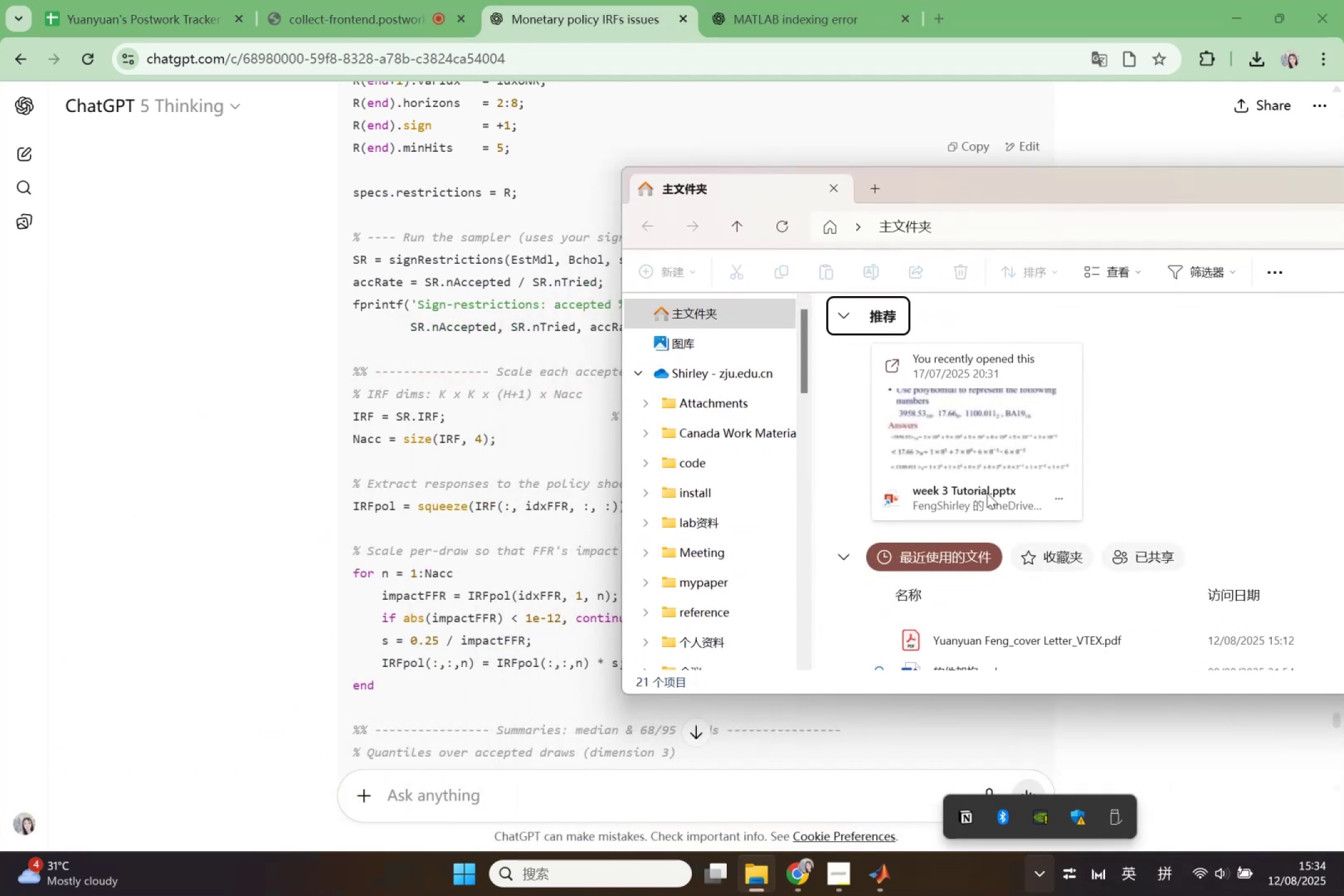 
scroll: coordinate [752, 530], scroll_direction: down, amount: 8.0
 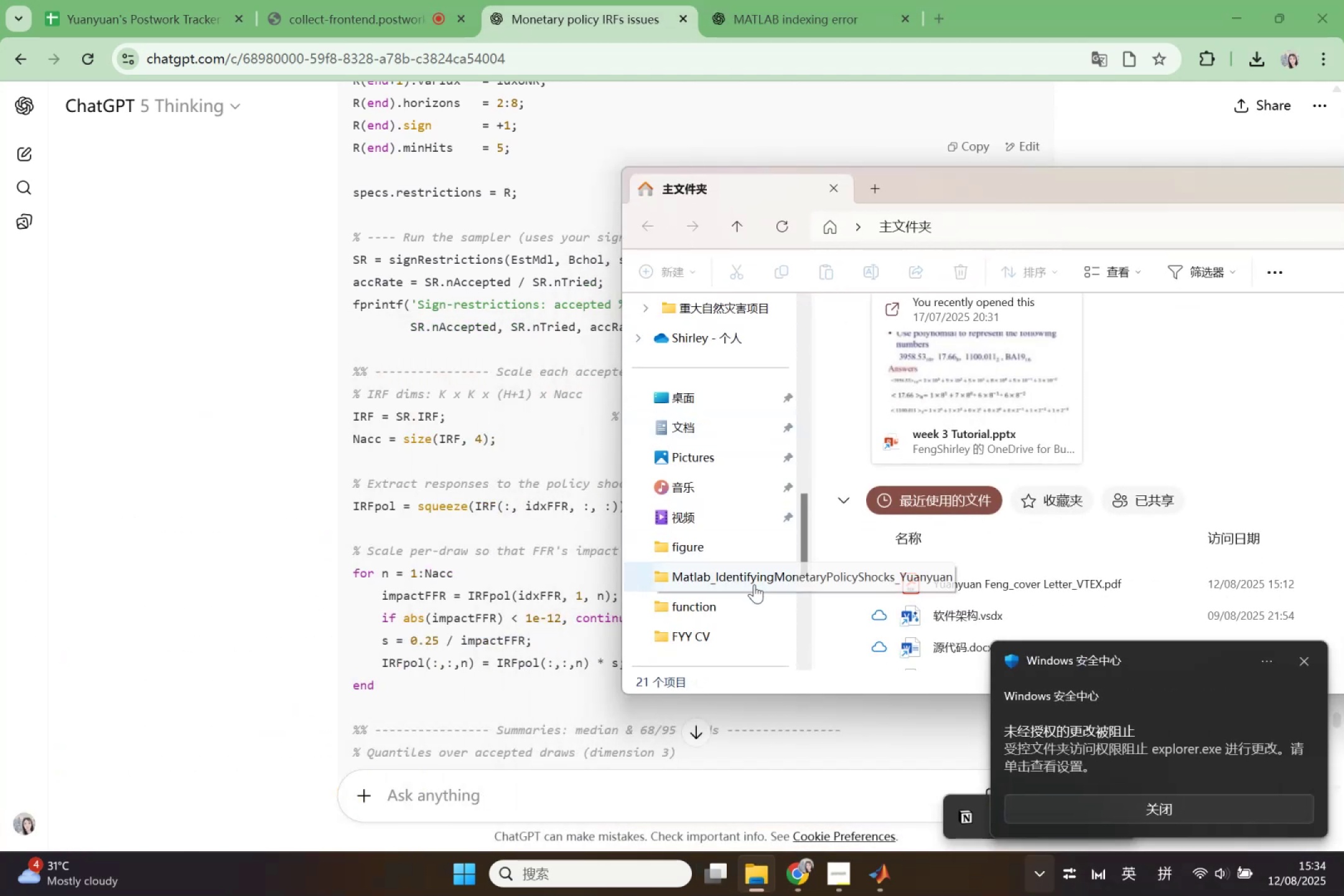 
left_click([754, 584])
 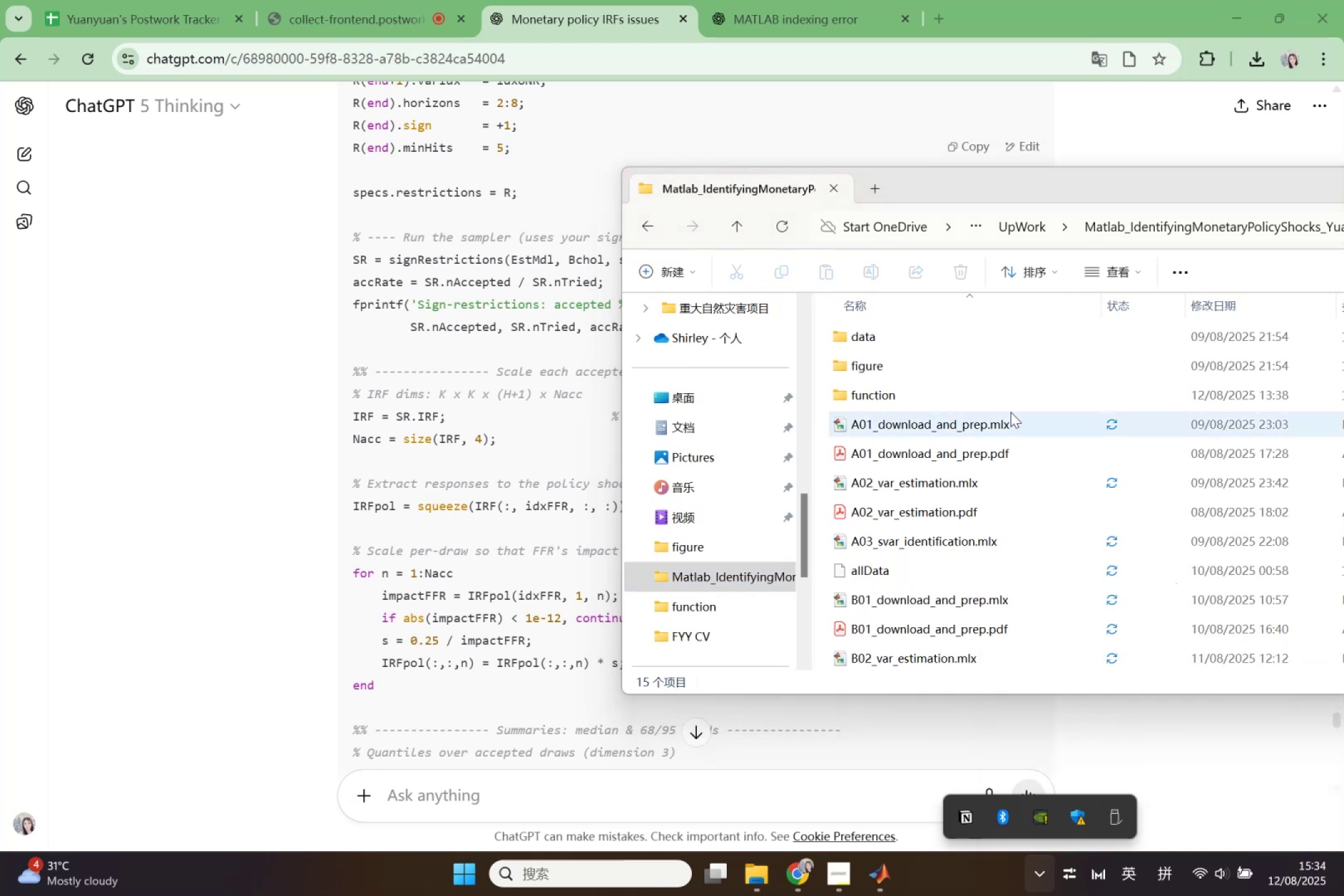 
double_click([958, 357])
 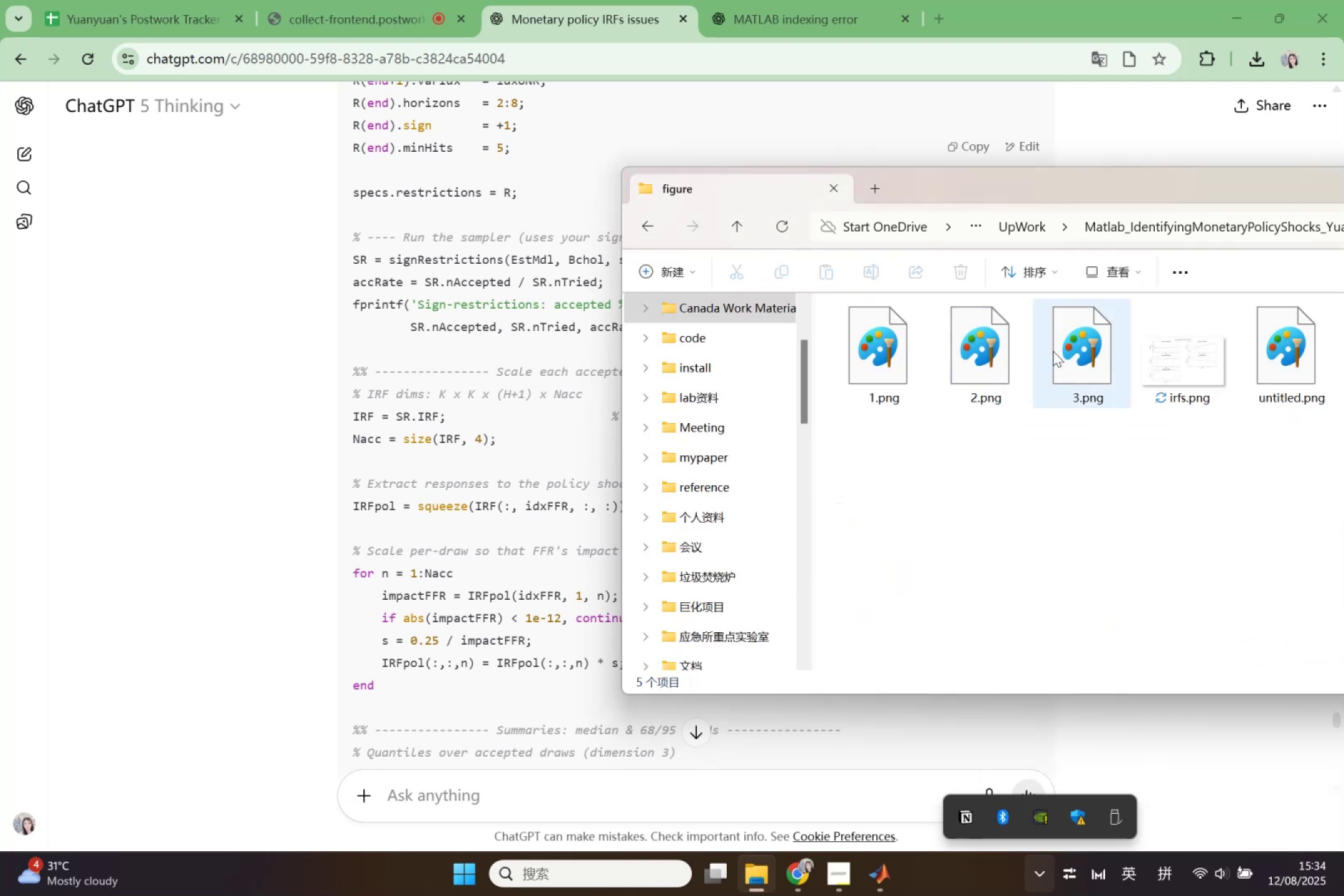 
left_click([1197, 357])
 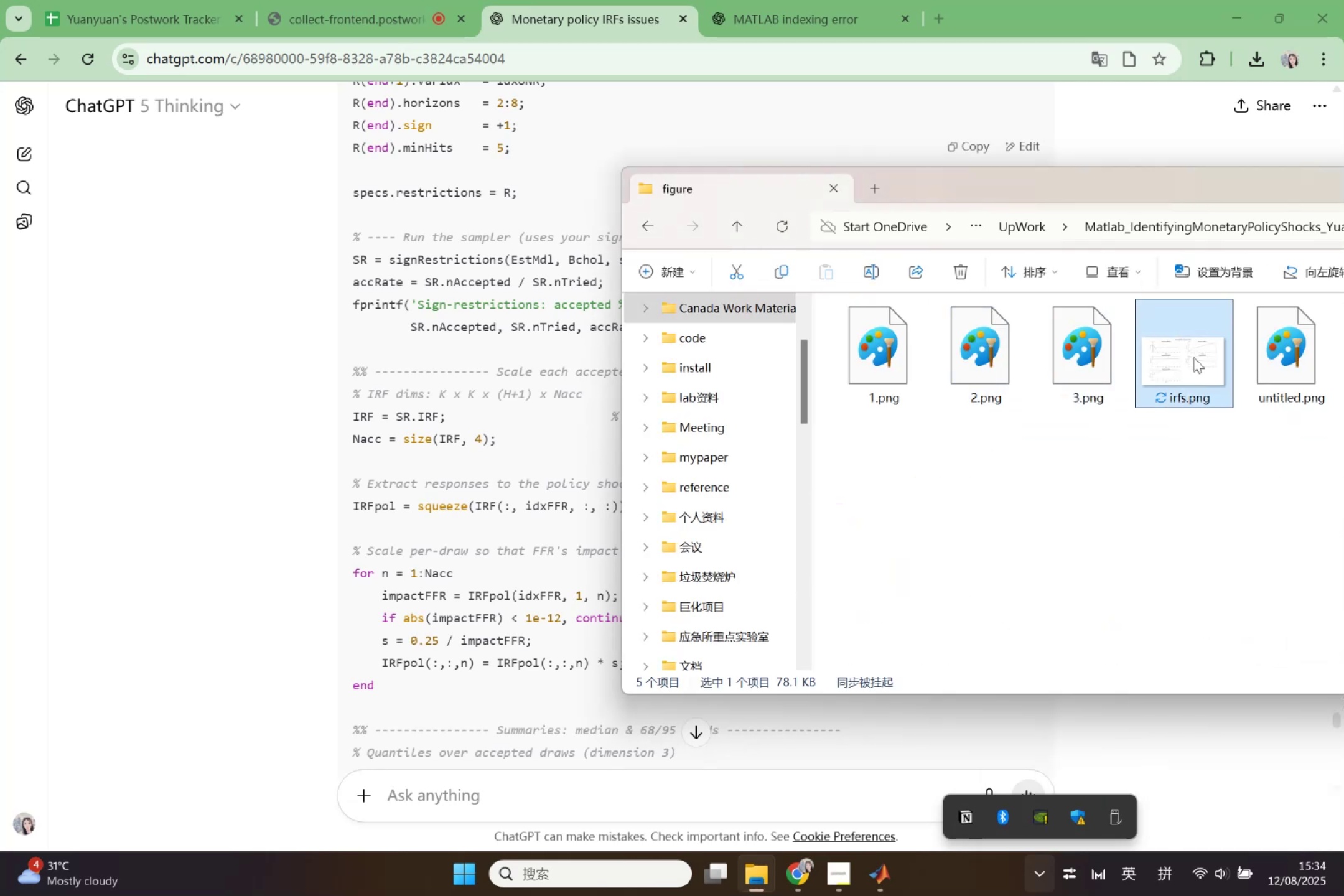 
left_click_drag(start_coordinate=[1179, 354], to_coordinate=[561, 732])
 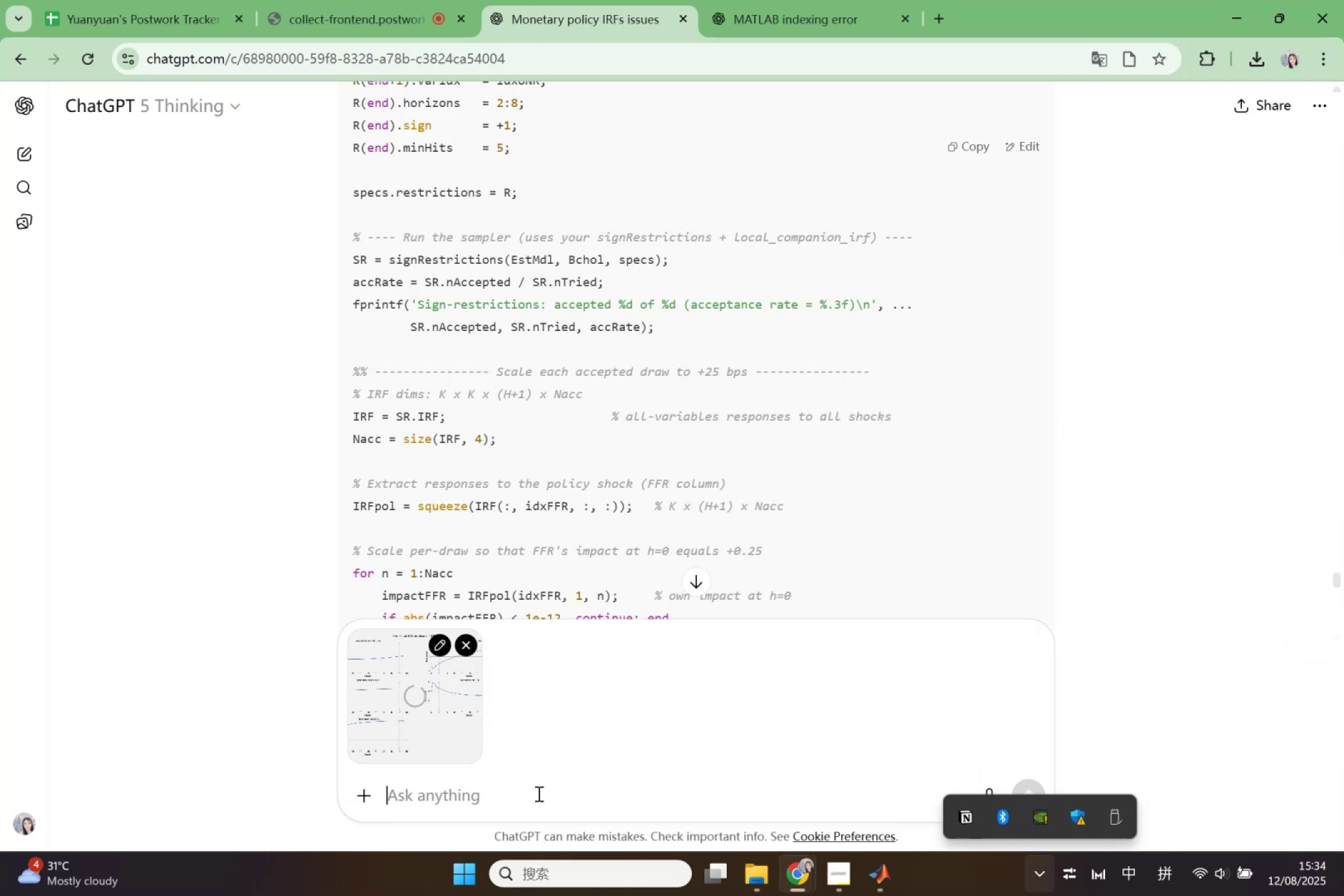 
type(analyse the result)
 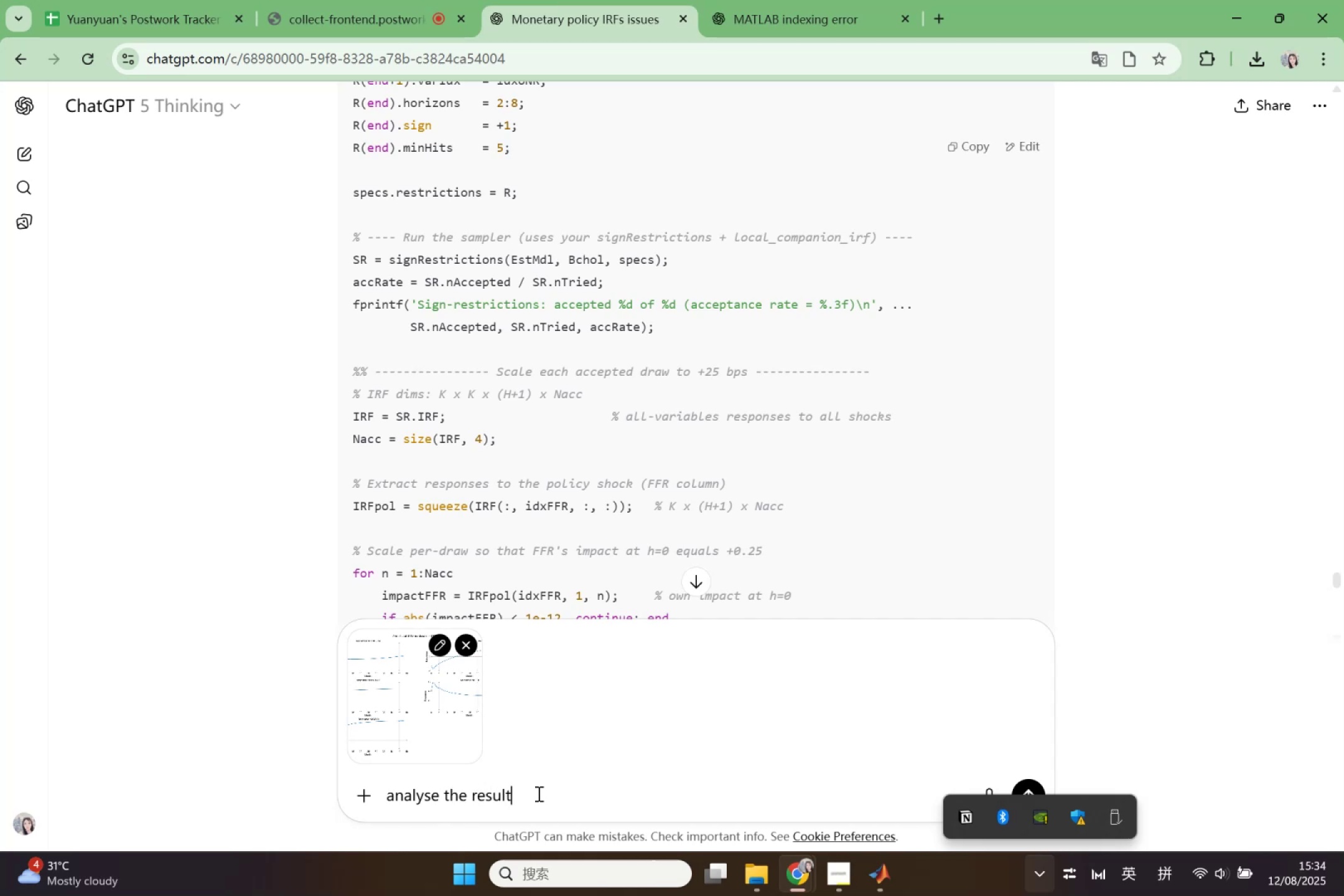 
key(Enter)
 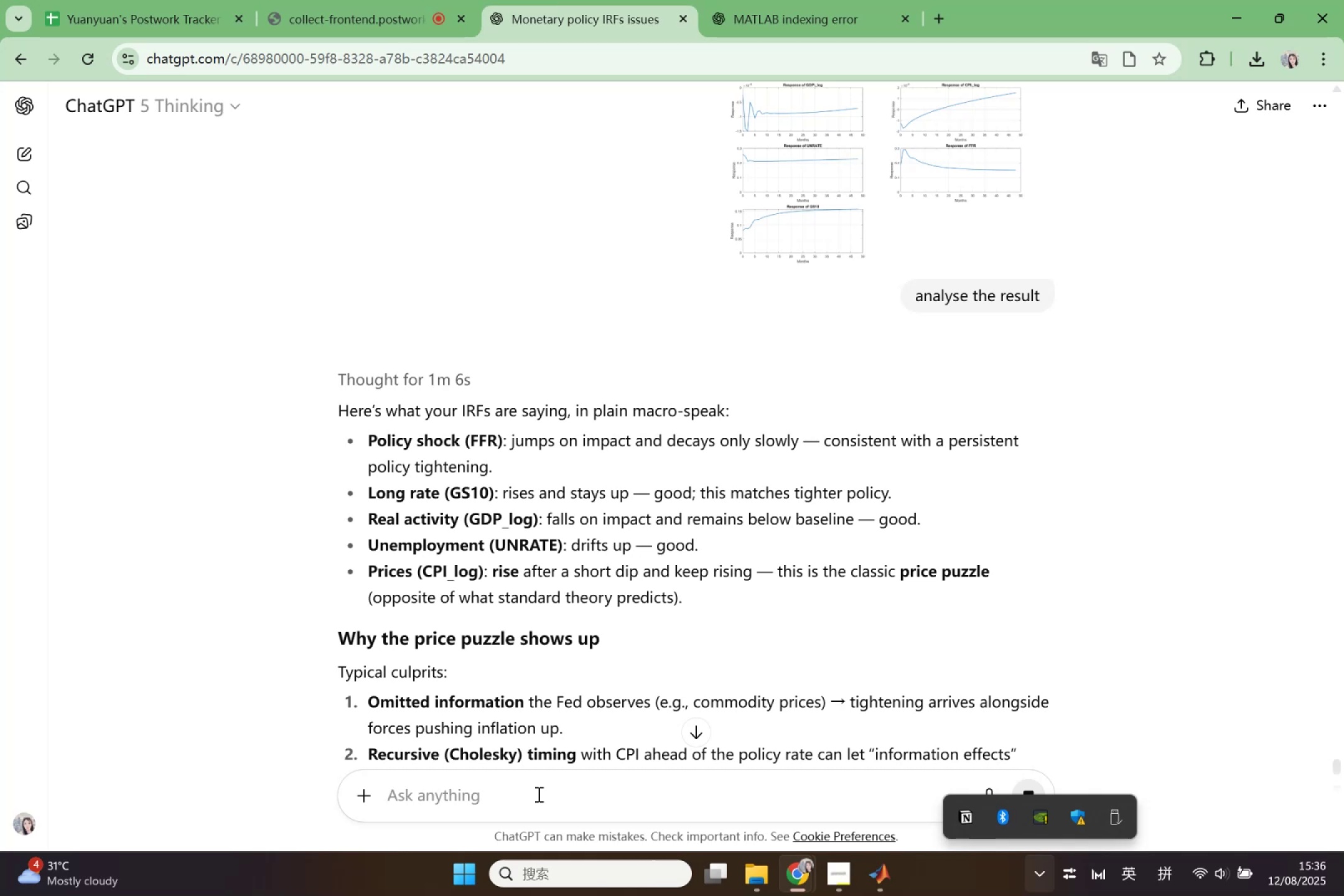 
wait(90.89)
 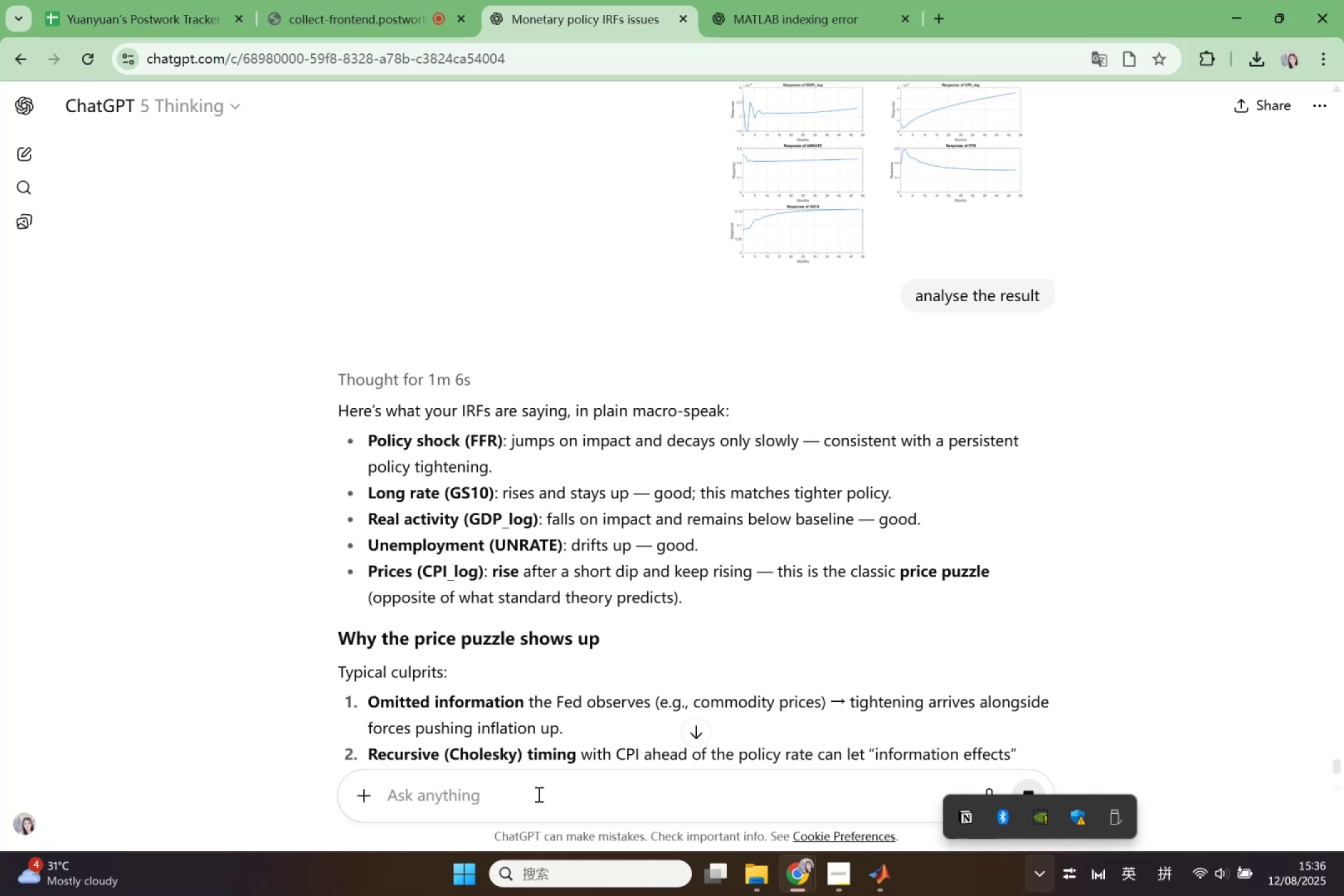 
scroll: coordinate [304, 590], scroll_direction: down, amount: 5.0
 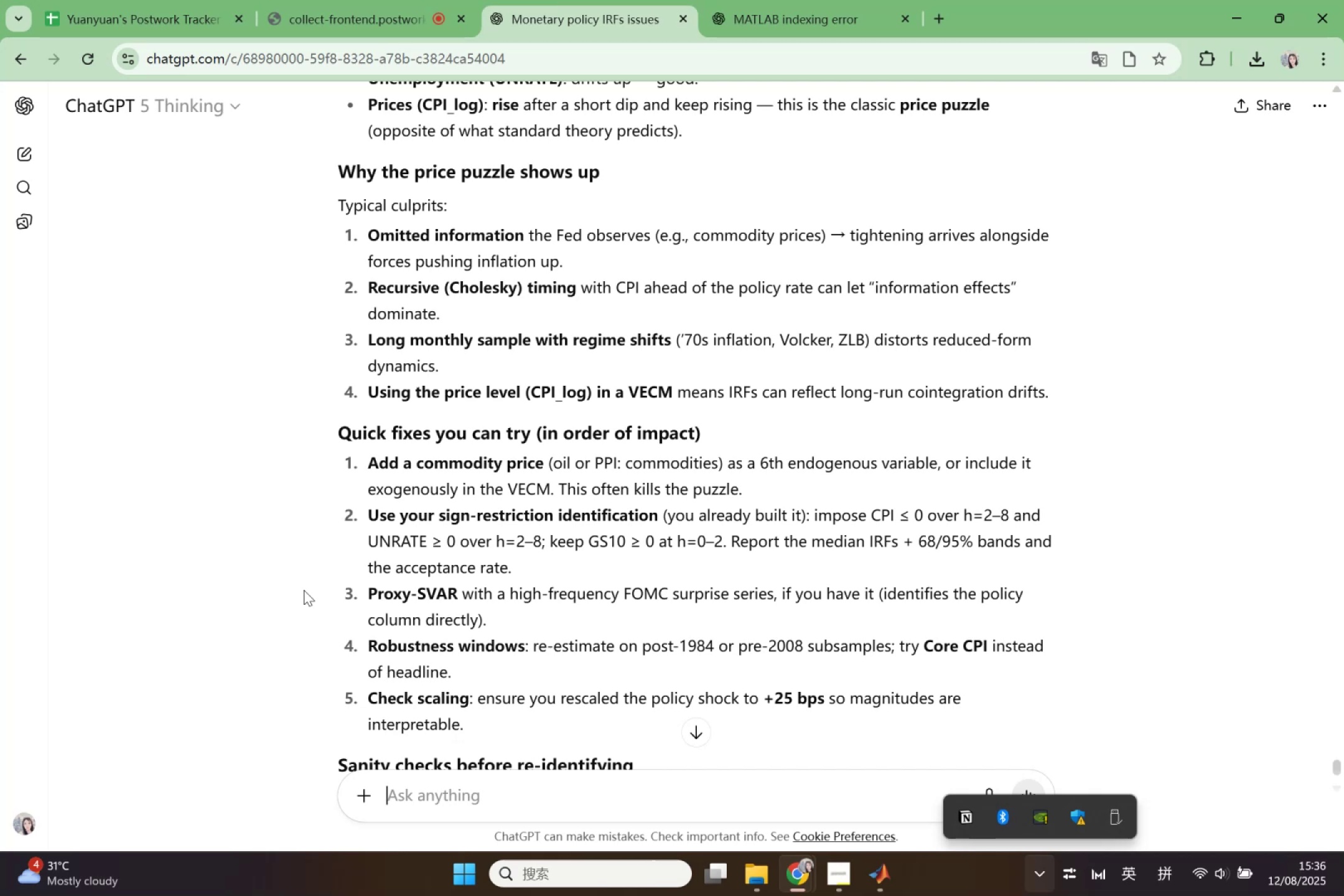 
wait(28.17)
 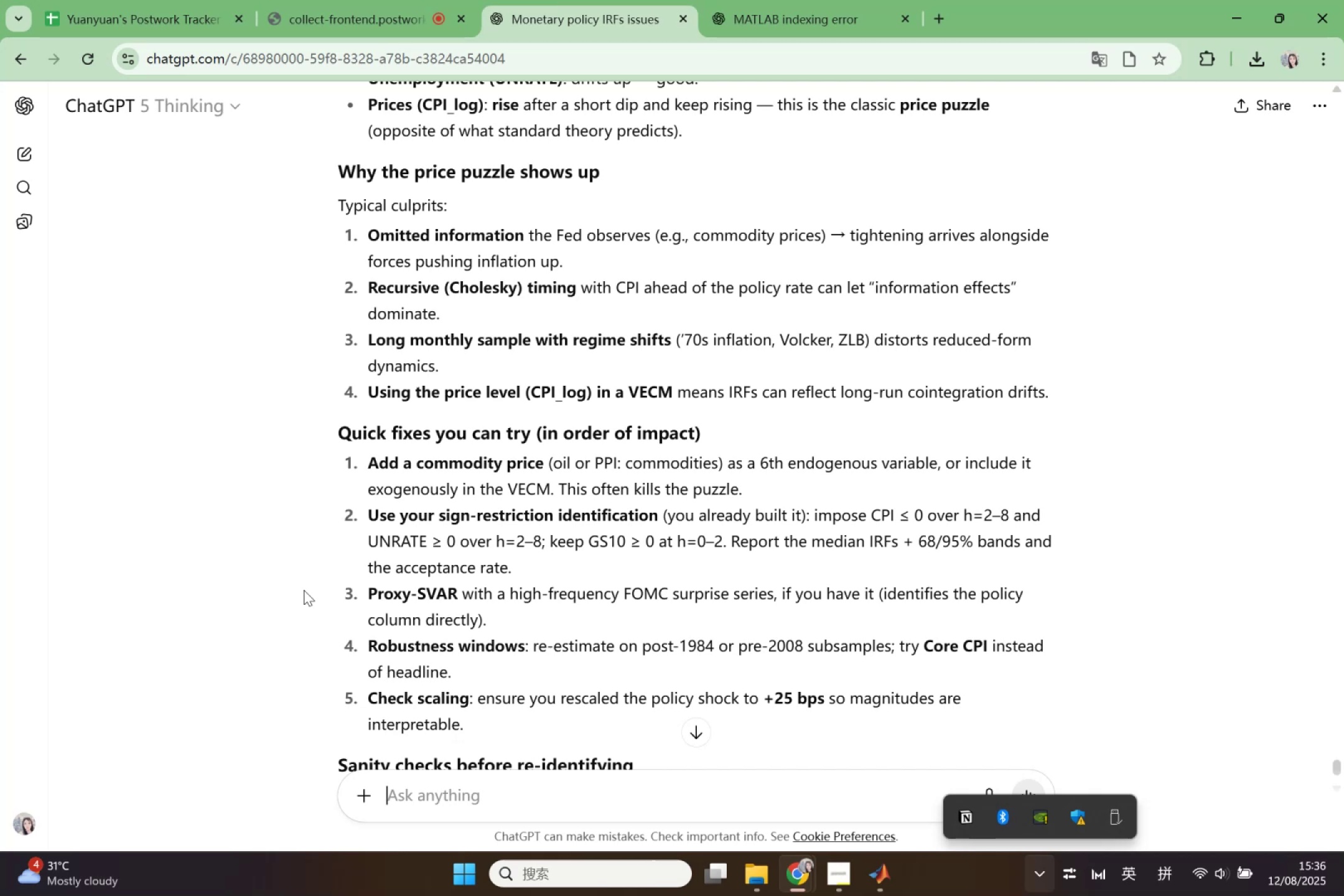 
left_click([873, 888])
 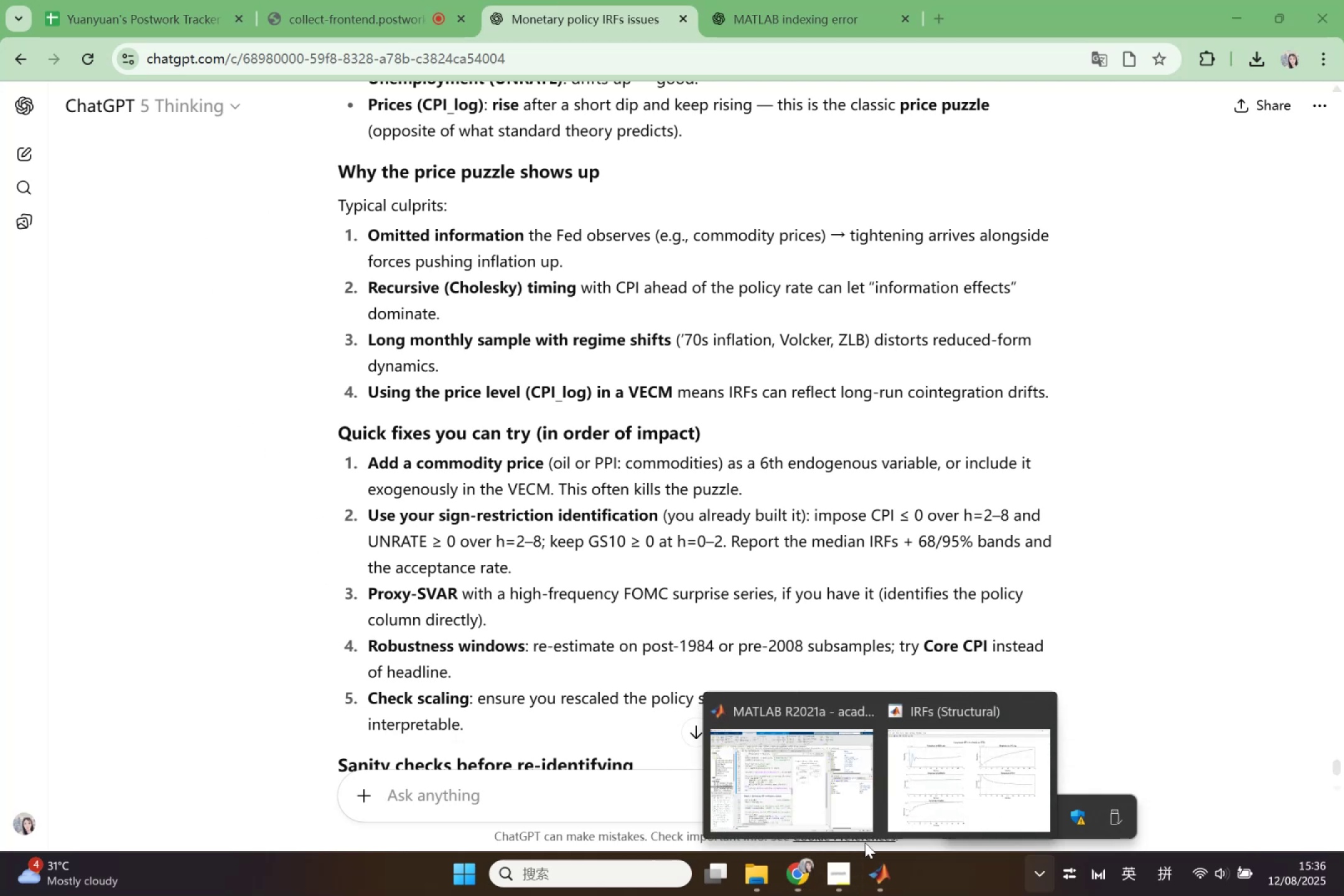 
left_click([841, 758])
 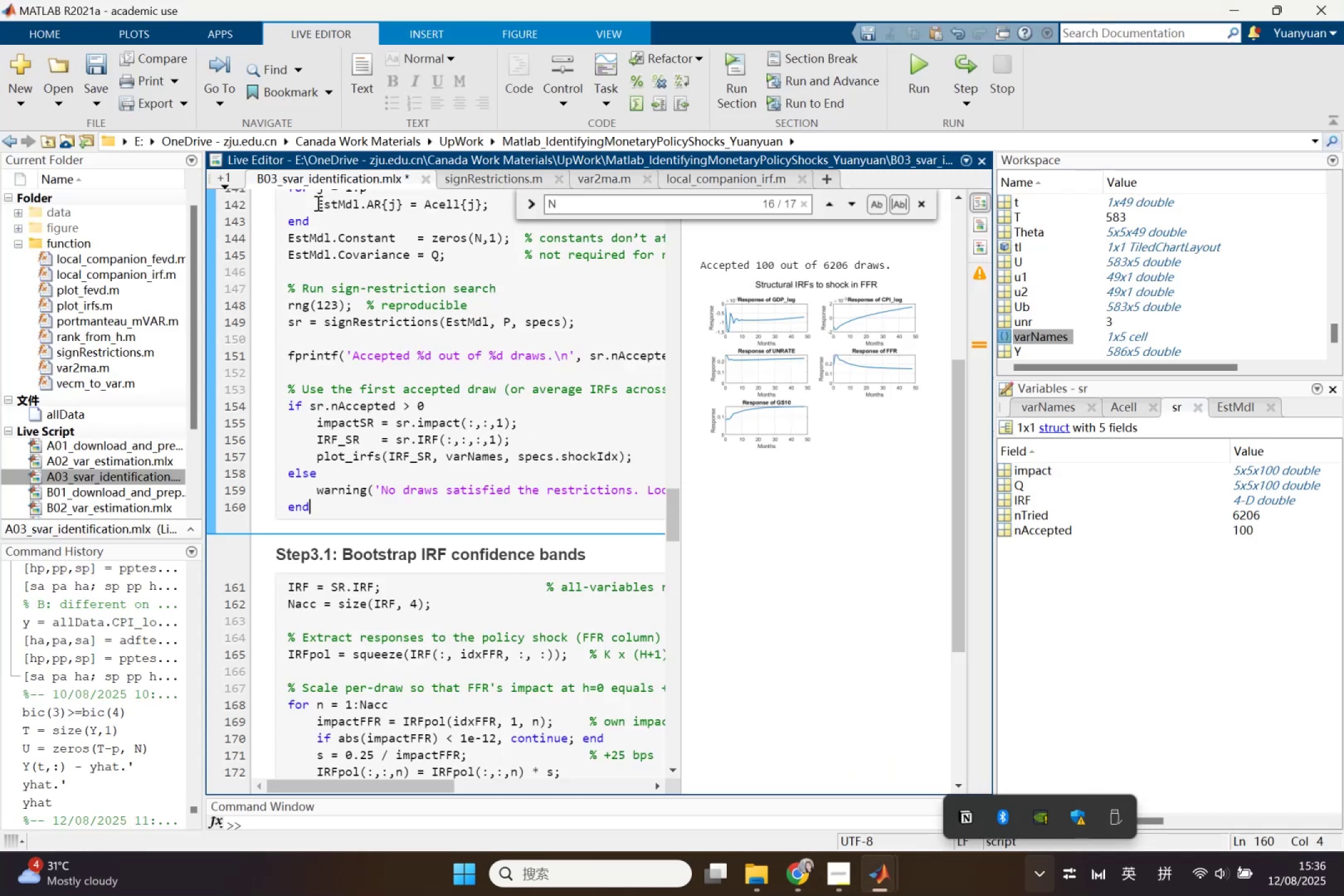 
wait(5.72)
 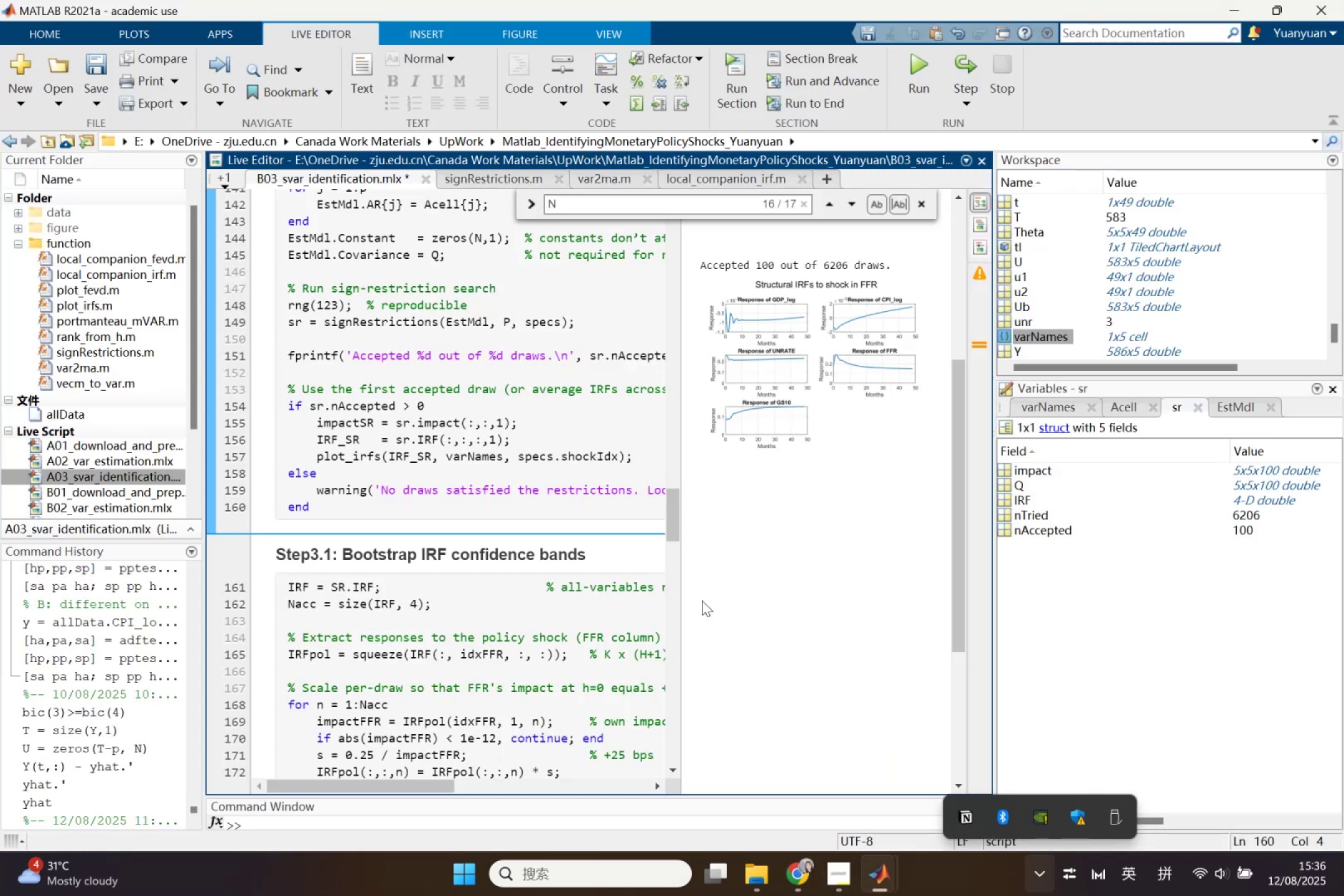 
key(Control+ControlLeft)
 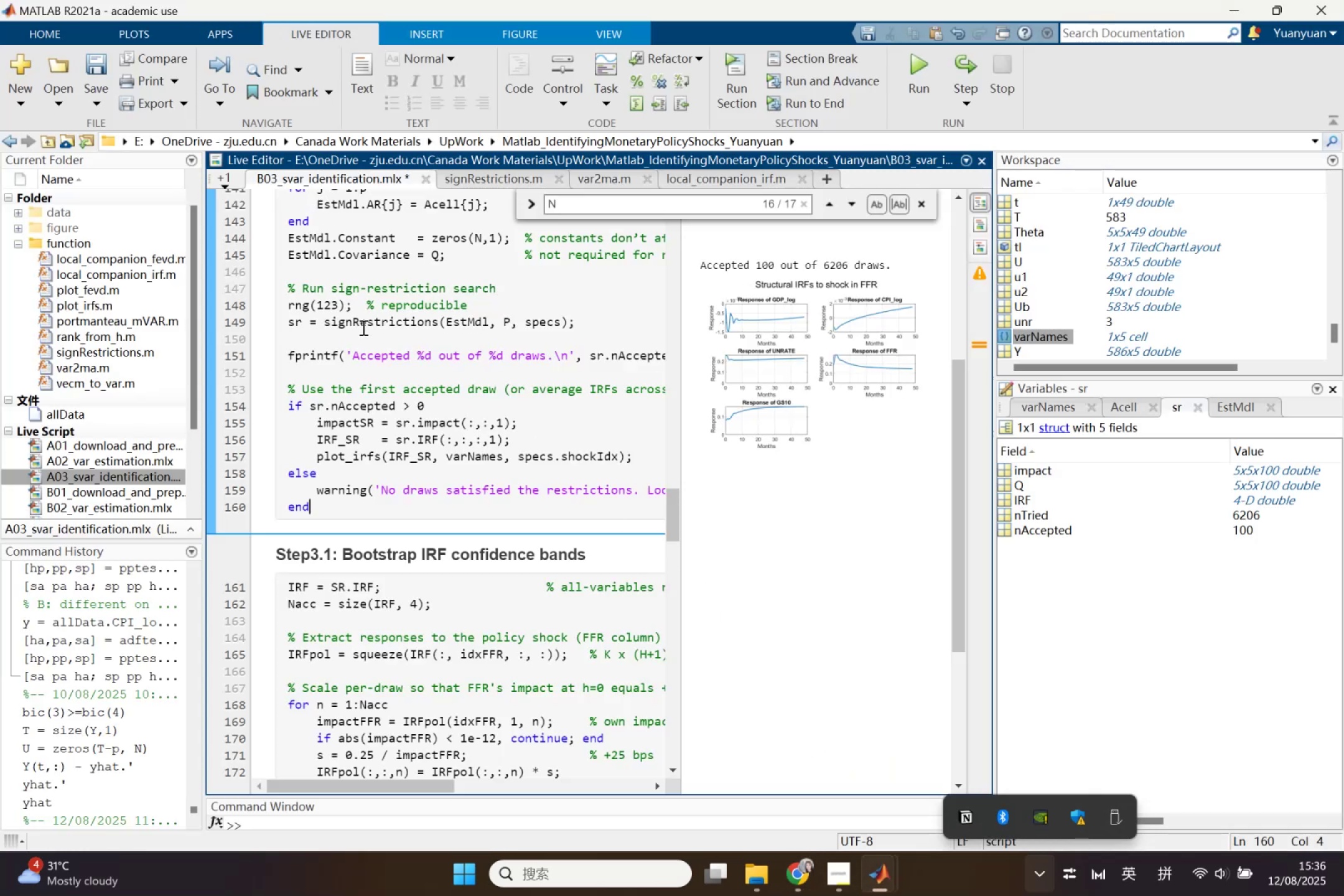 
key(Control+S)
 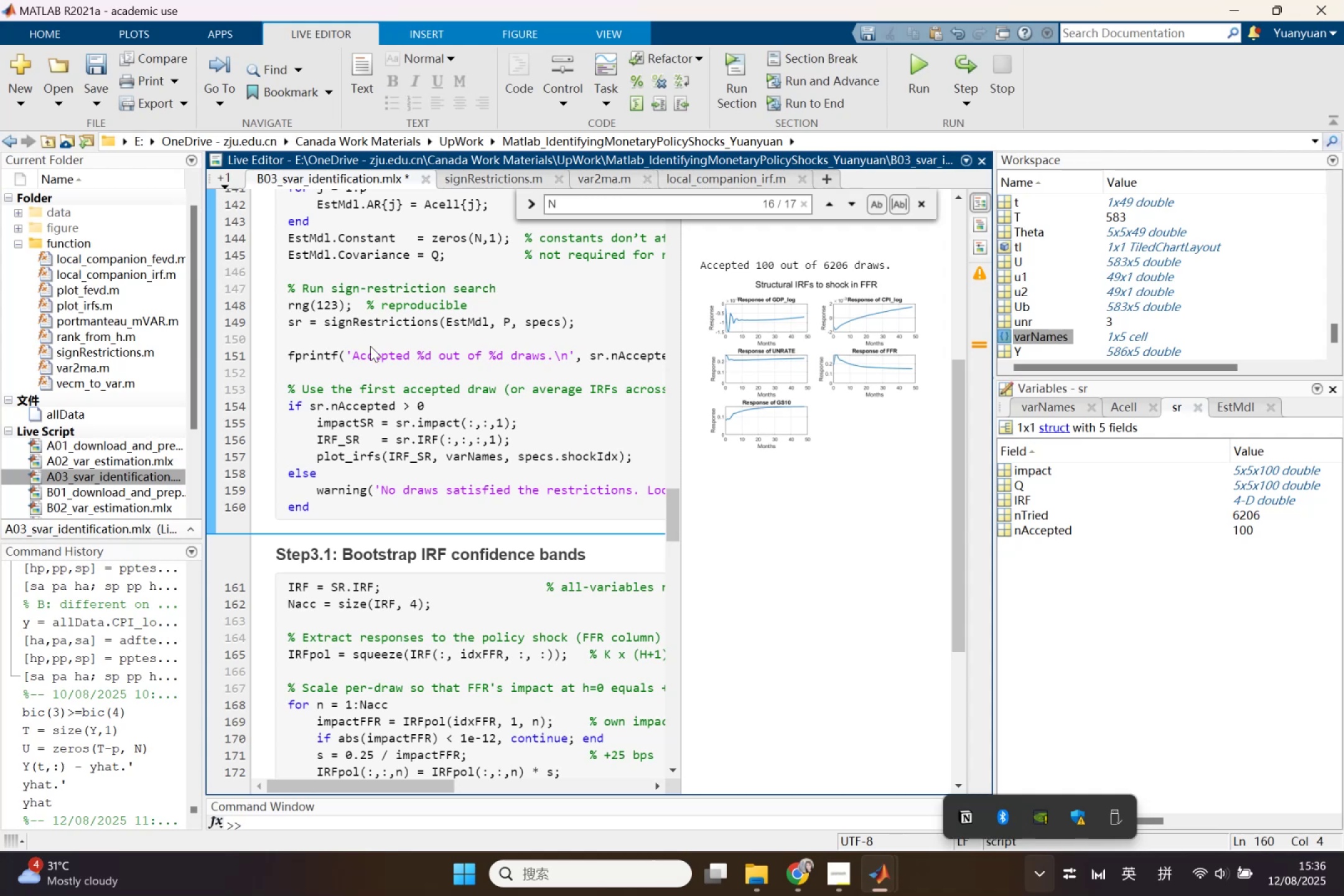 
left_click([388, 365])
 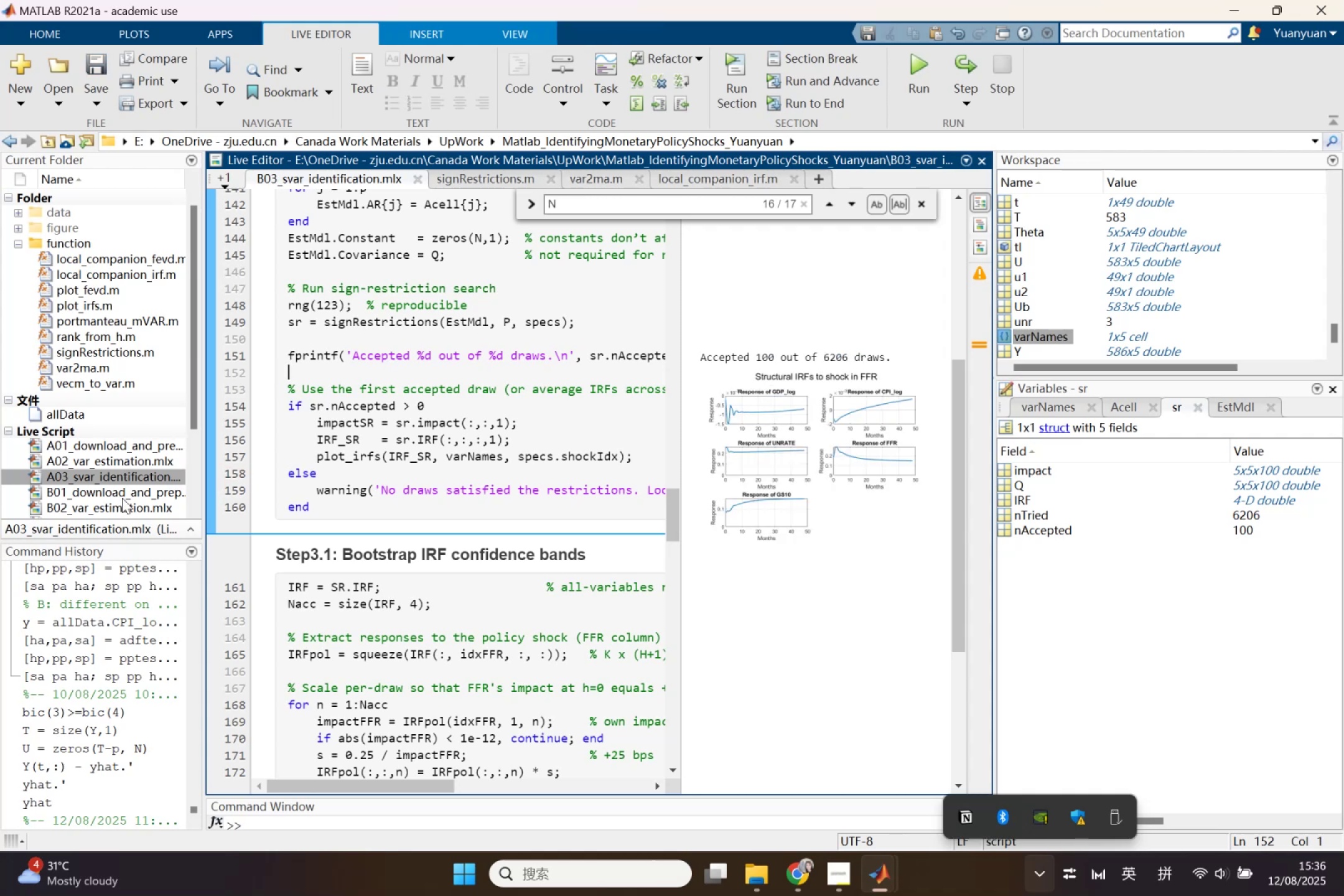 
double_click([123, 506])
 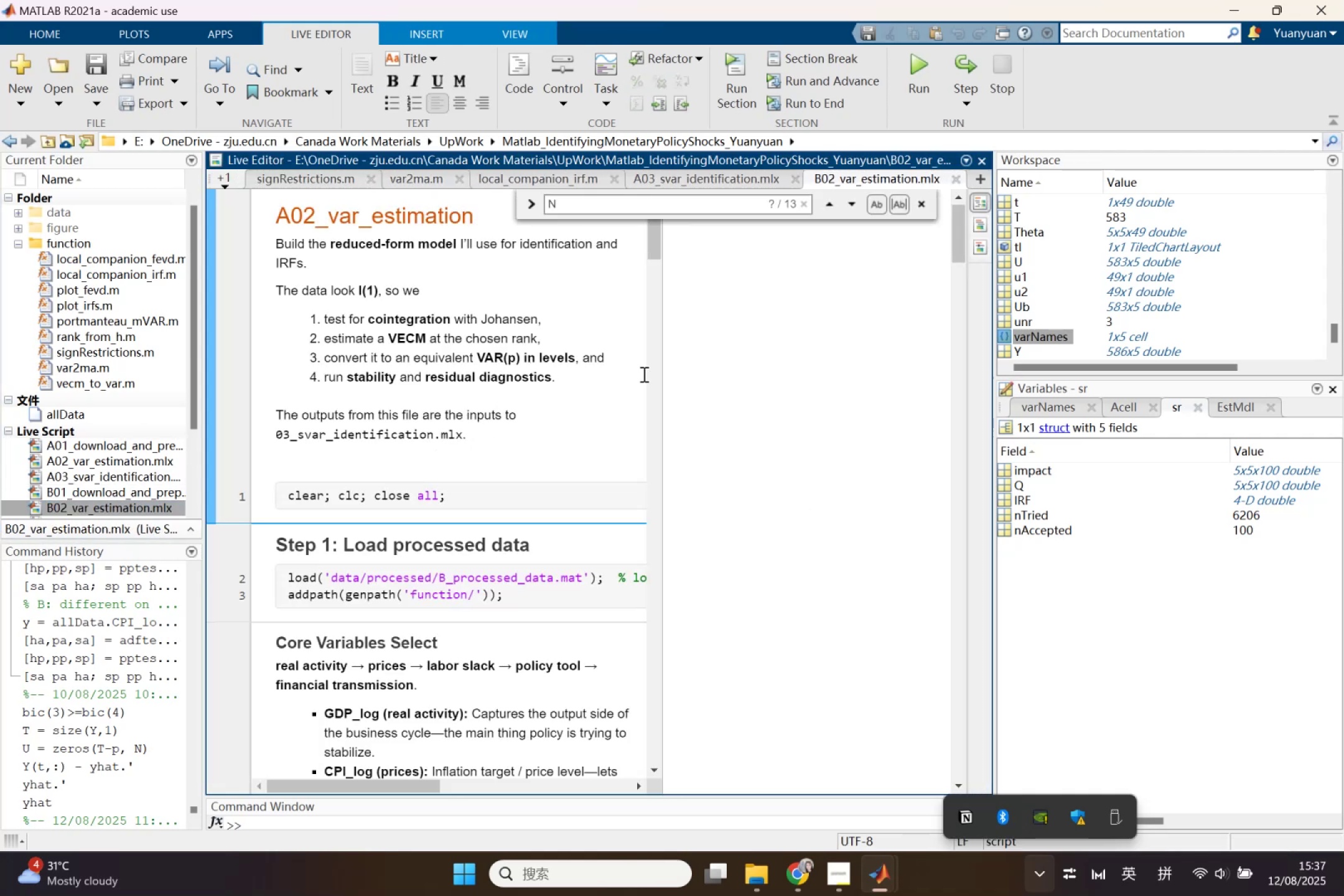 
left_click_drag(start_coordinate=[665, 379], to_coordinate=[862, 382])
 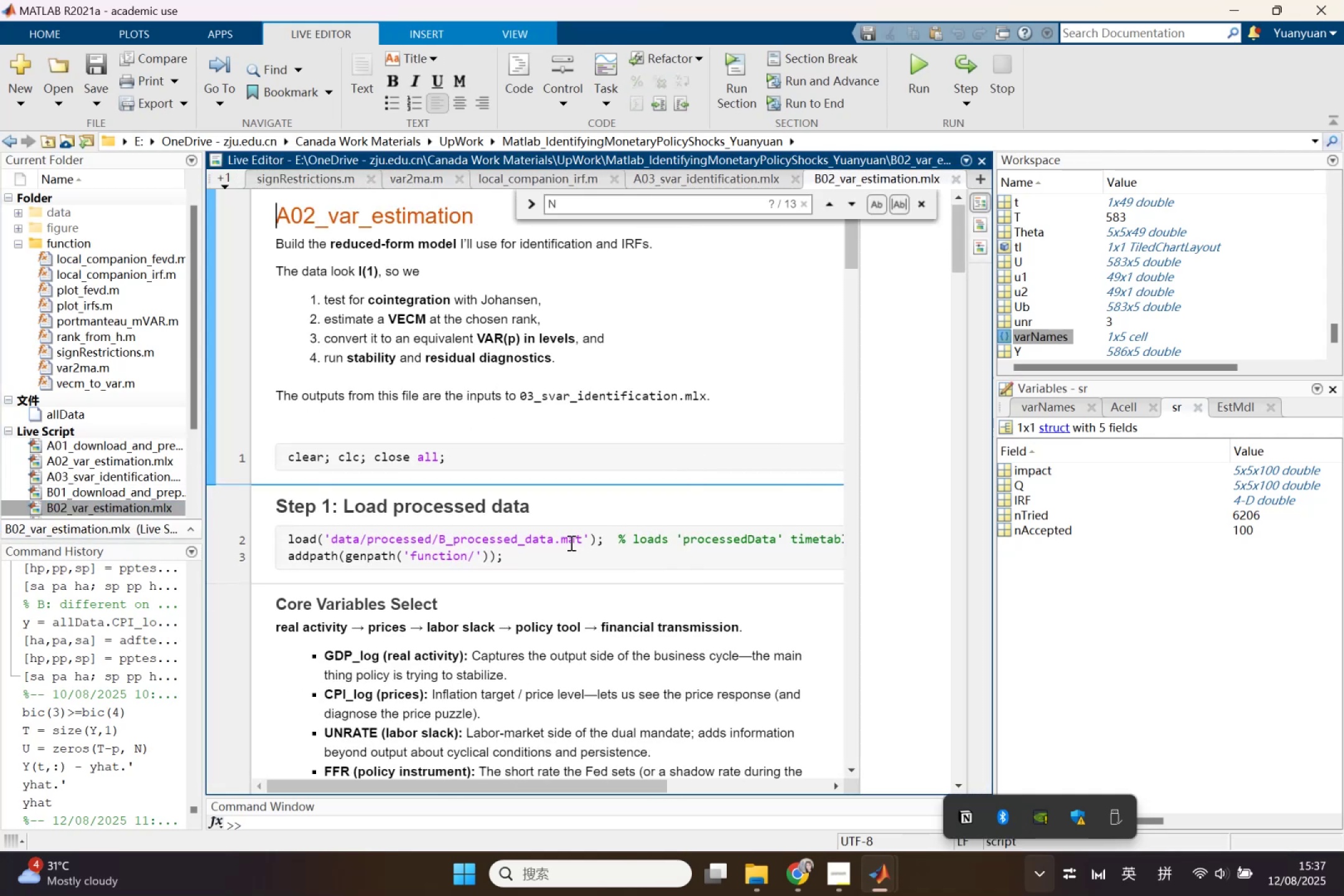 
scroll: coordinate [70, 497], scroll_direction: down, amount: 3.0
 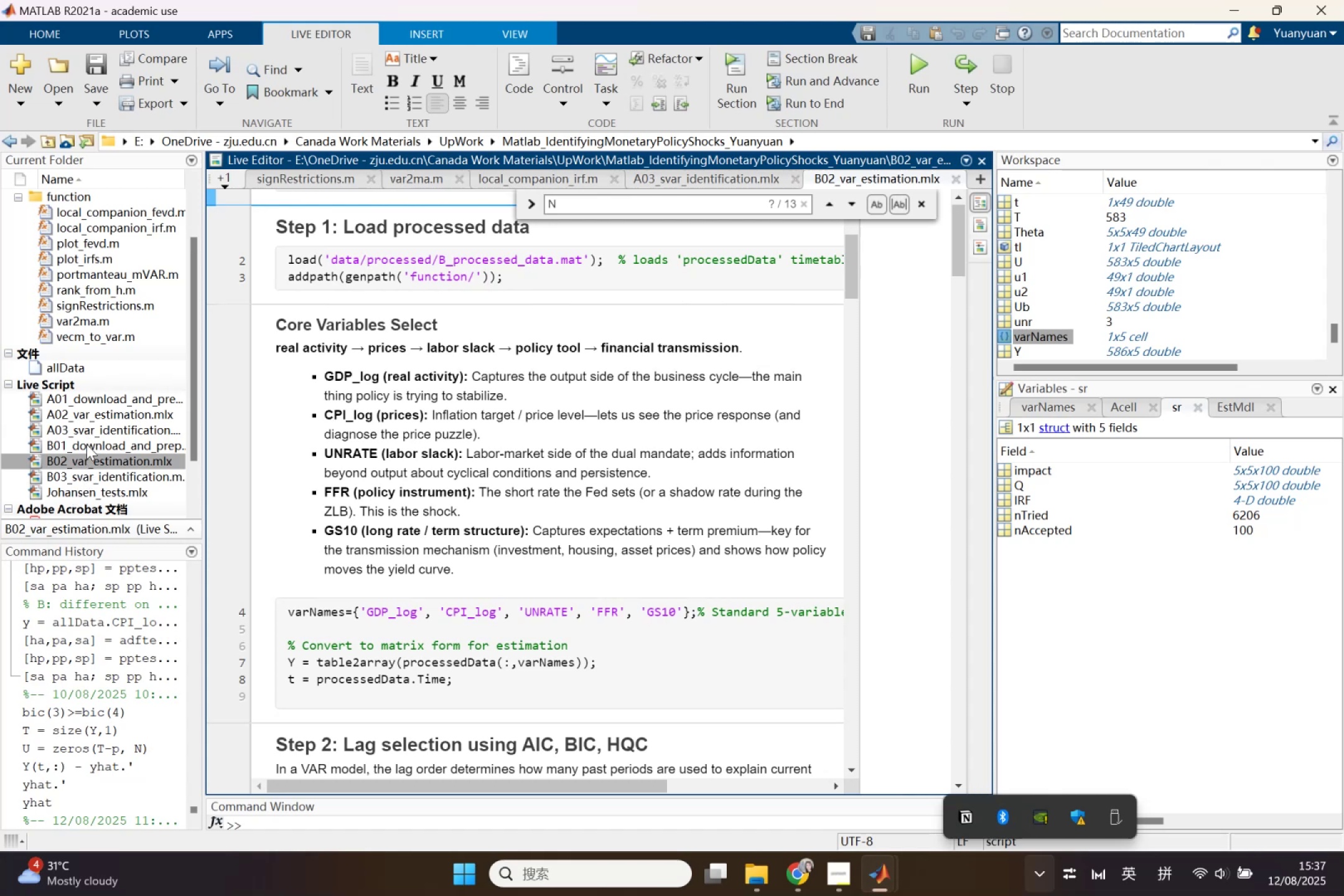 
double_click([86, 448])
 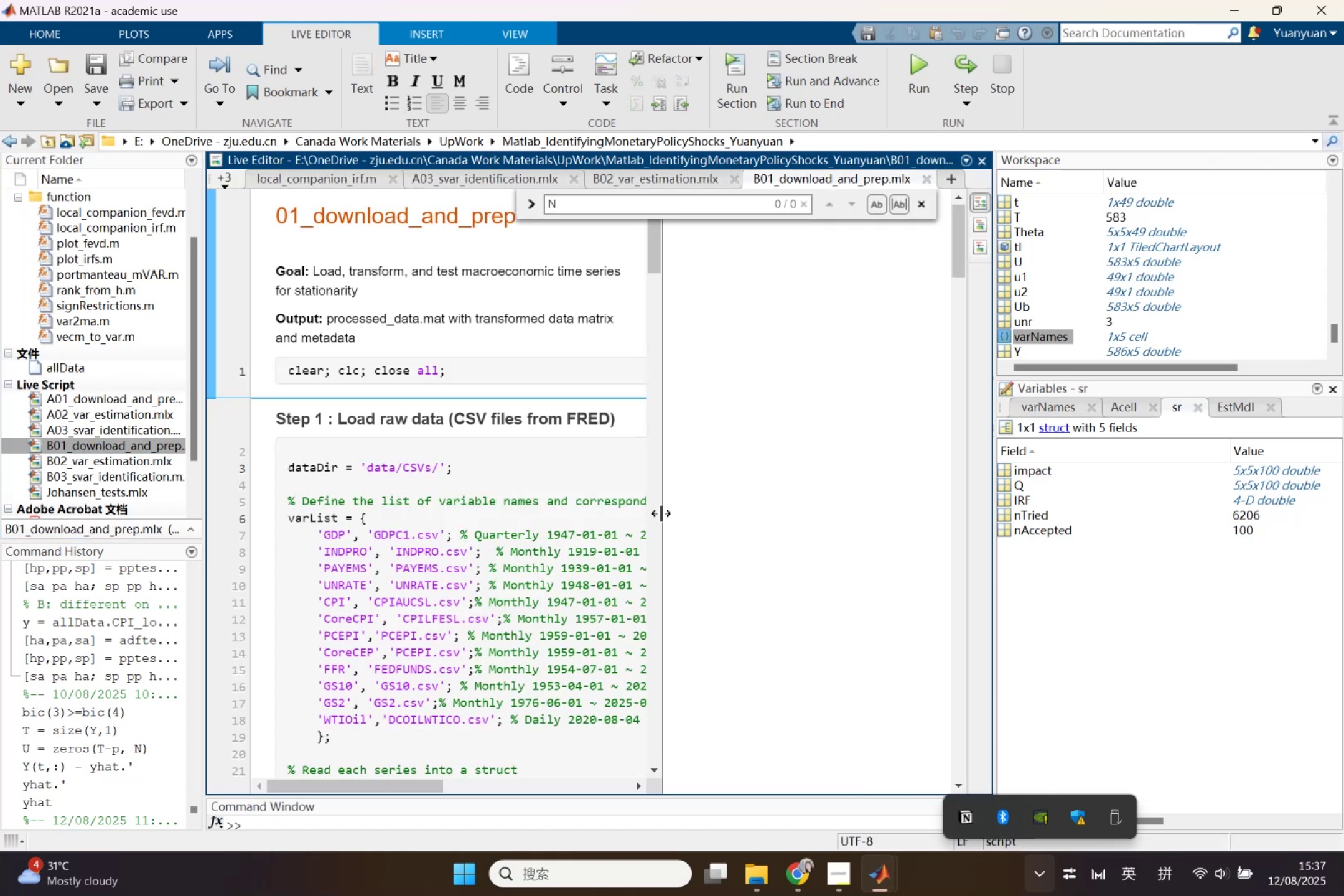 
left_click_drag(start_coordinate=[664, 515], to_coordinate=[933, 536])
 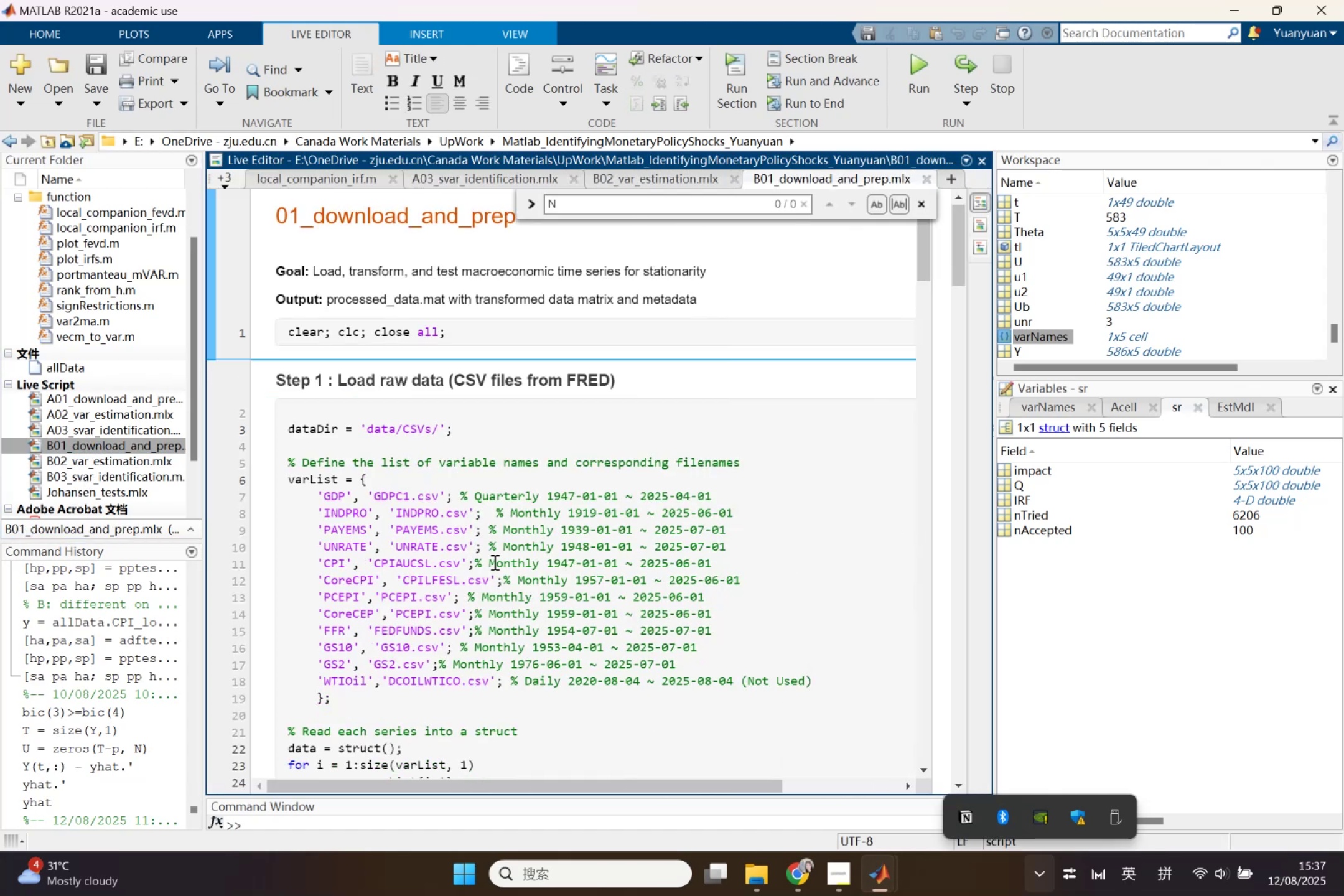 
left_click([403, 544])
 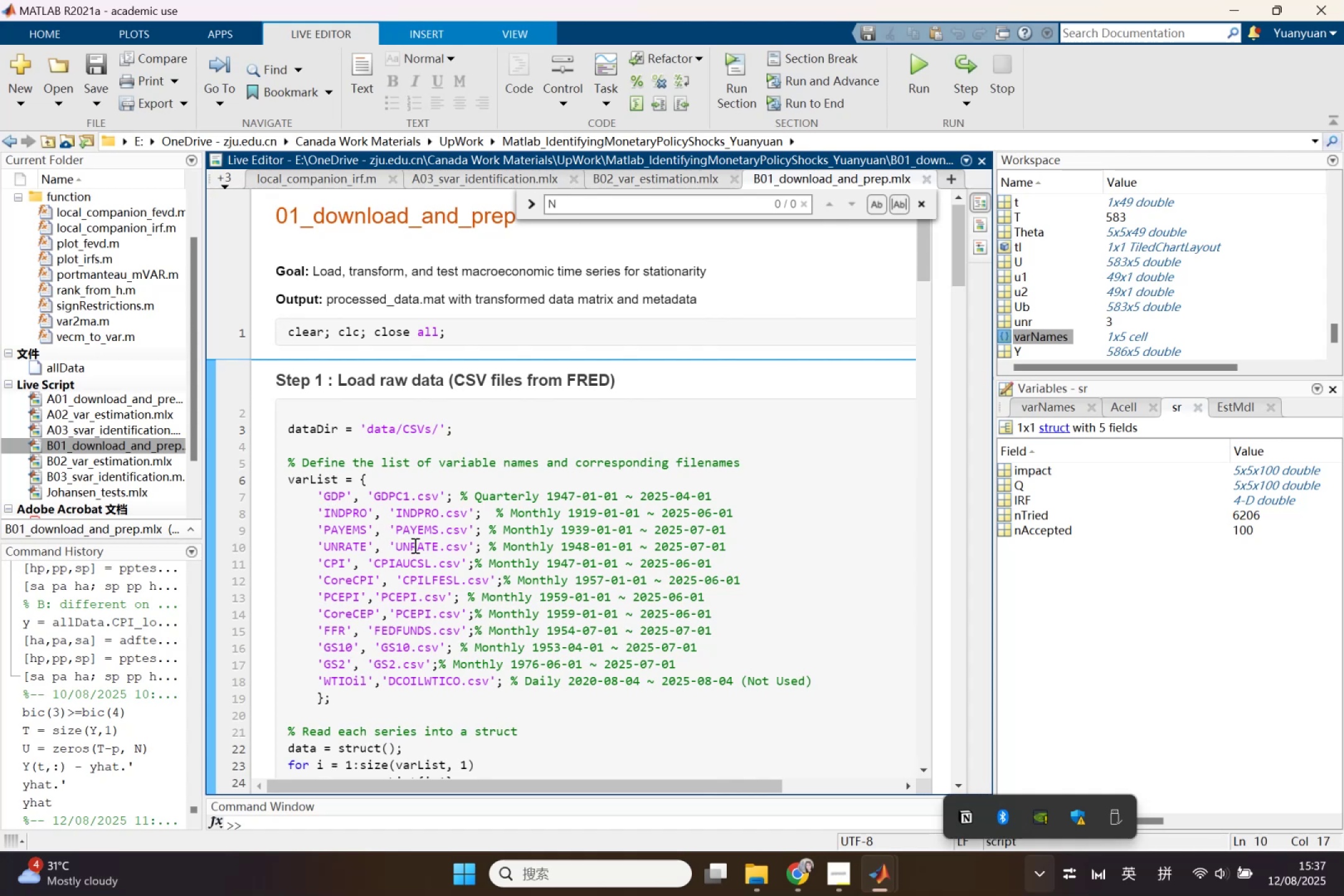 
left_click([487, 582])
 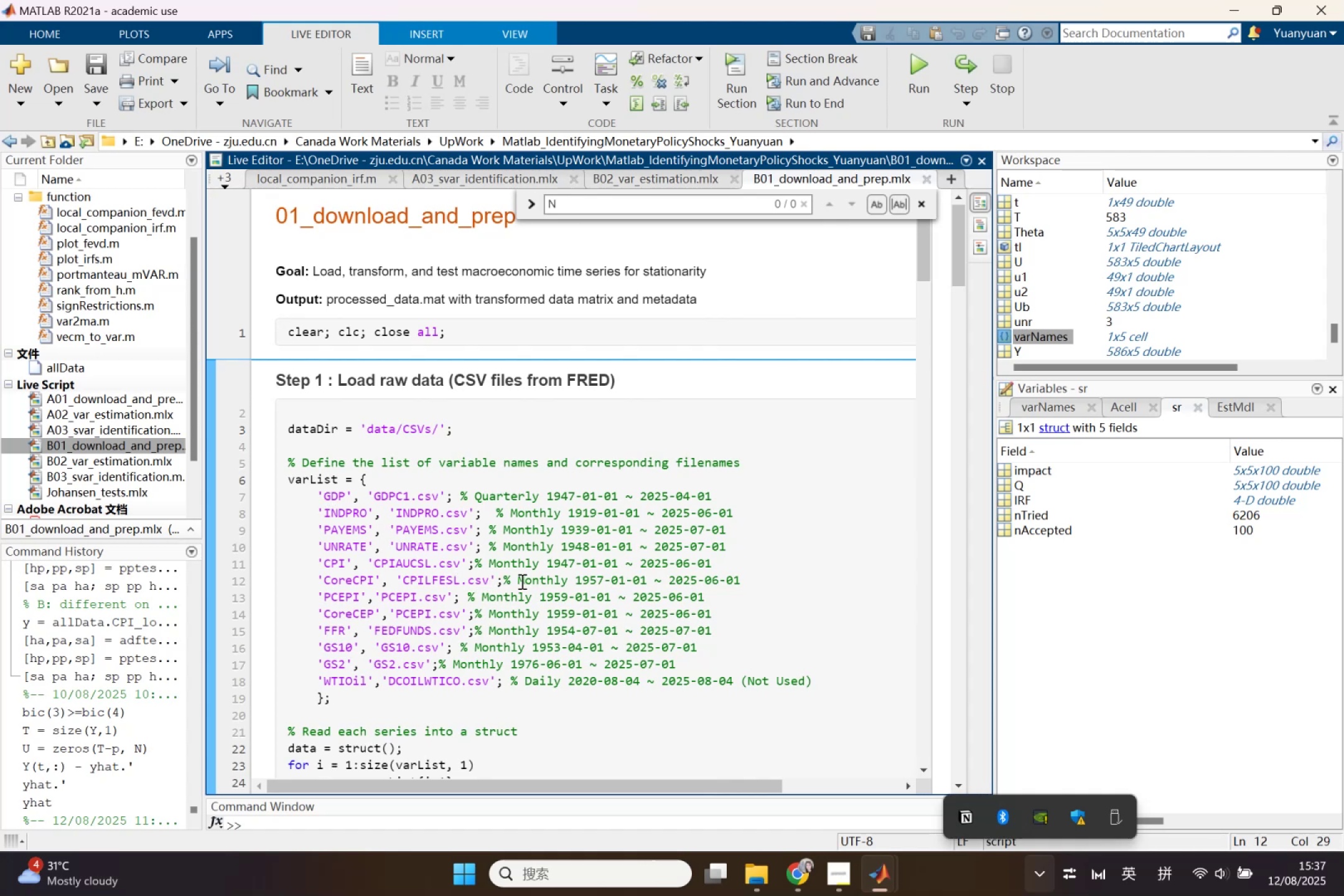 
left_click([521, 581])
 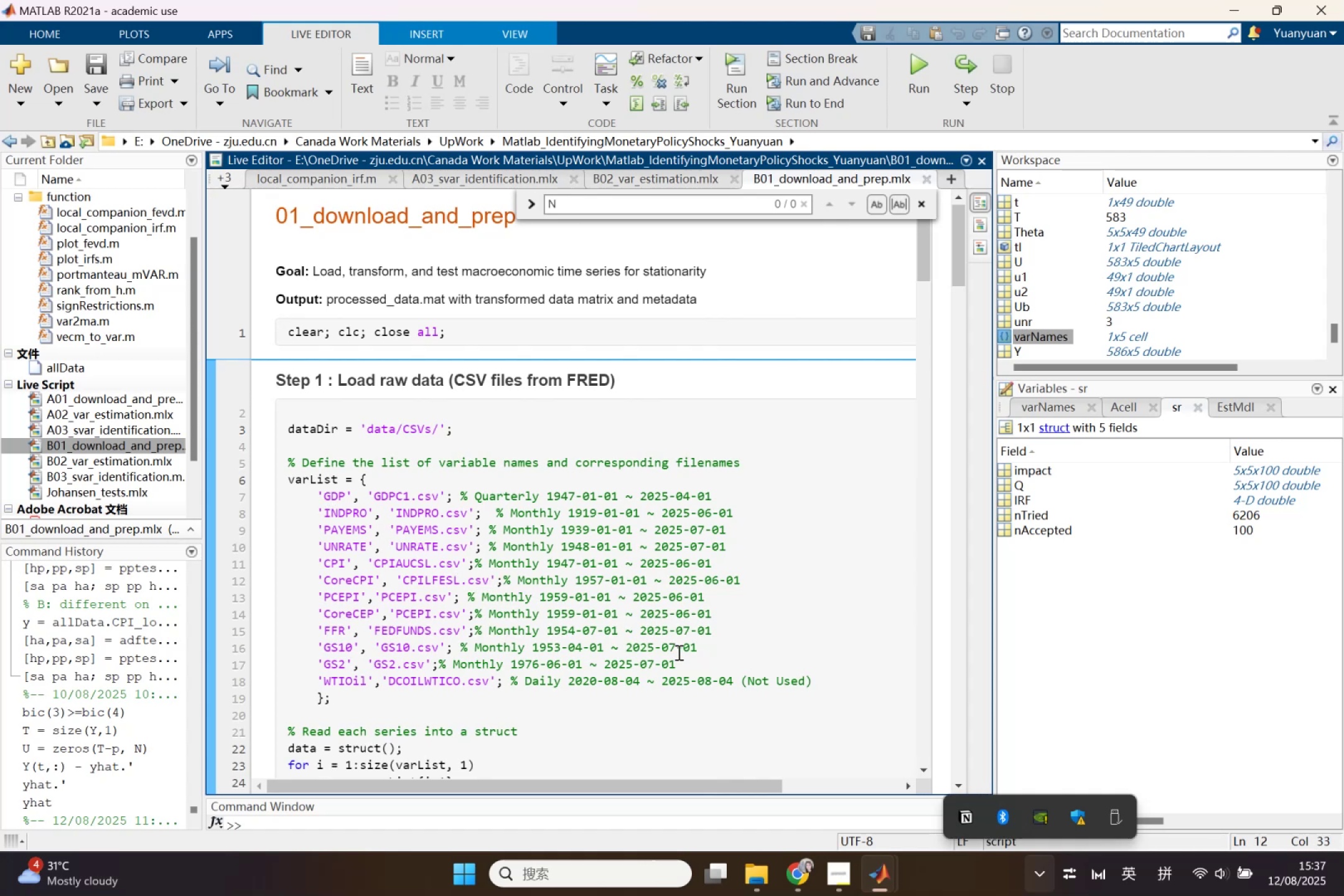 
left_click_drag(start_coordinate=[685, 665], to_coordinate=[287, 477])
 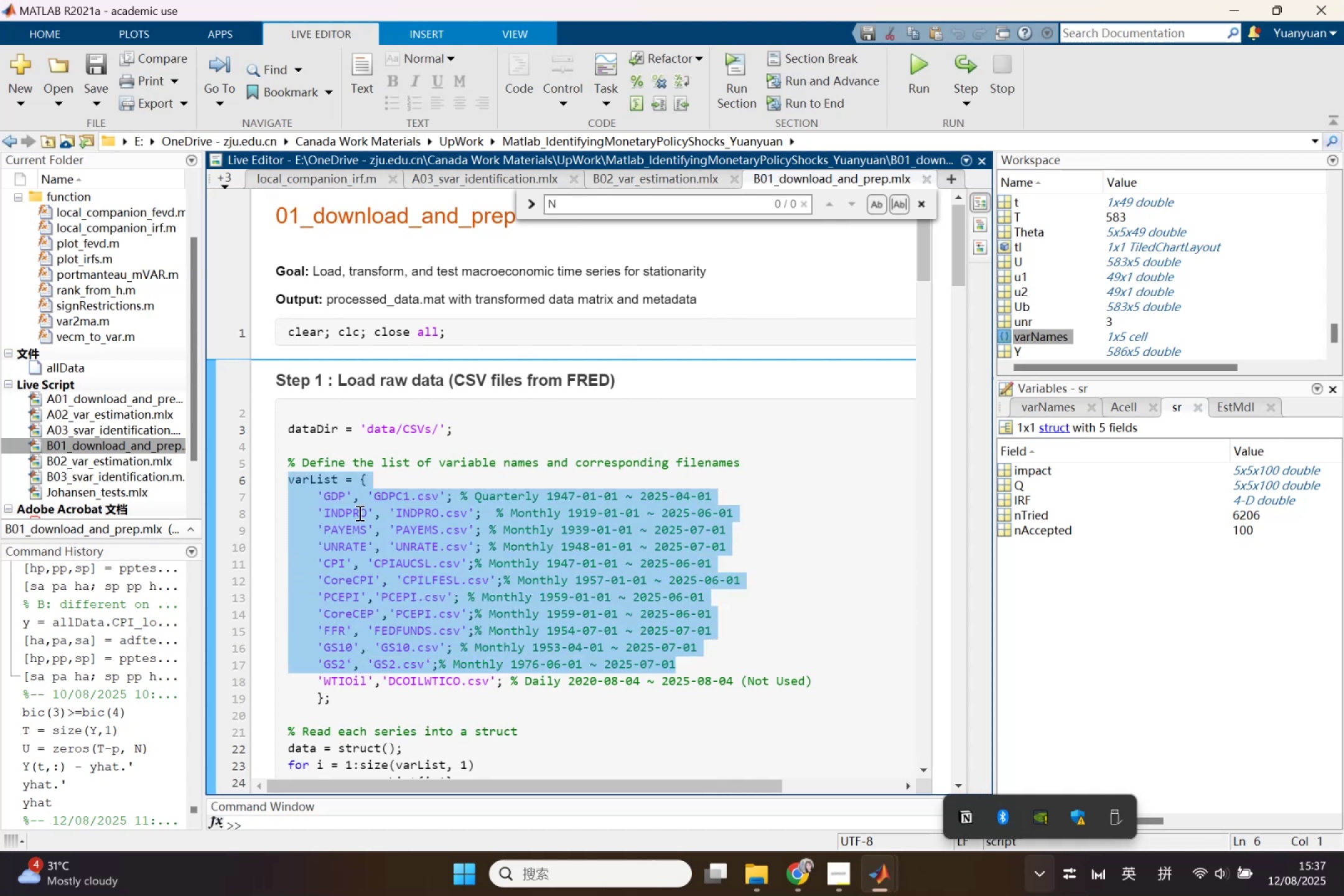 
key(Control+C)
 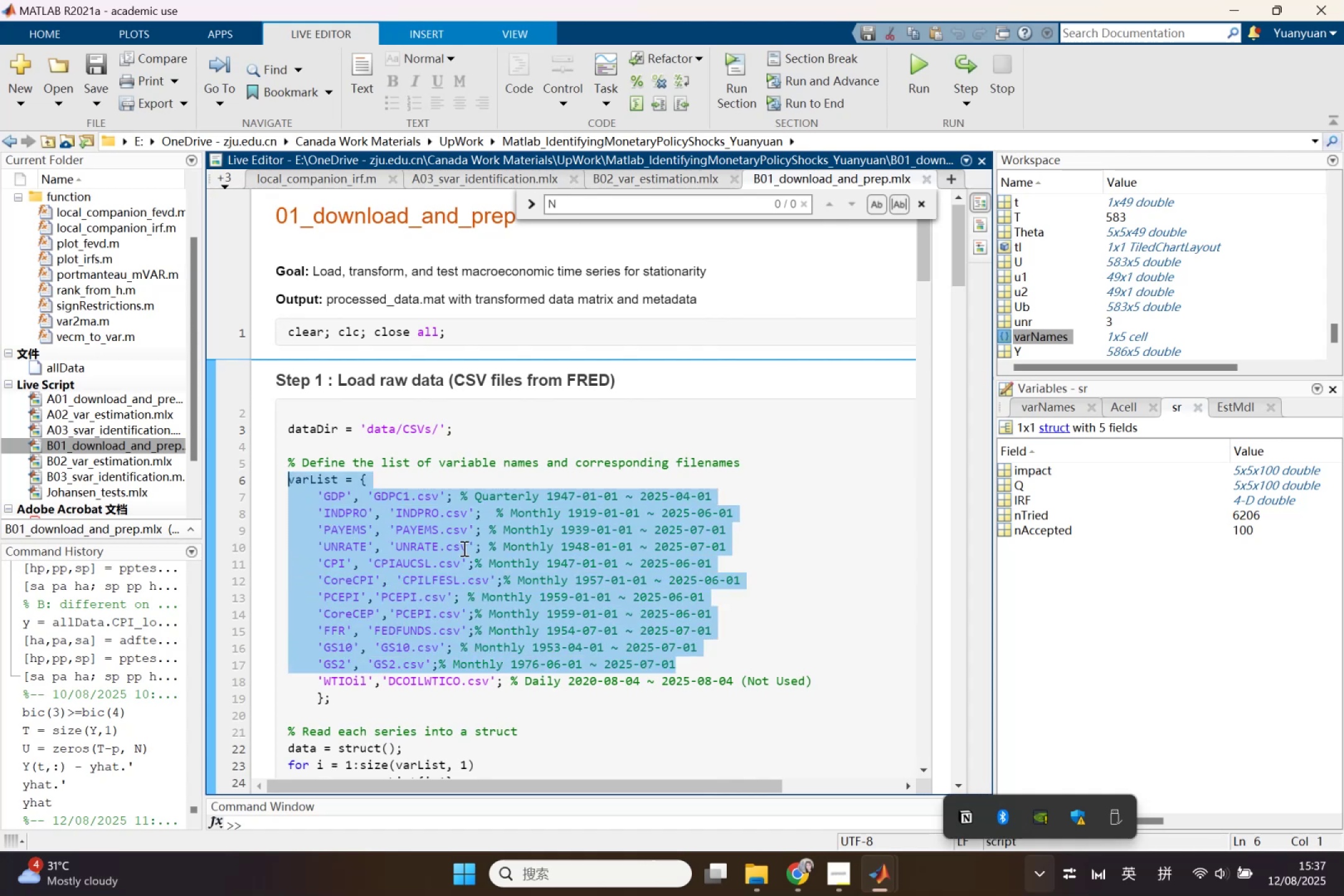 
scroll: coordinate [624, 594], scroll_direction: down, amount: 2.0
 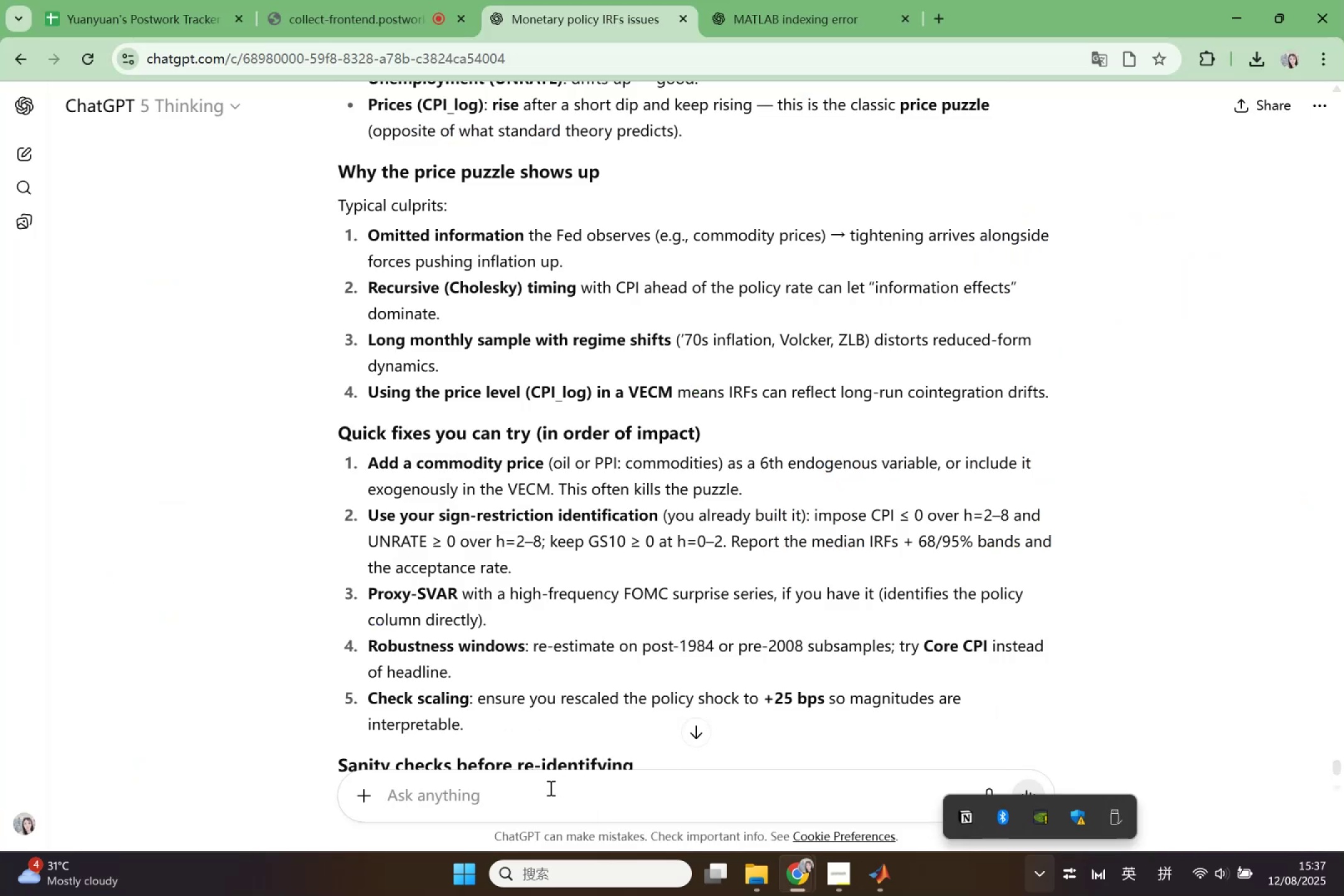 
wait(9.16)
 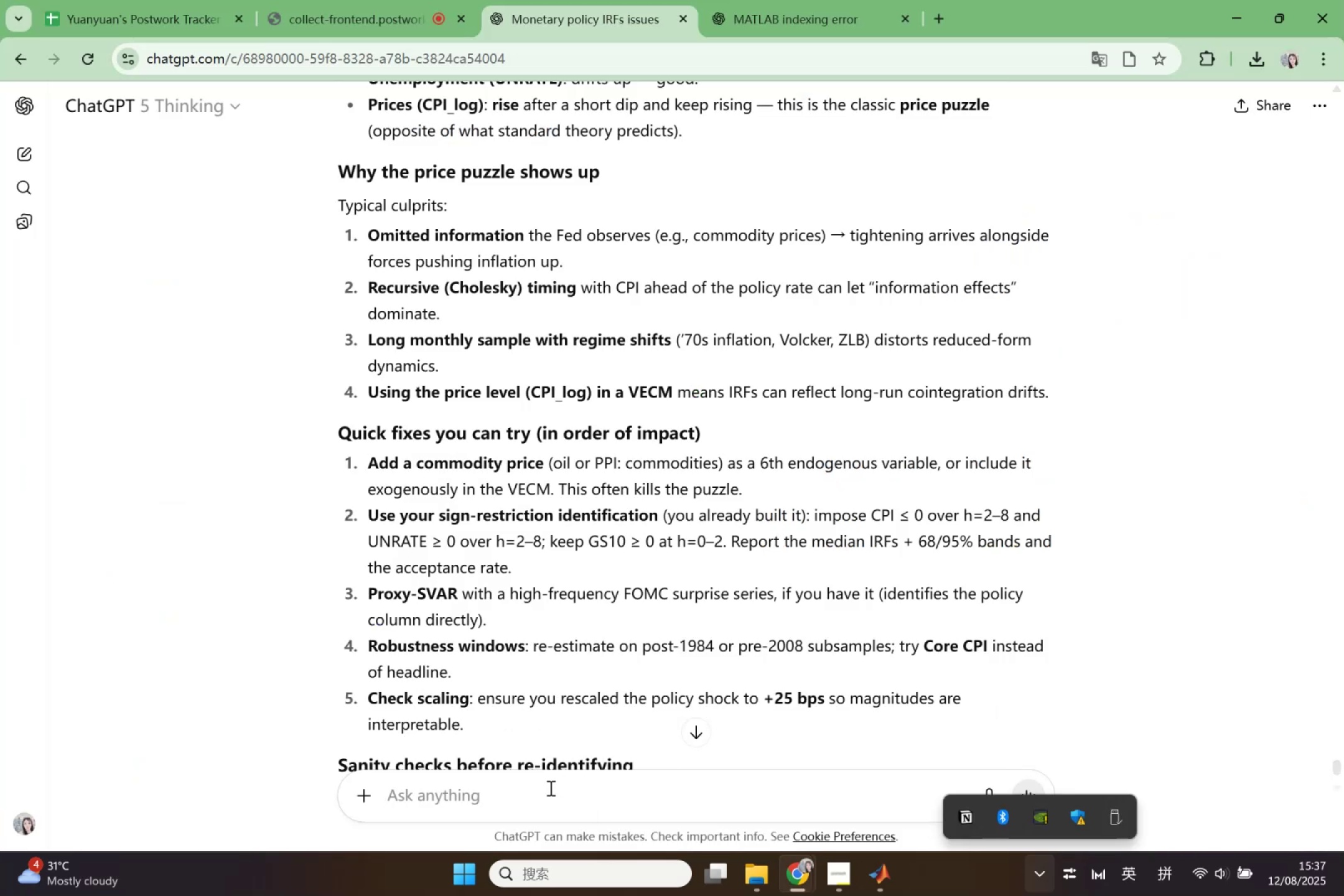 
scroll: coordinate [585, 539], scroll_direction: up, amount: 3.0
 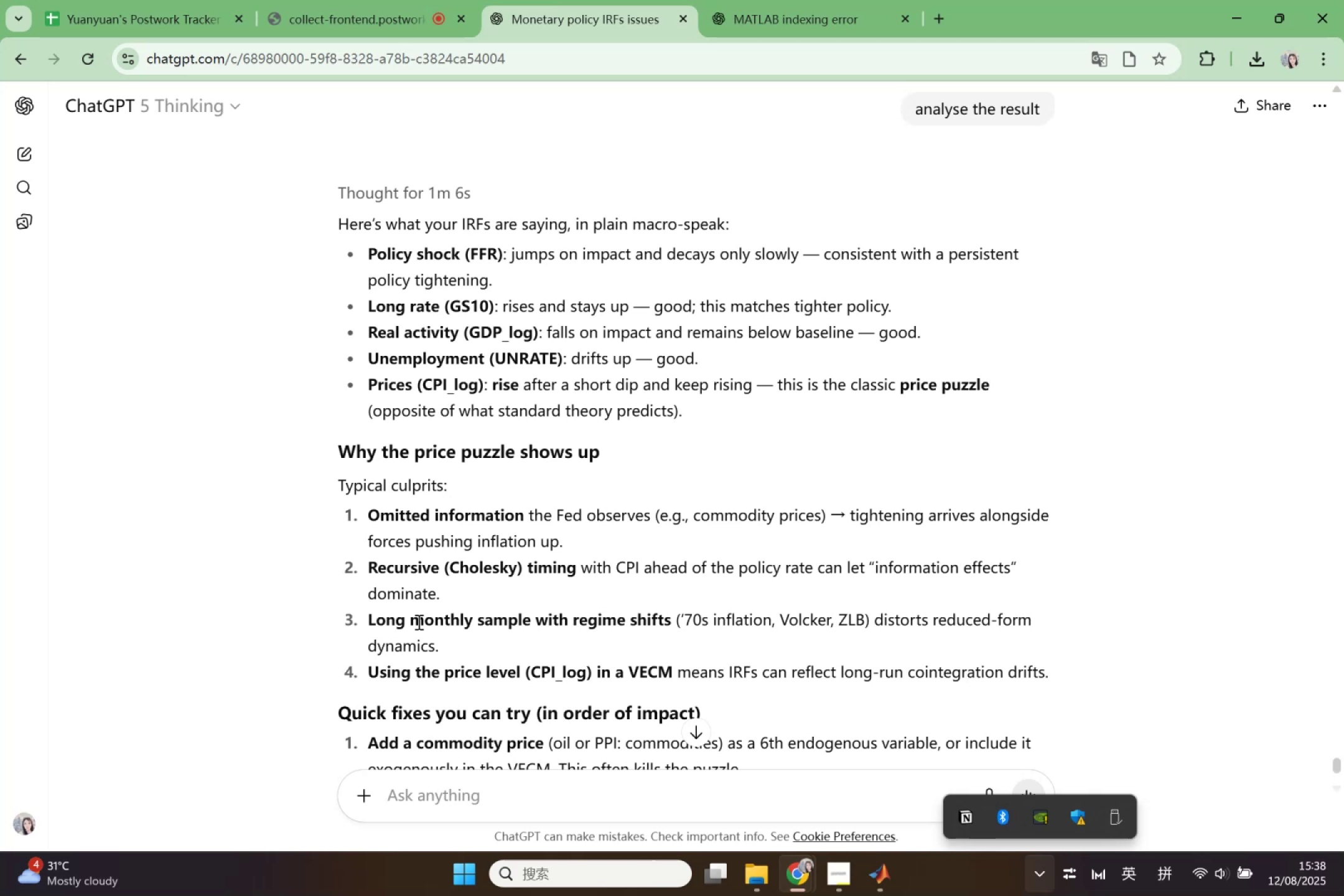 
wait(70.88)
 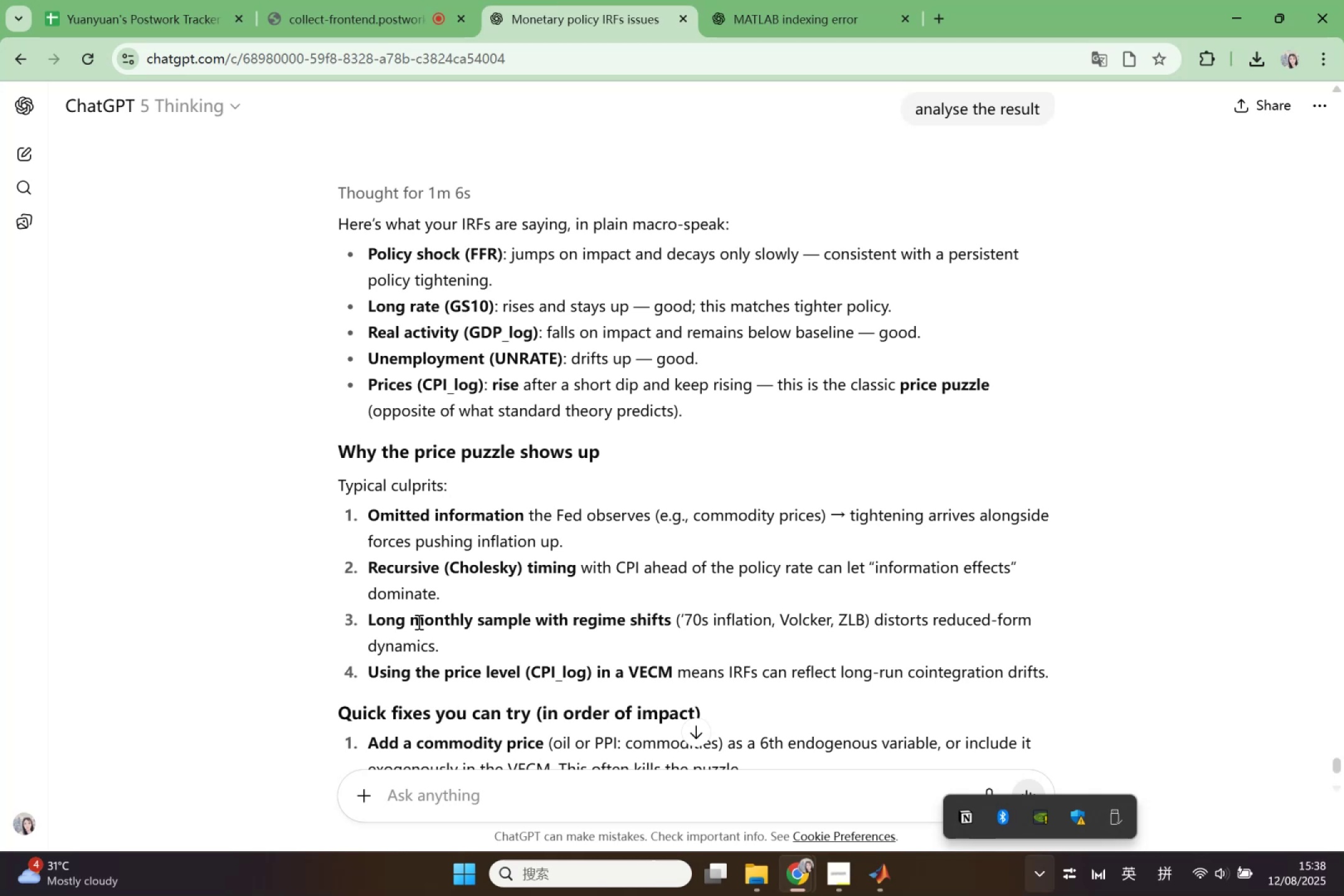 
scroll: coordinate [413, 521], scroll_direction: down, amount: 1.0
 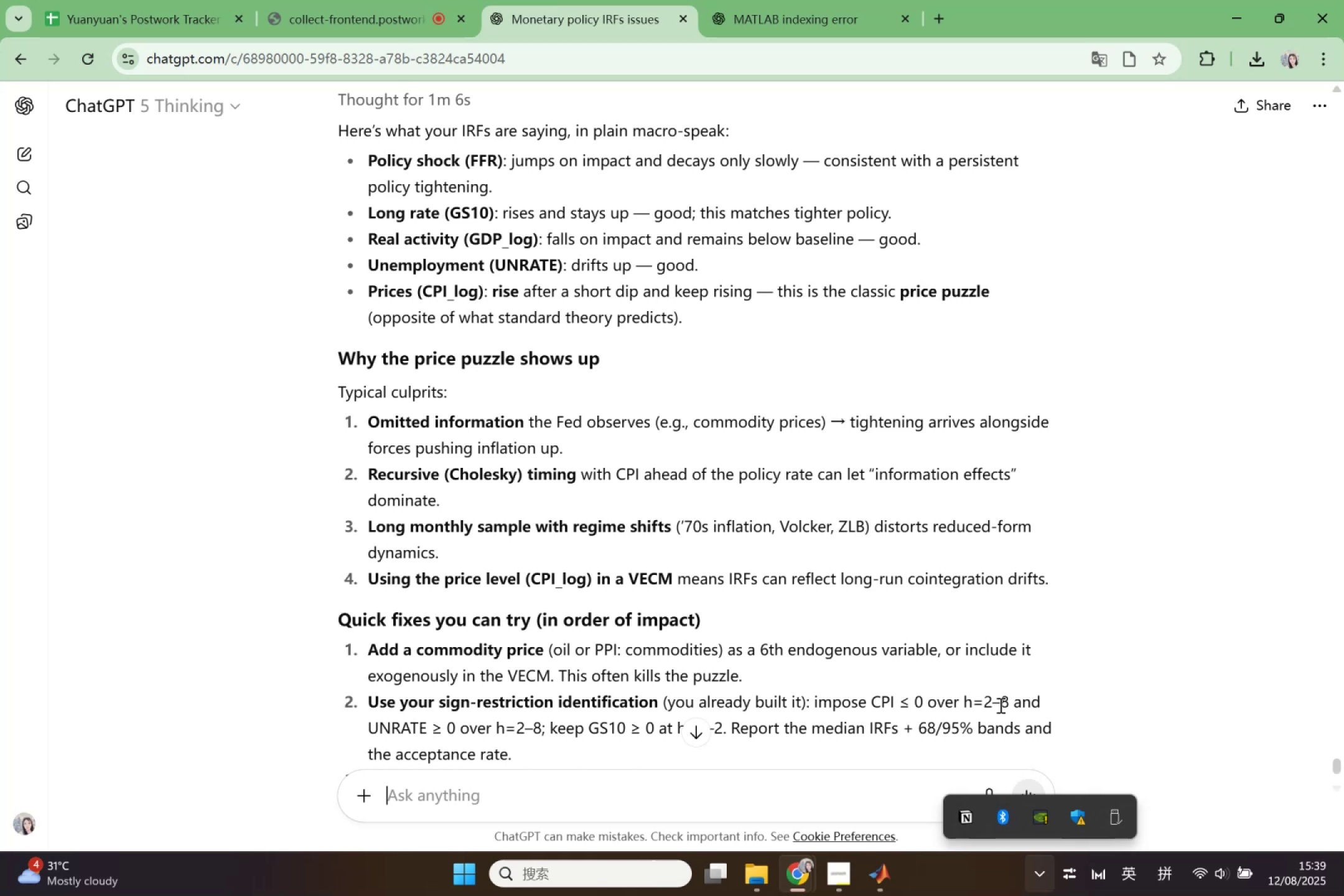 
wait(27.04)
 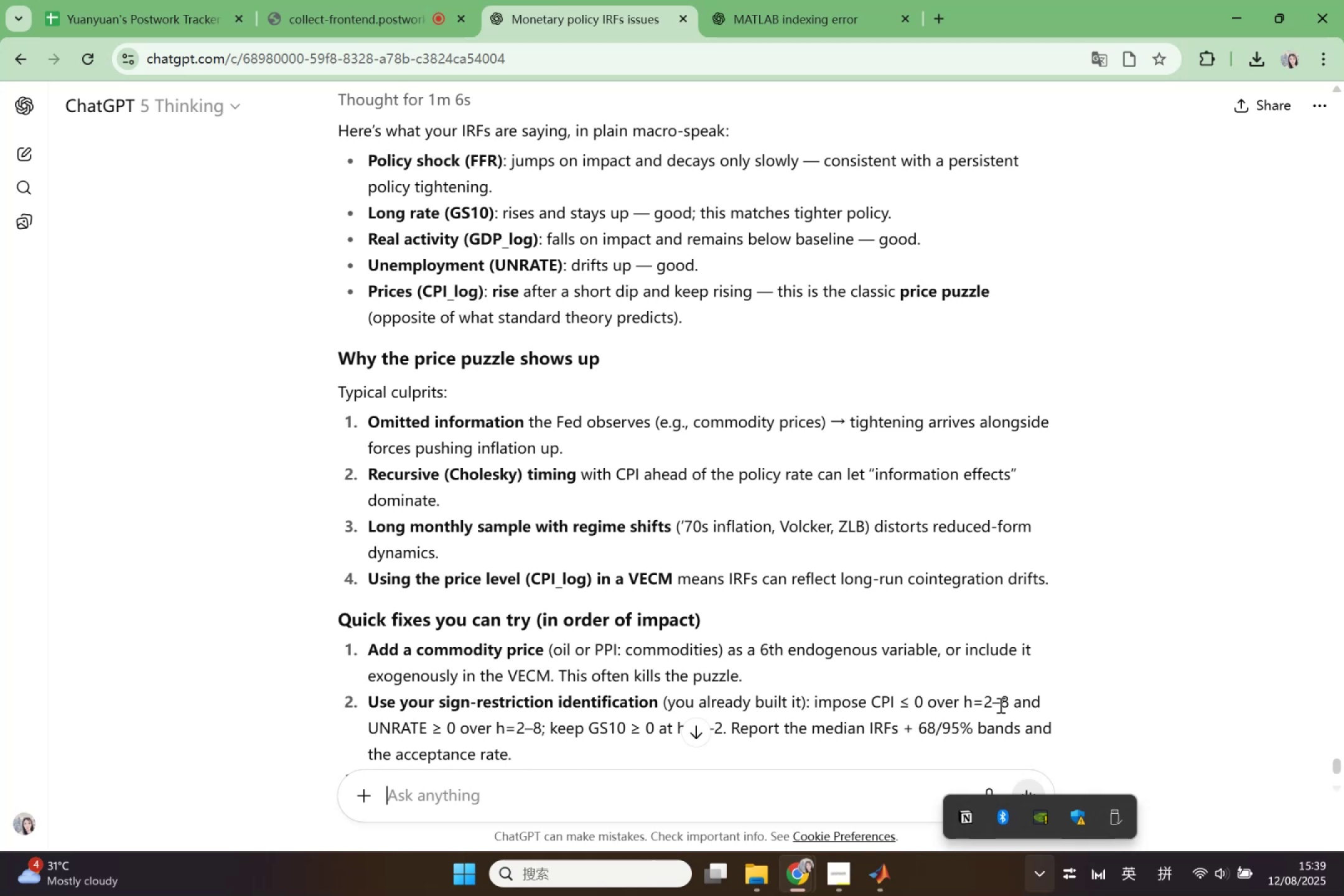 
scroll: coordinate [974, 569], scroll_direction: down, amount: 5.0
 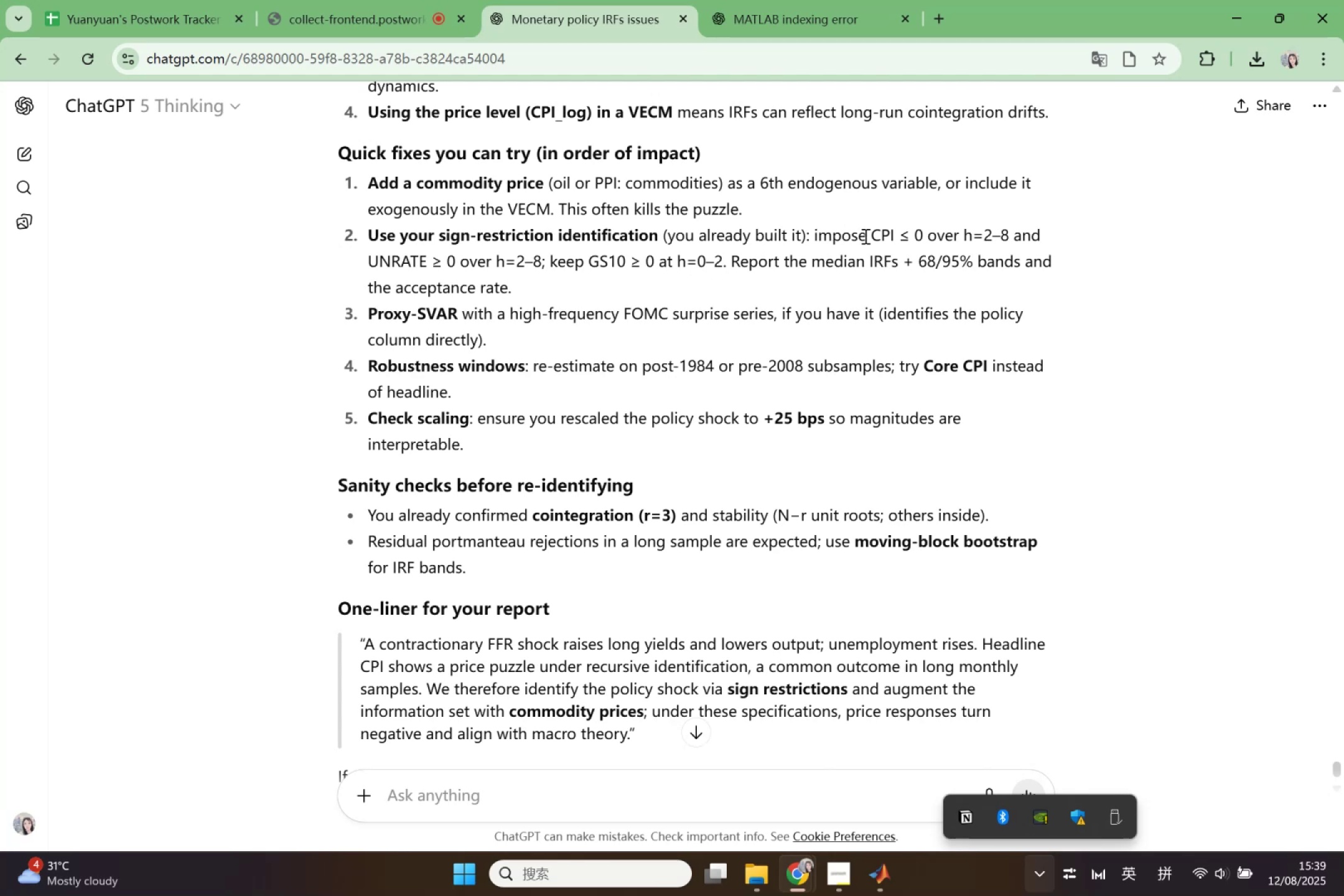 
wait(16.16)
 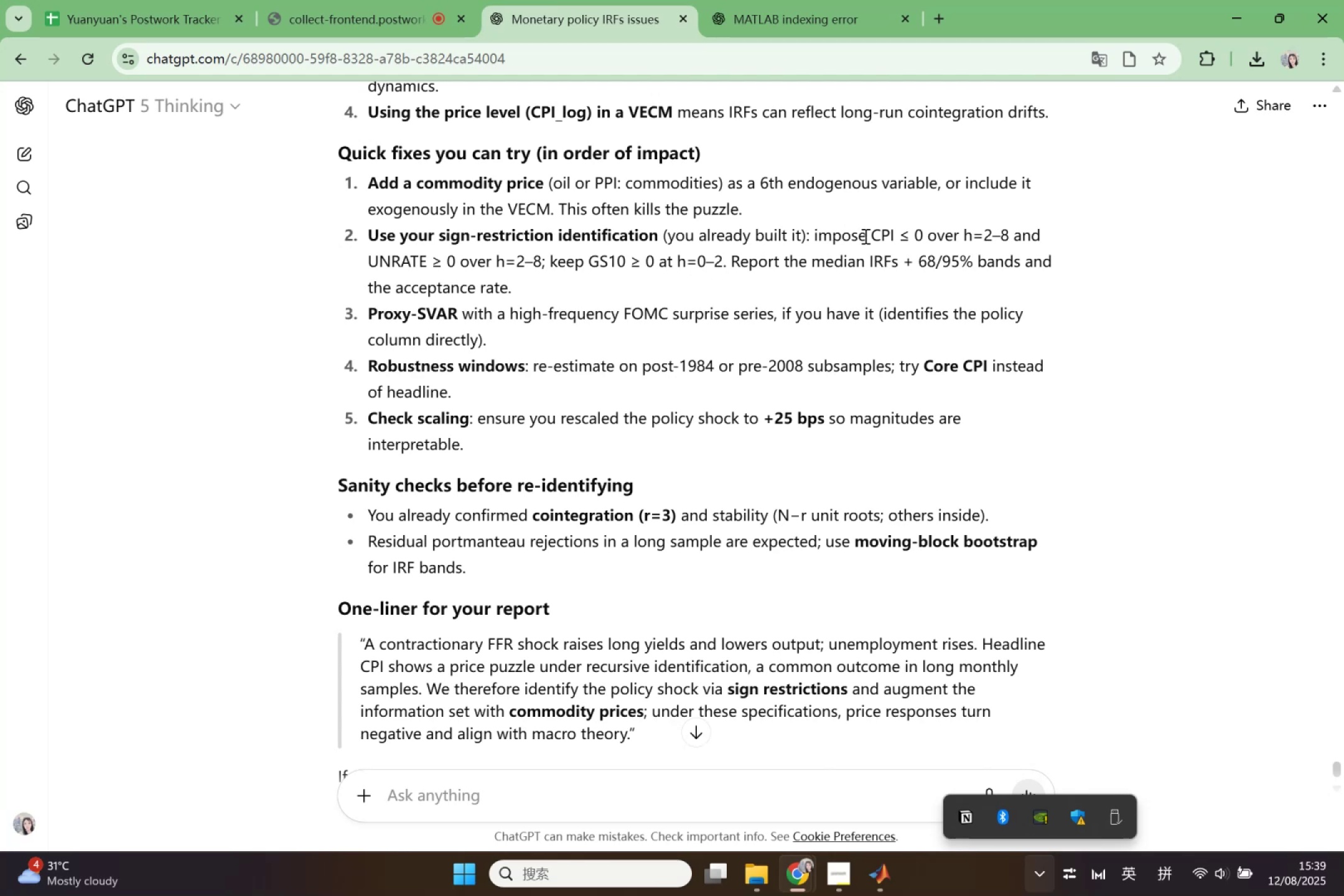 
left_click([886, 875])
 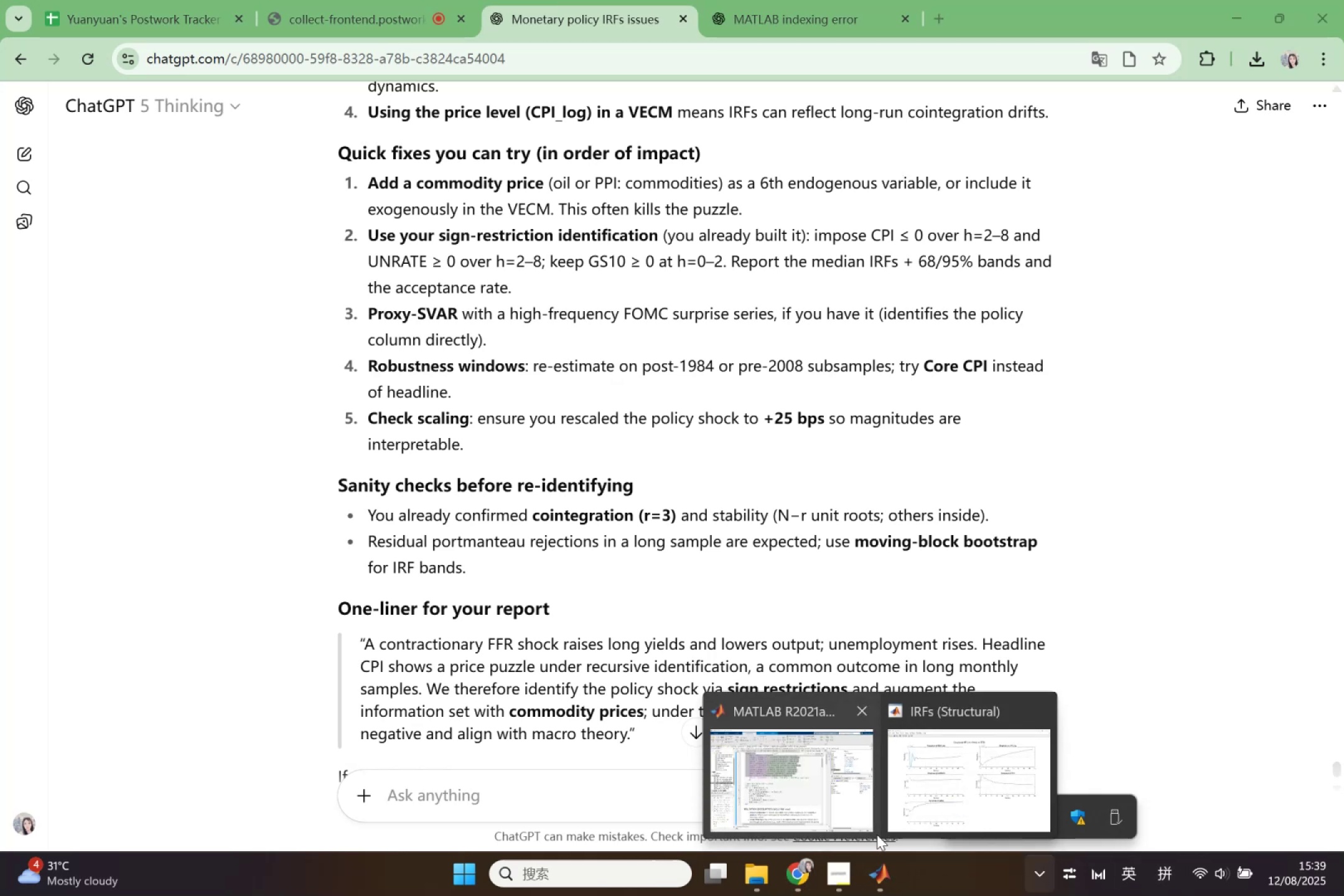 
left_click([877, 830])
 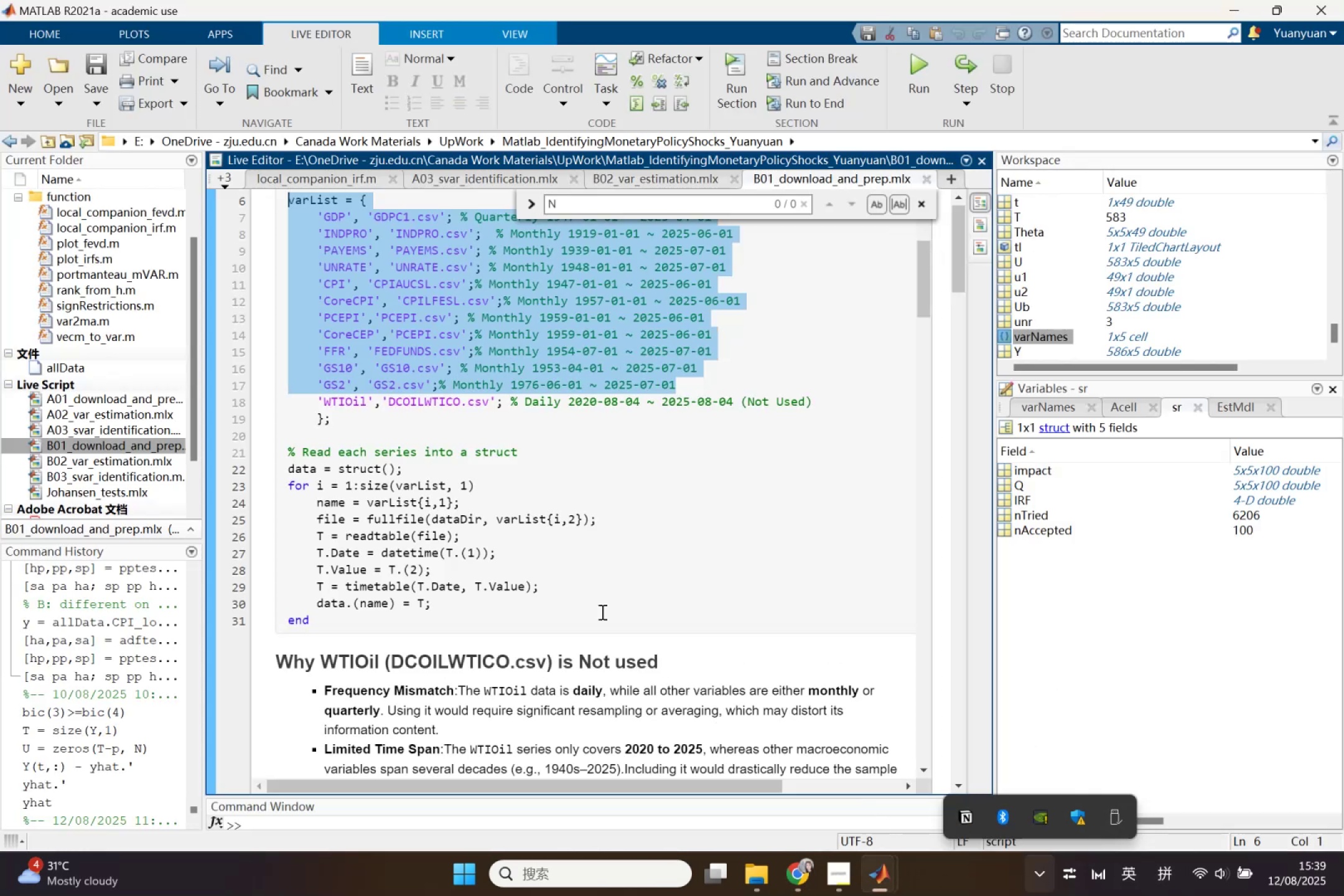 
left_click([538, 528])
 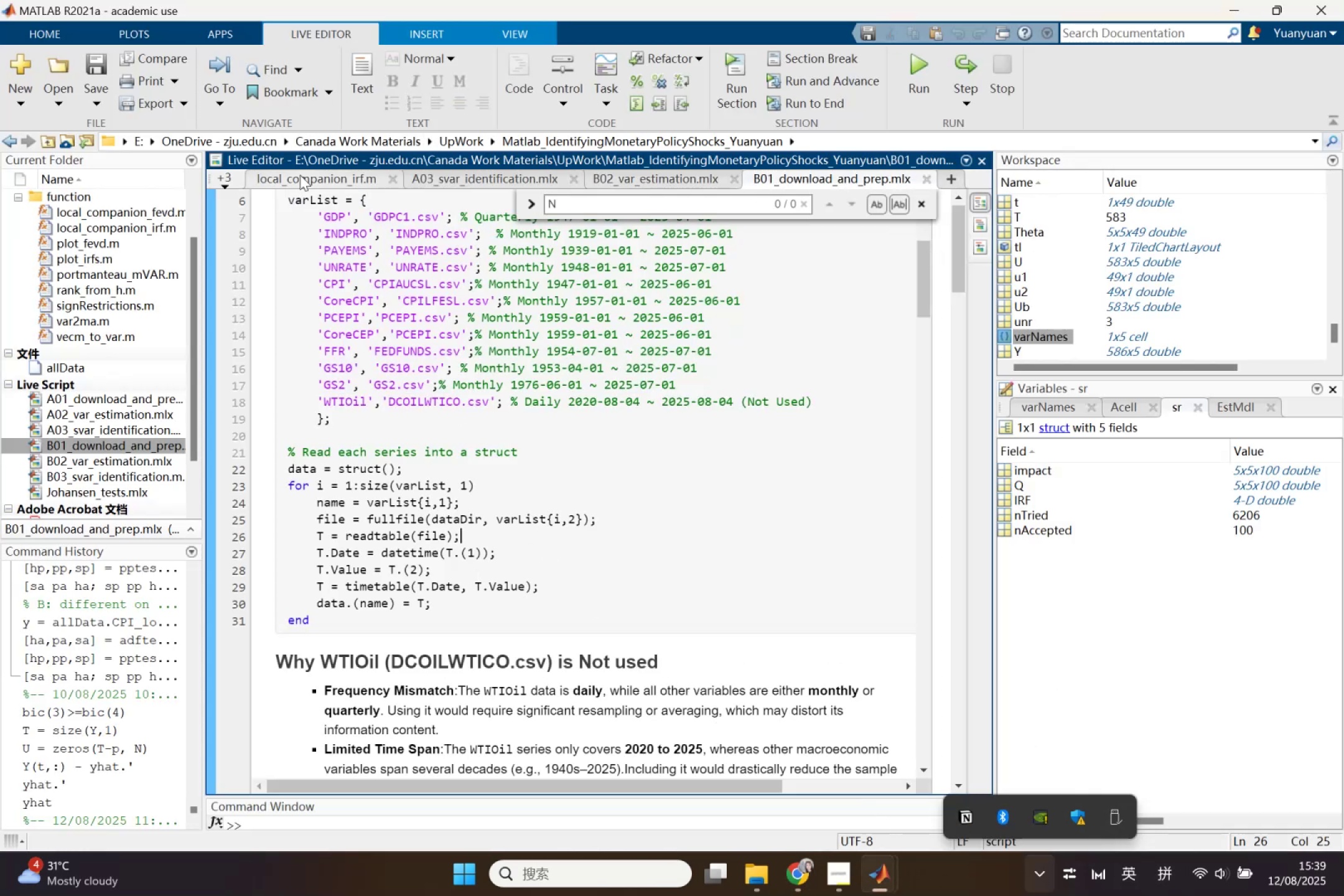 
left_click([300, 175])
 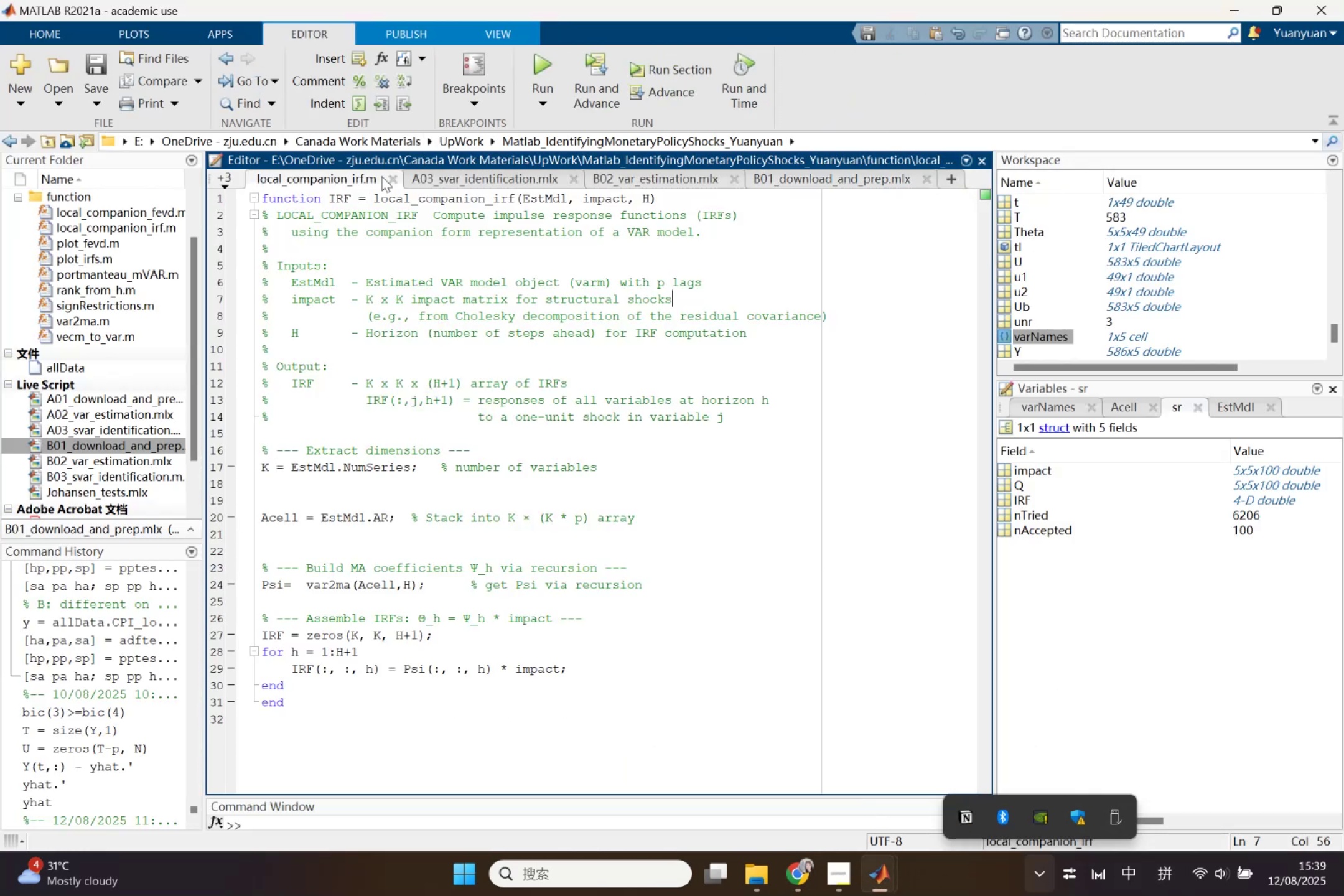 
left_click([396, 182])
 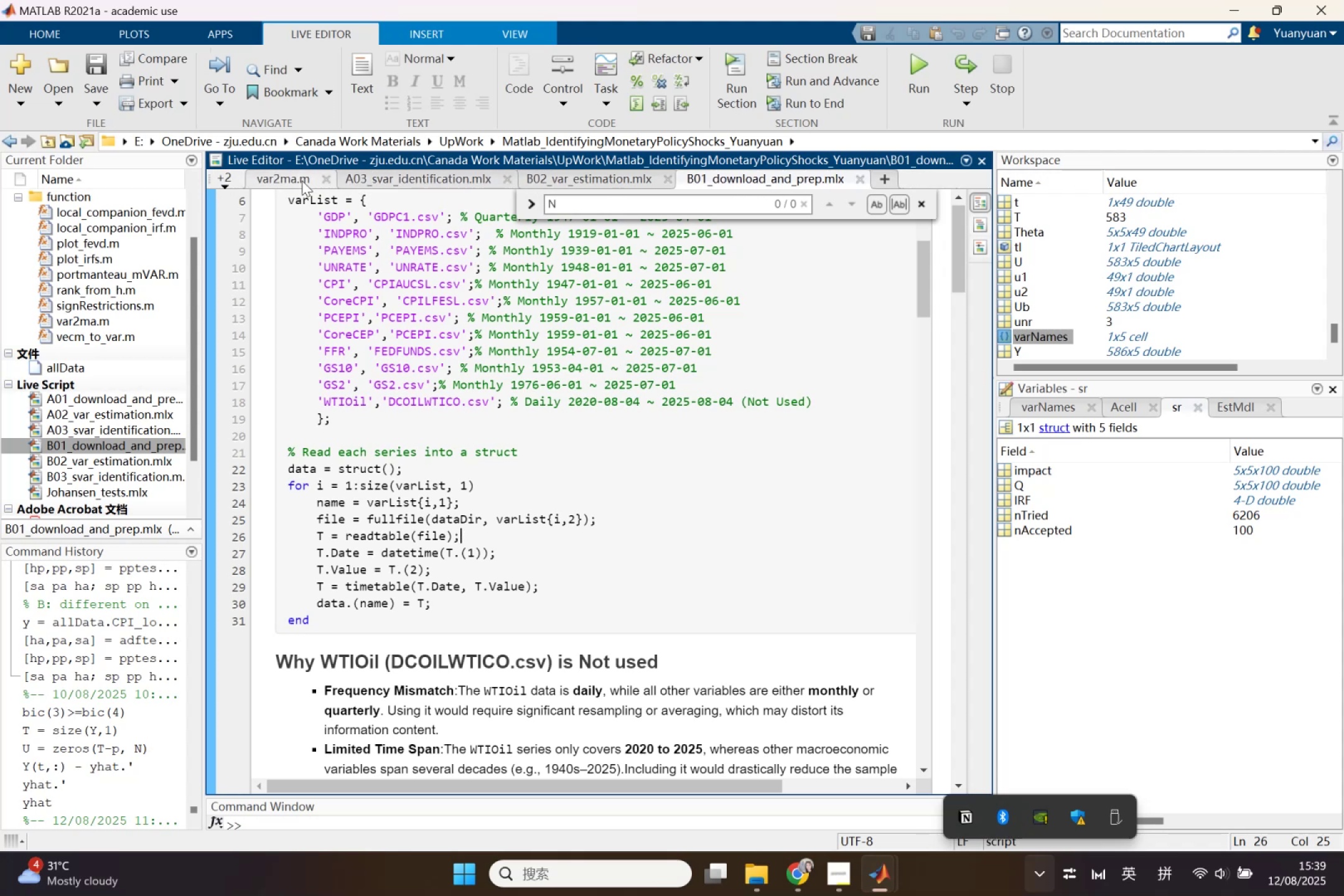 
left_click([300, 180])
 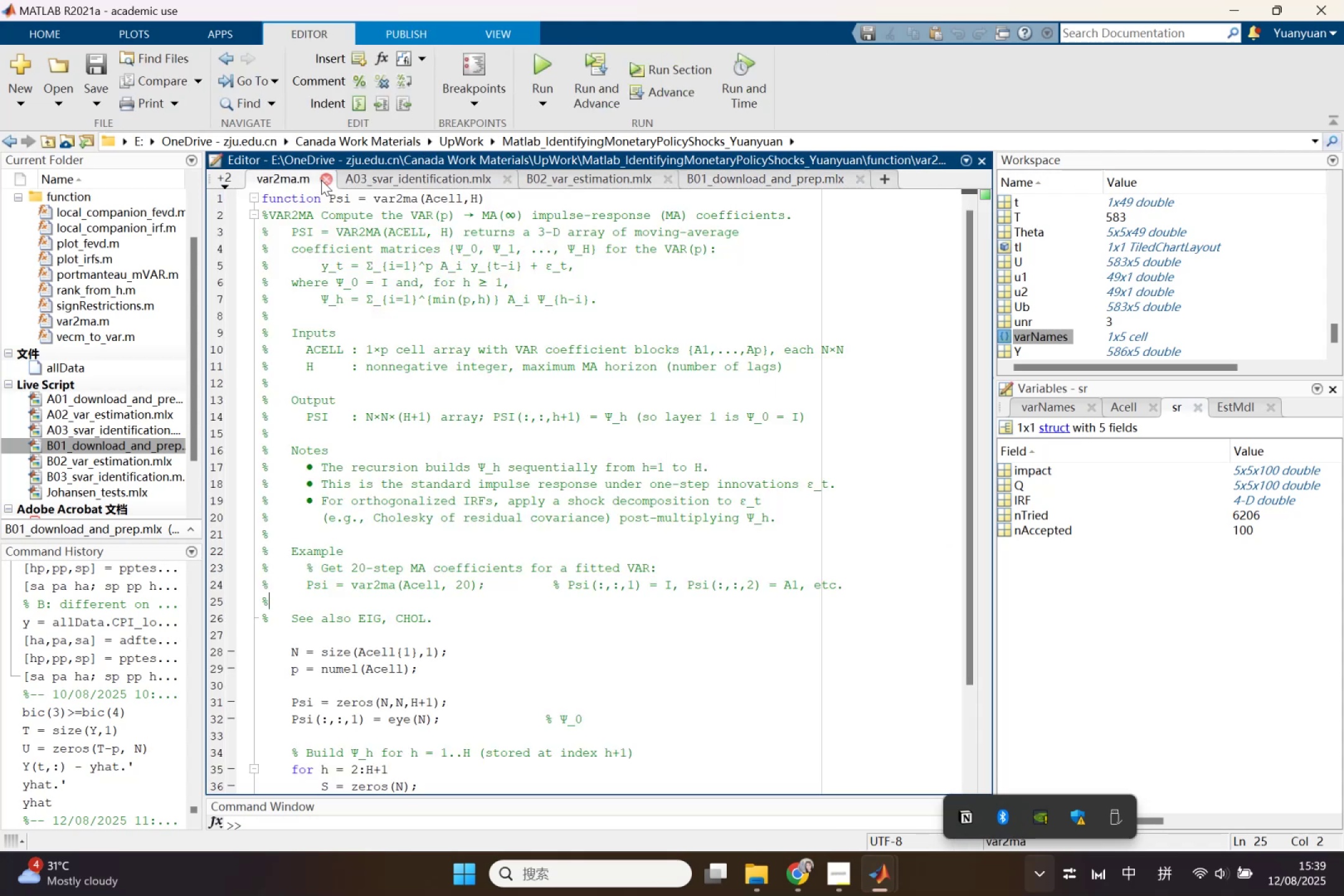 
left_click([324, 179])
 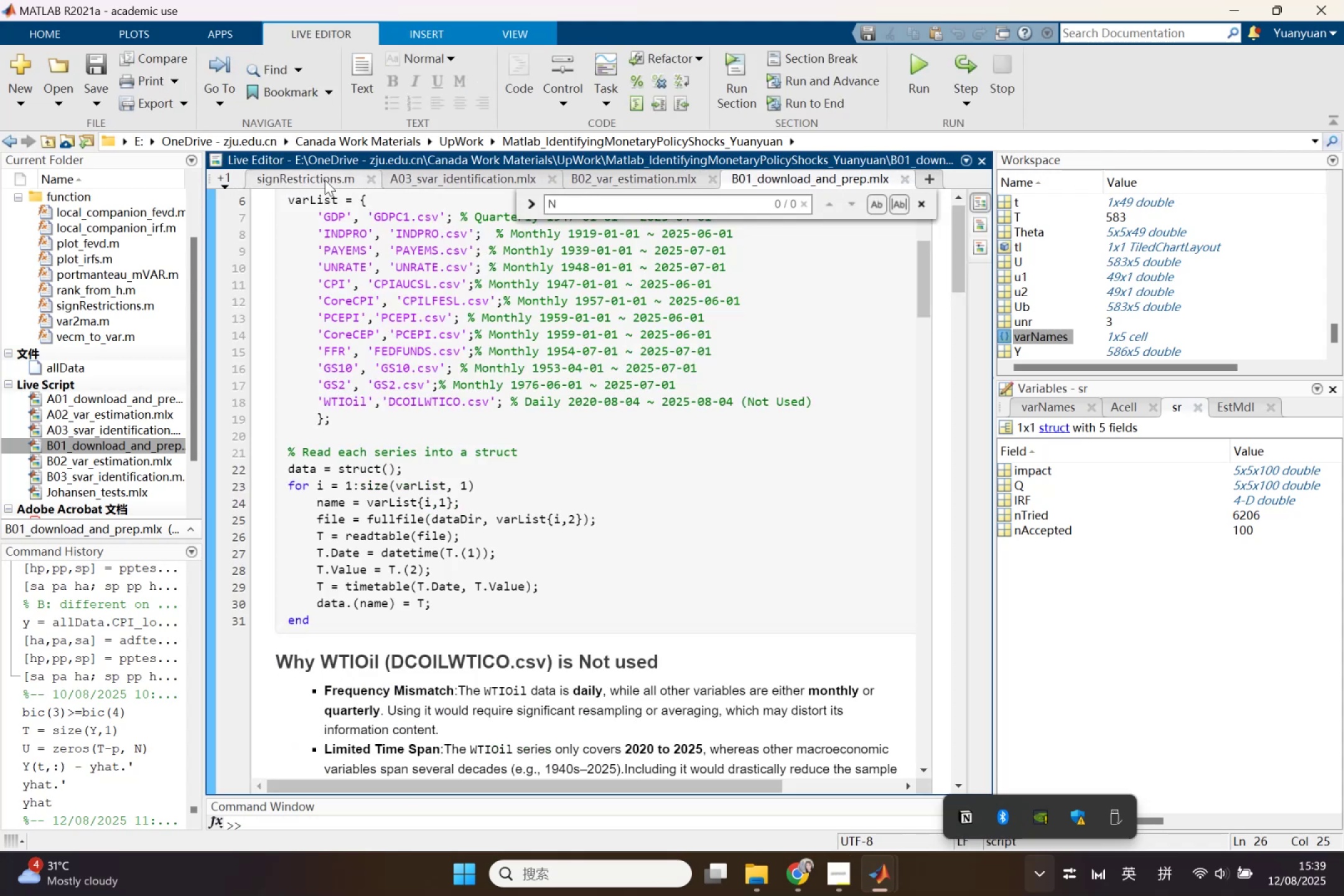 
left_click([372, 178])
 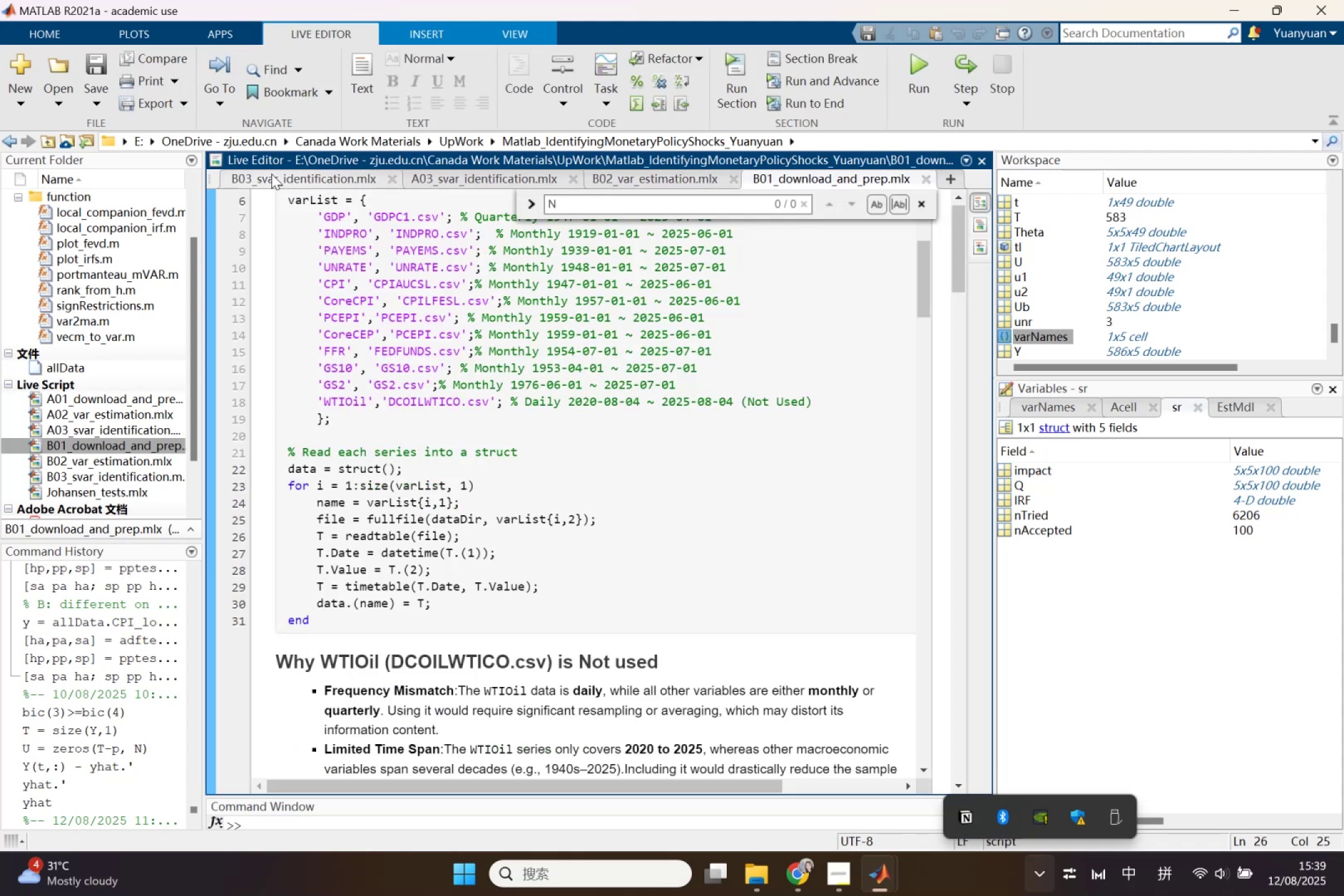 
left_click([271, 173])
 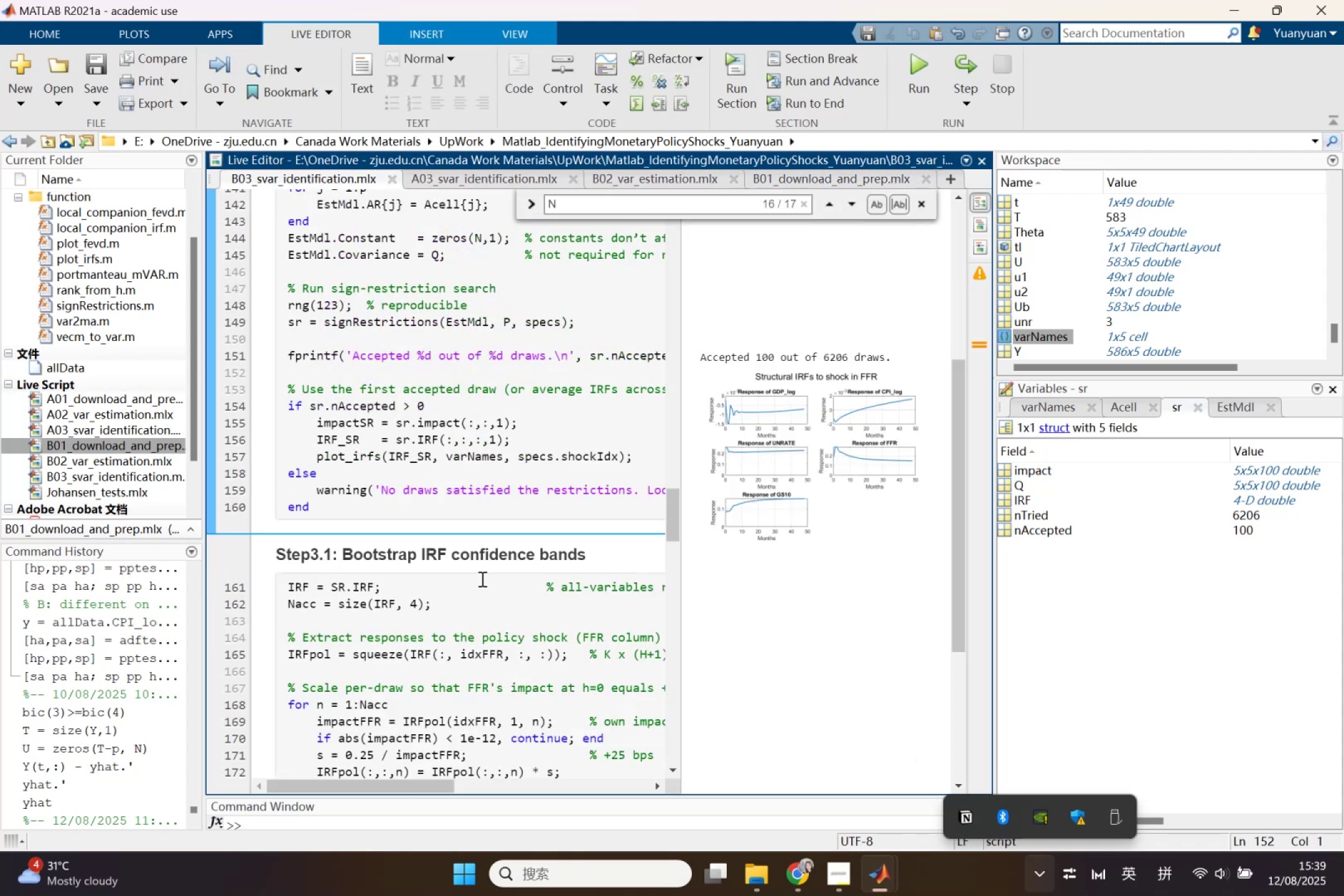 
scroll: coordinate [481, 579], scroll_direction: down, amount: 1.0
 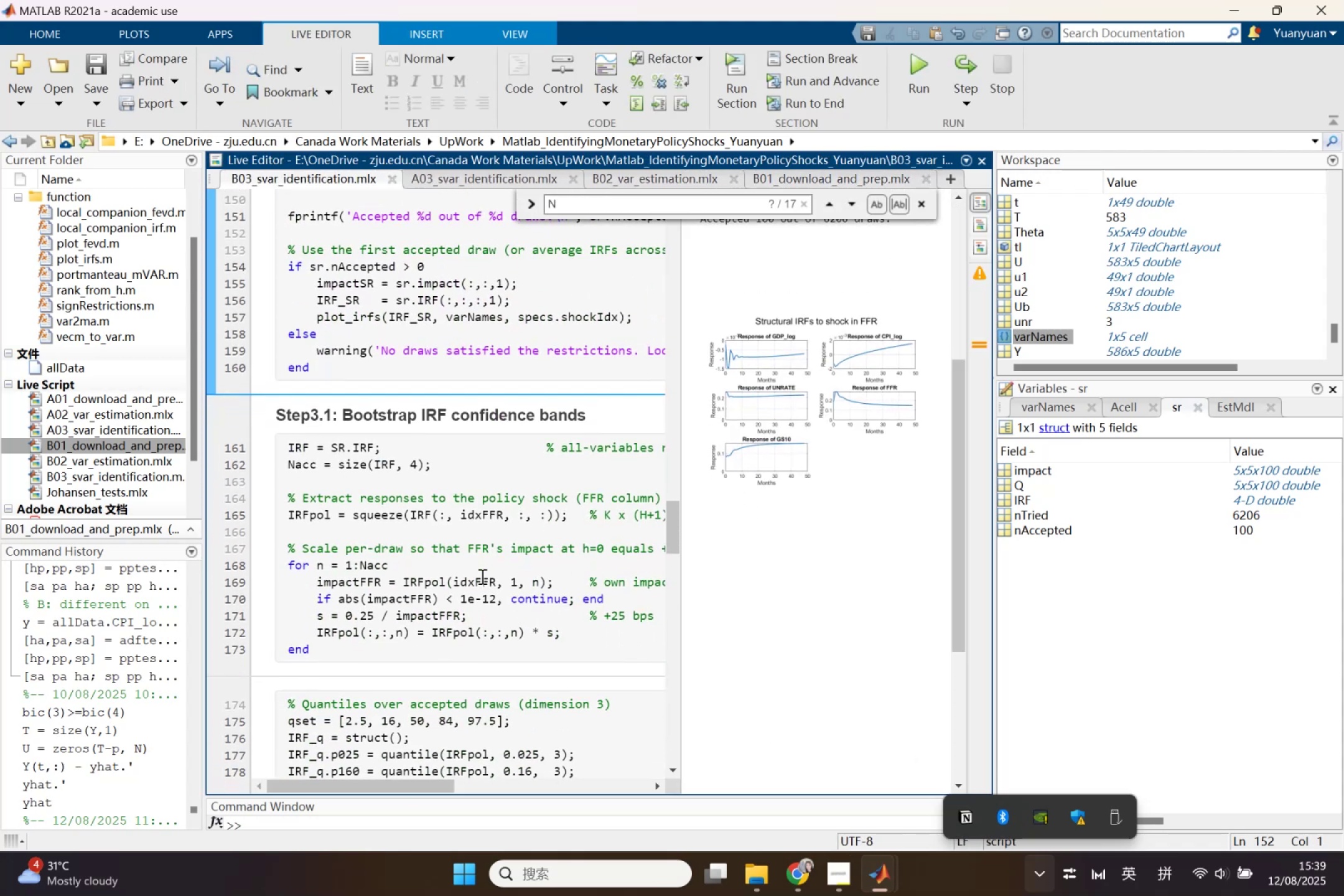 
scroll: coordinate [481, 576], scroll_direction: up, amount: 1.0
 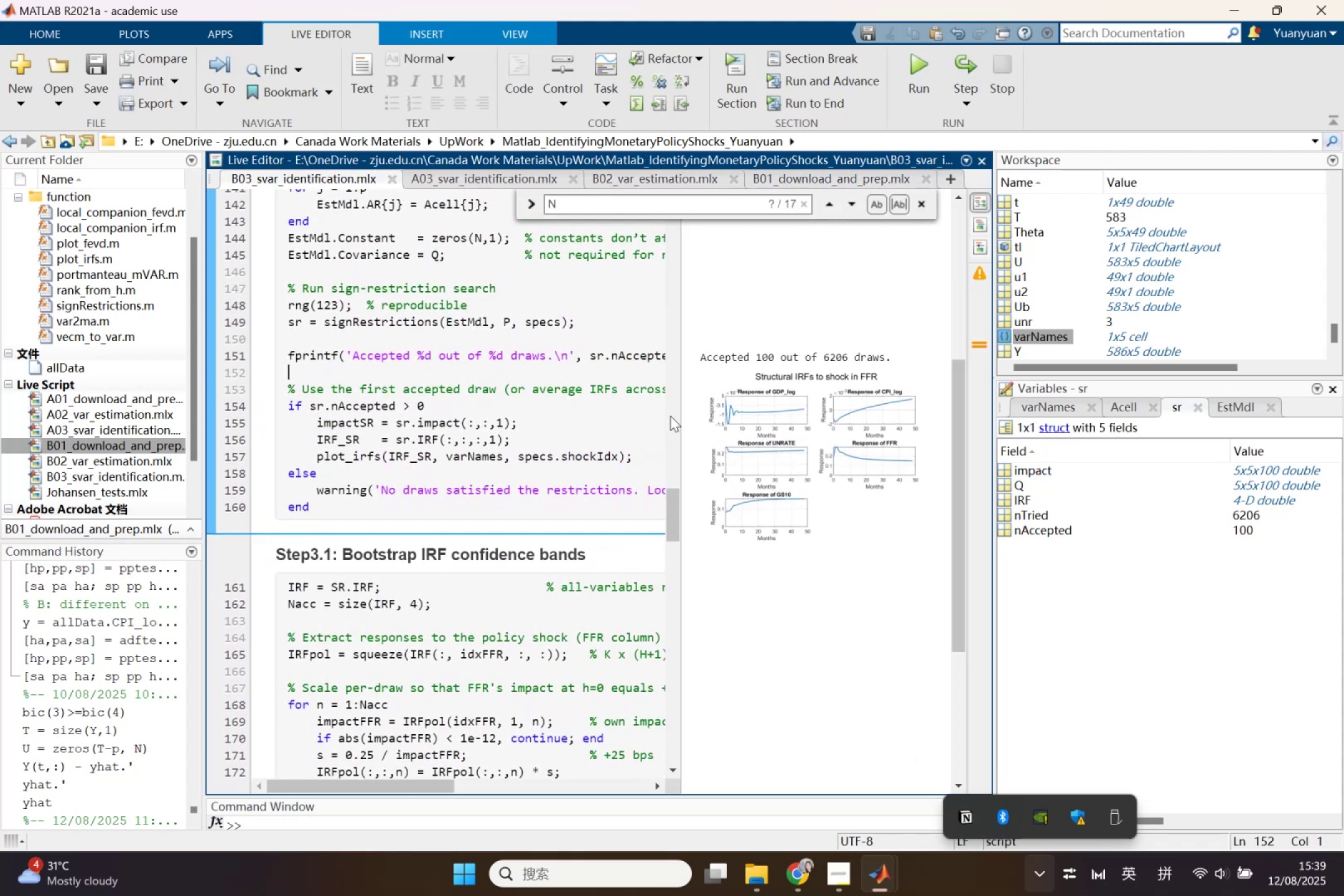 
left_click_drag(start_coordinate=[681, 421], to_coordinate=[749, 425])
 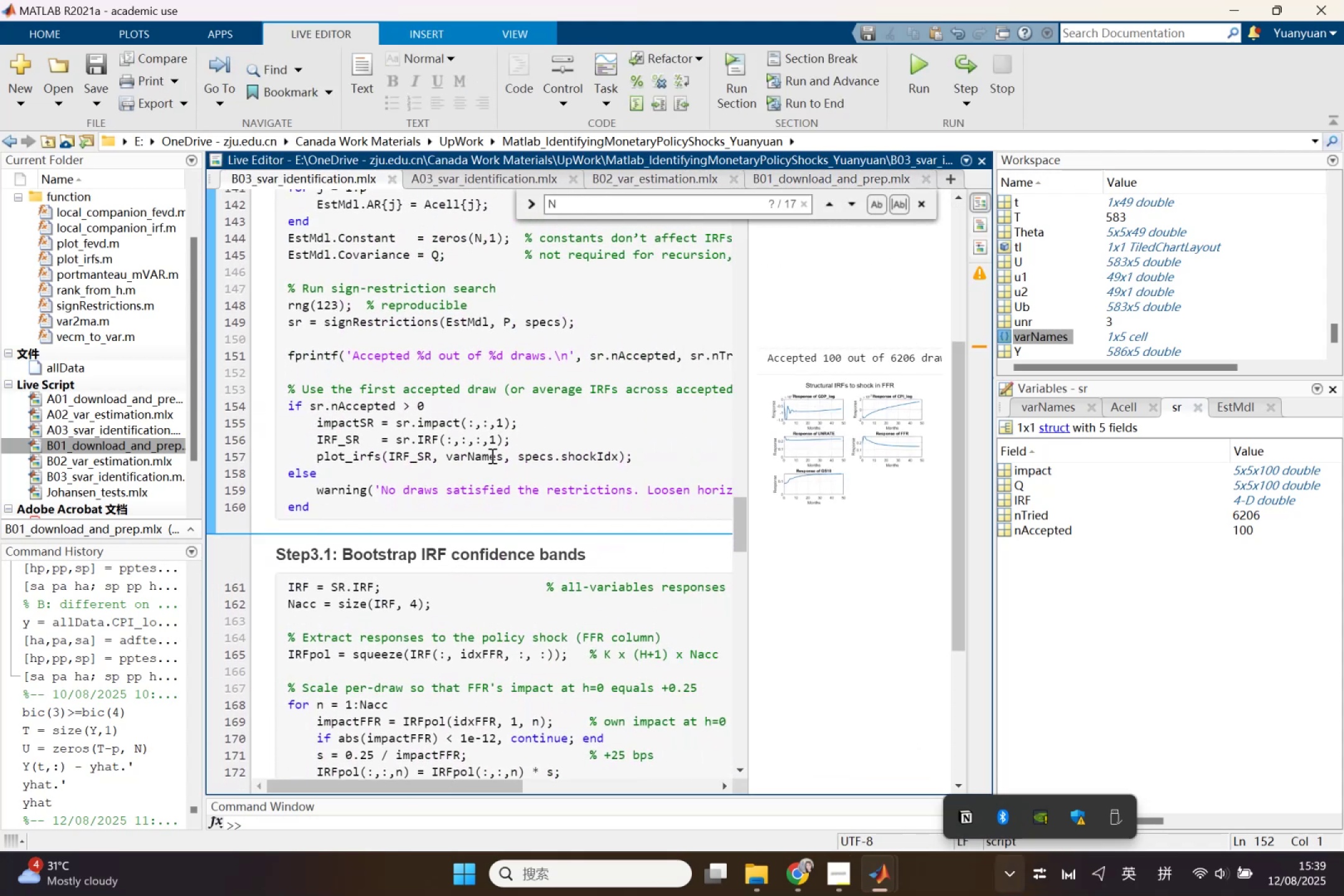 
left_click([490, 436])
 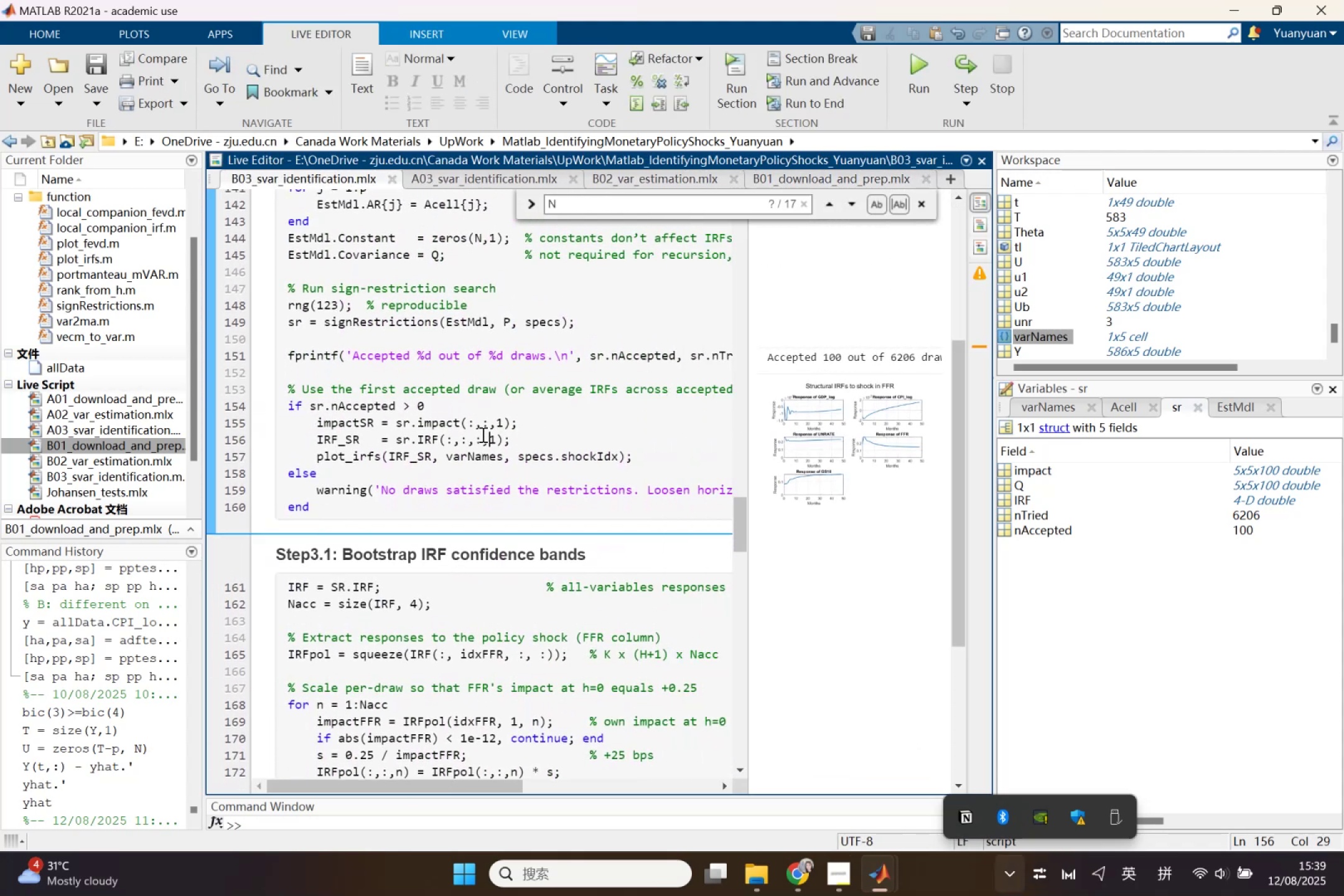 
scroll: coordinate [480, 434], scroll_direction: up, amount: 2.0
 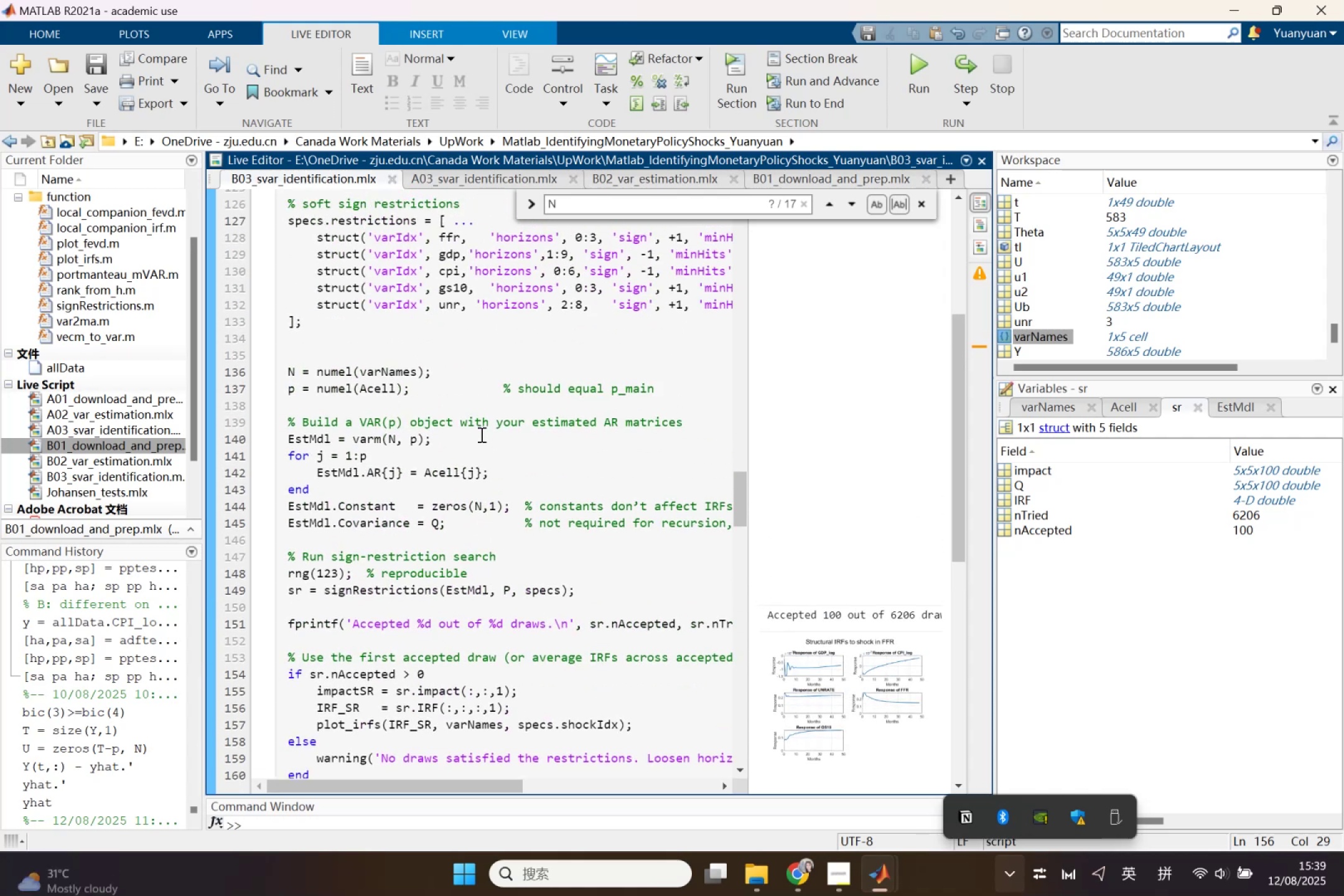 
scroll: coordinate [480, 434], scroll_direction: down, amount: 2.0
 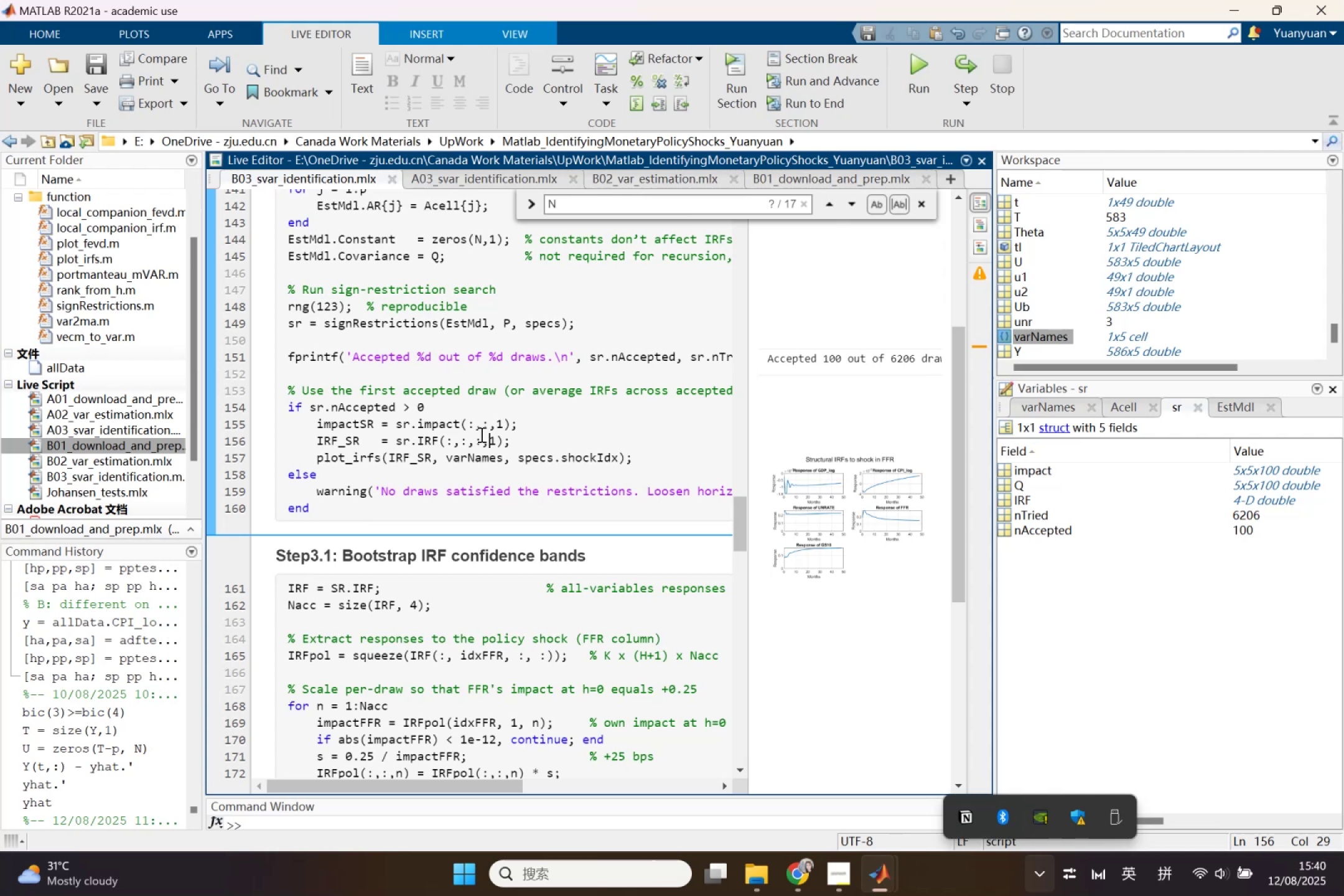 
wait(51.72)
 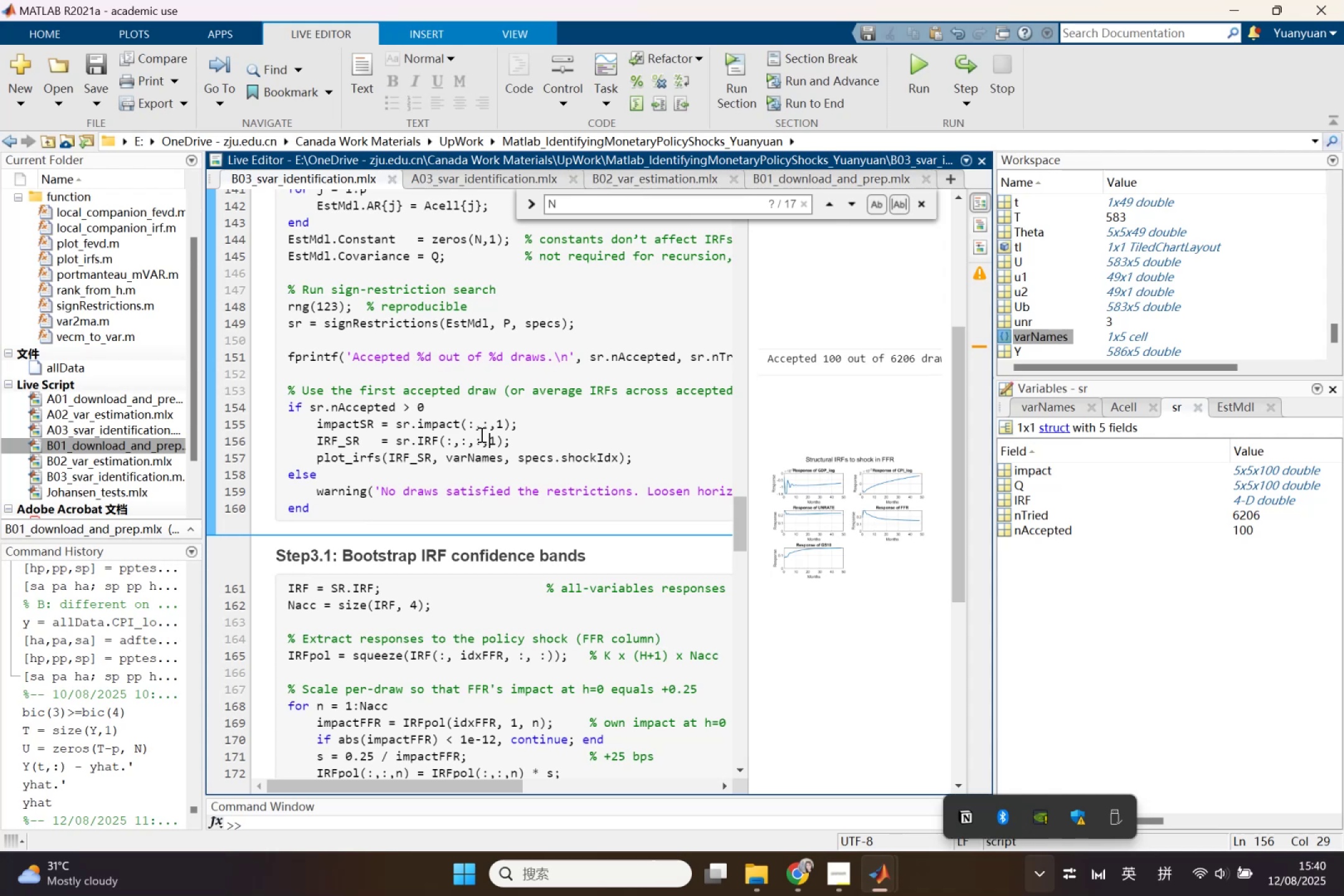 
scroll: coordinate [483, 407], scroll_direction: down, amount: 1.0
 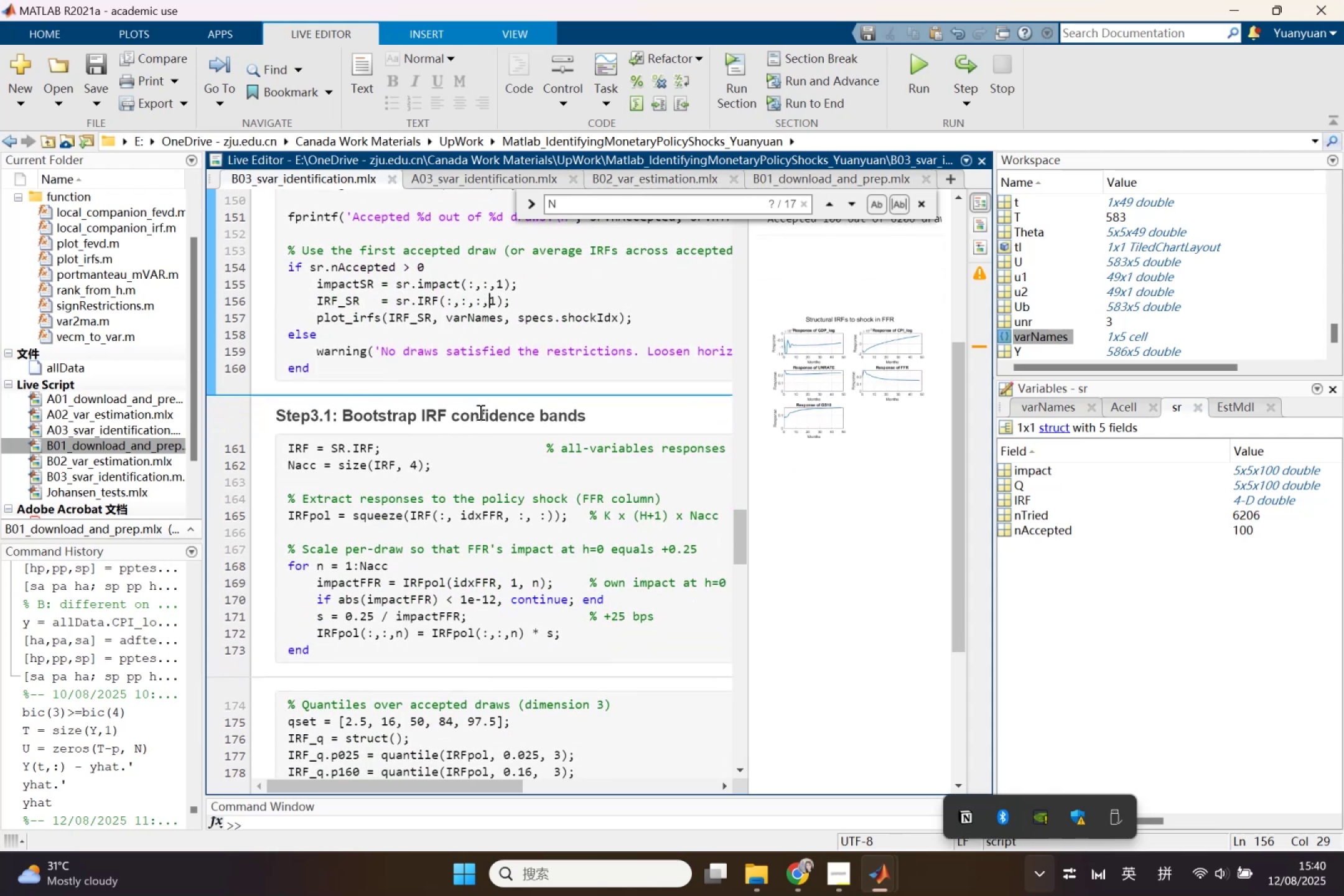 
scroll: coordinate [483, 447], scroll_direction: up, amount: 5.0
 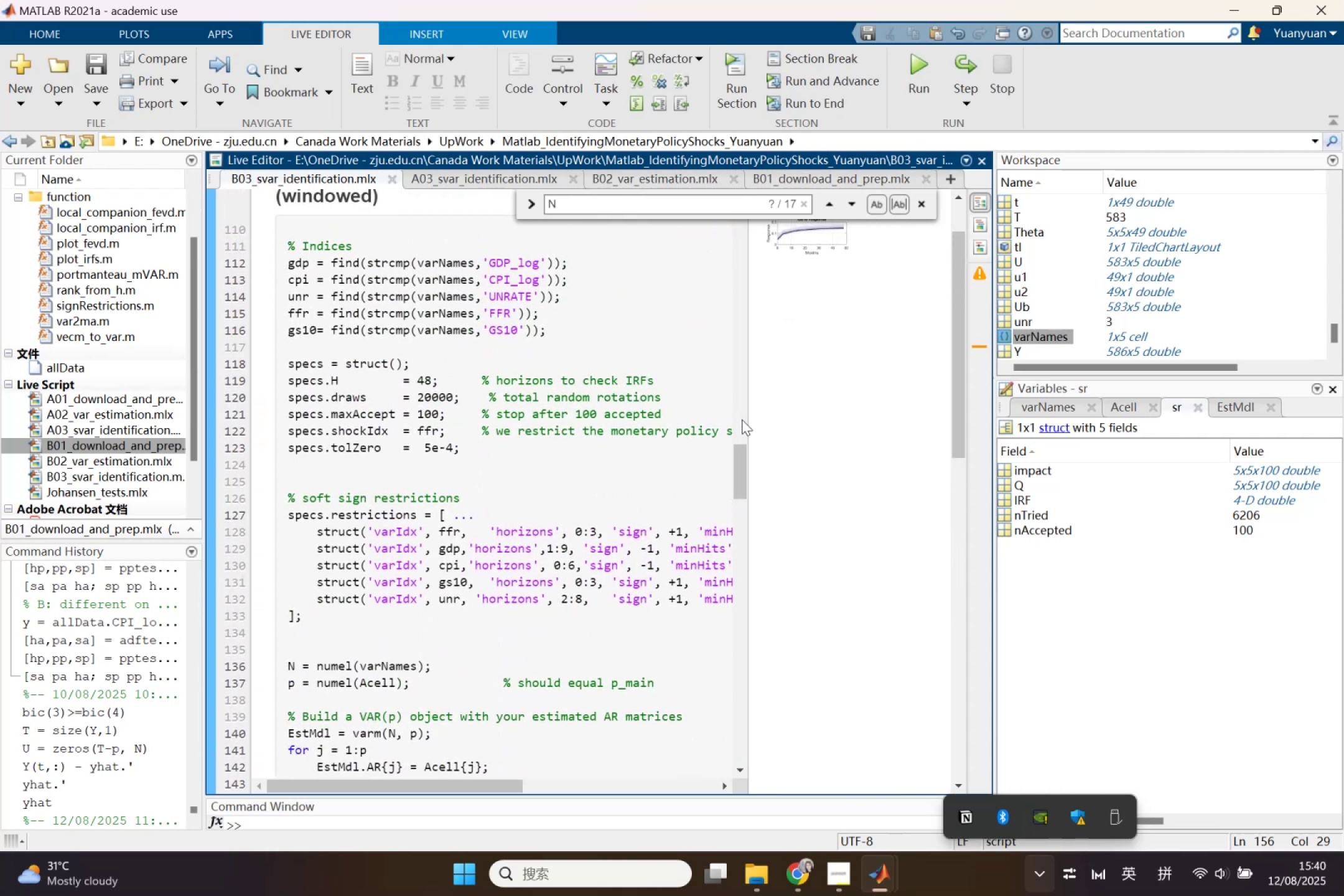 
left_click_drag(start_coordinate=[750, 418], to_coordinate=[879, 441])
 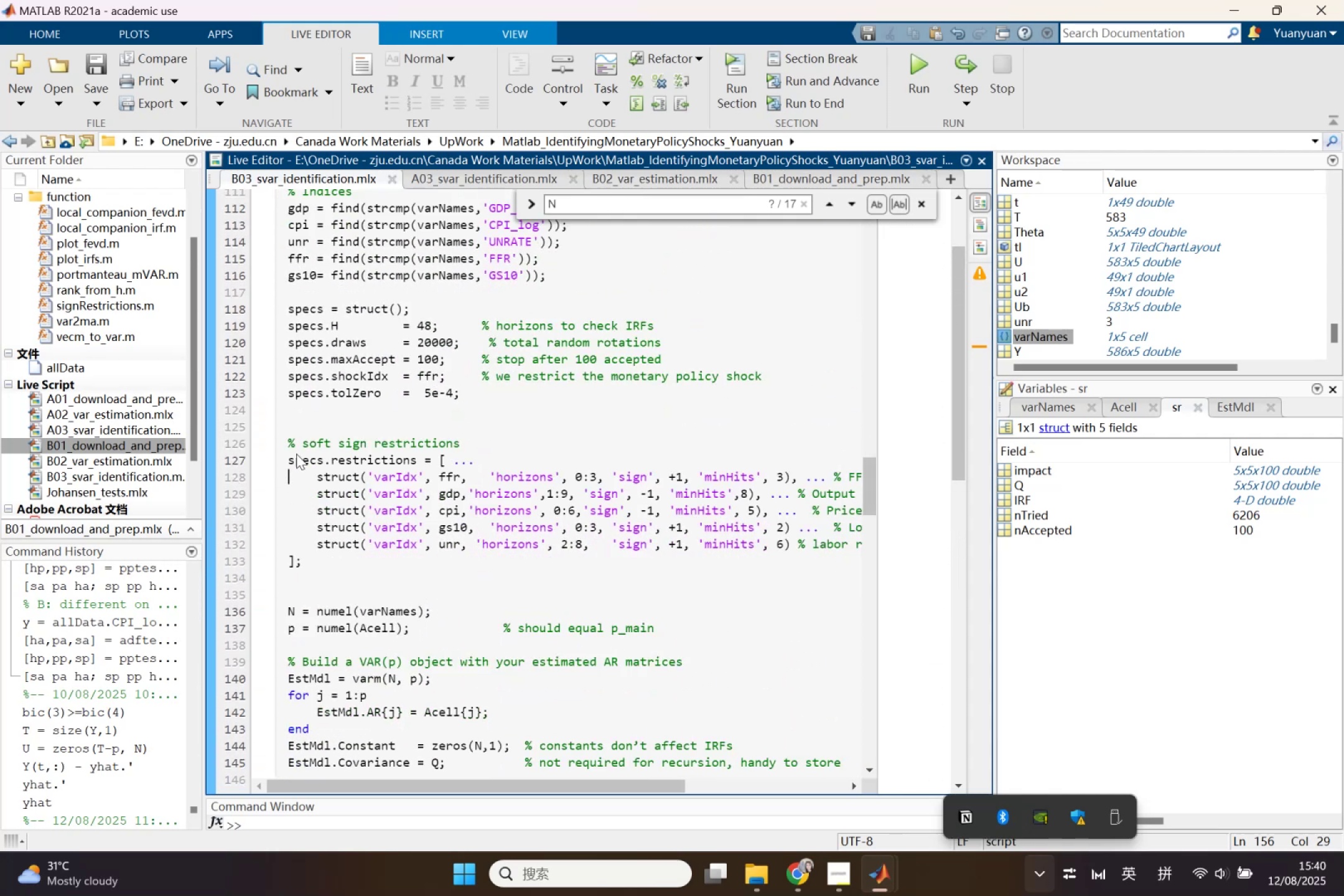 
left_click_drag(start_coordinate=[288, 457], to_coordinate=[330, 557])
 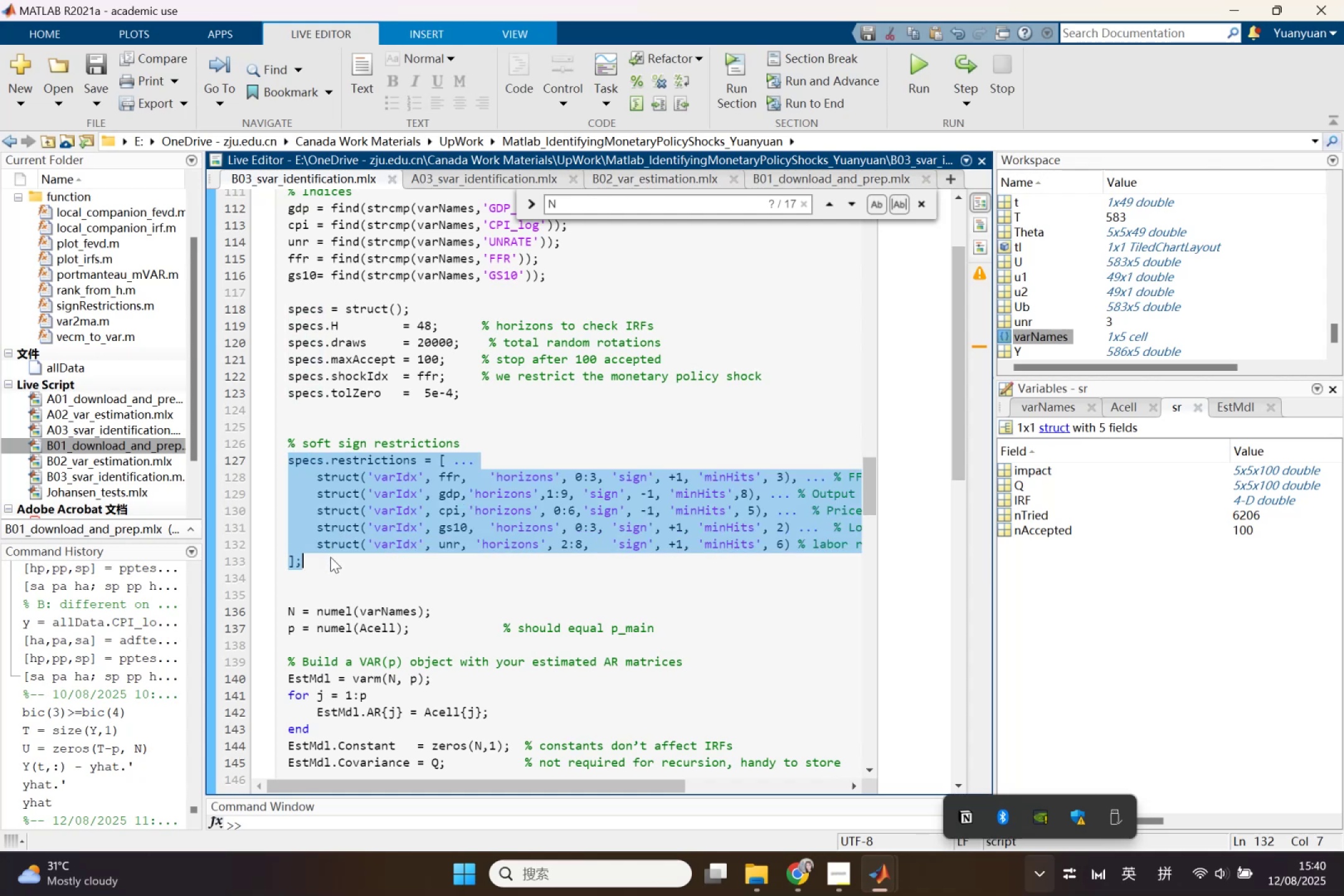 
key(Control+ControlLeft)
 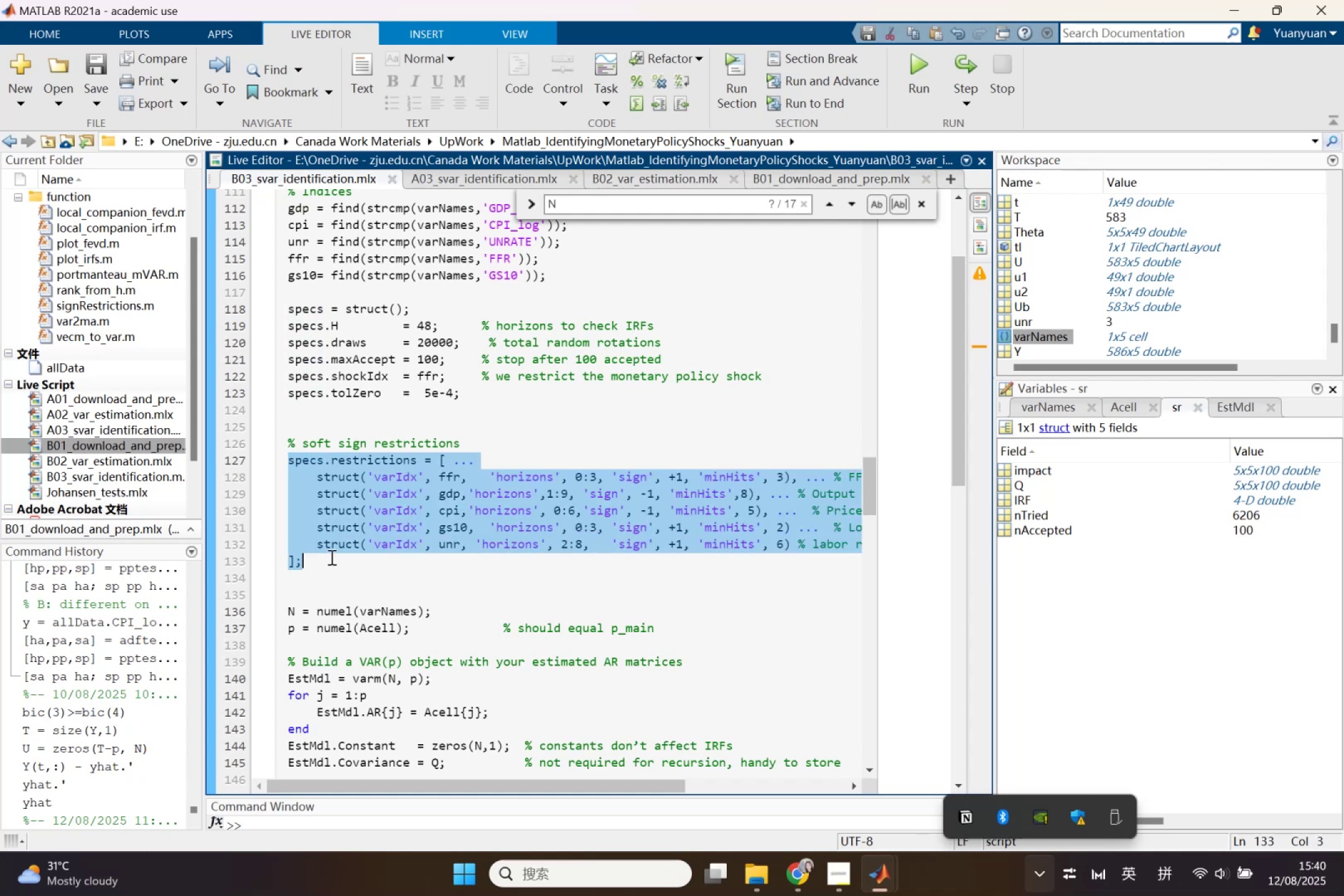 
key(Control+C)
 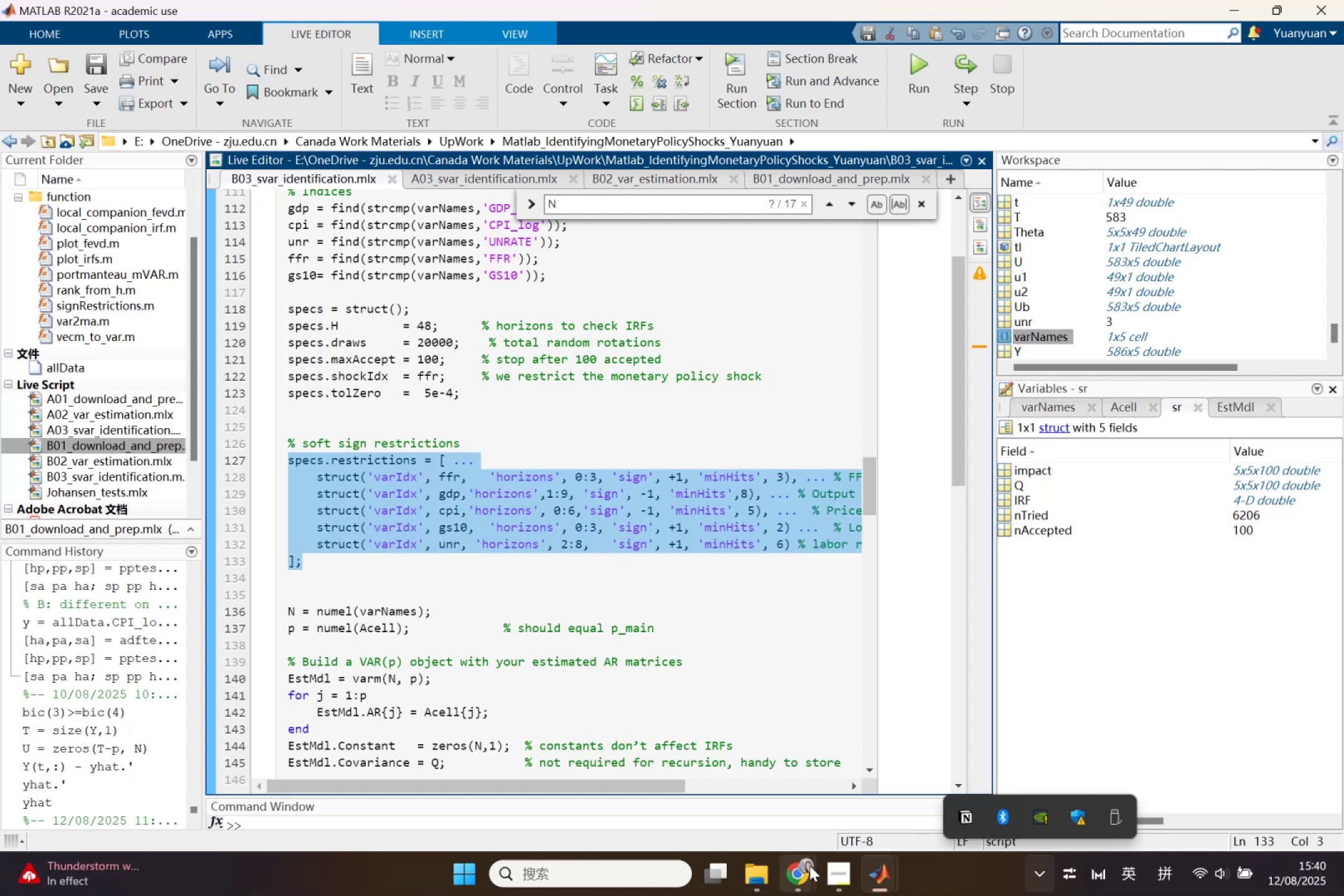 
left_click([810, 866])
 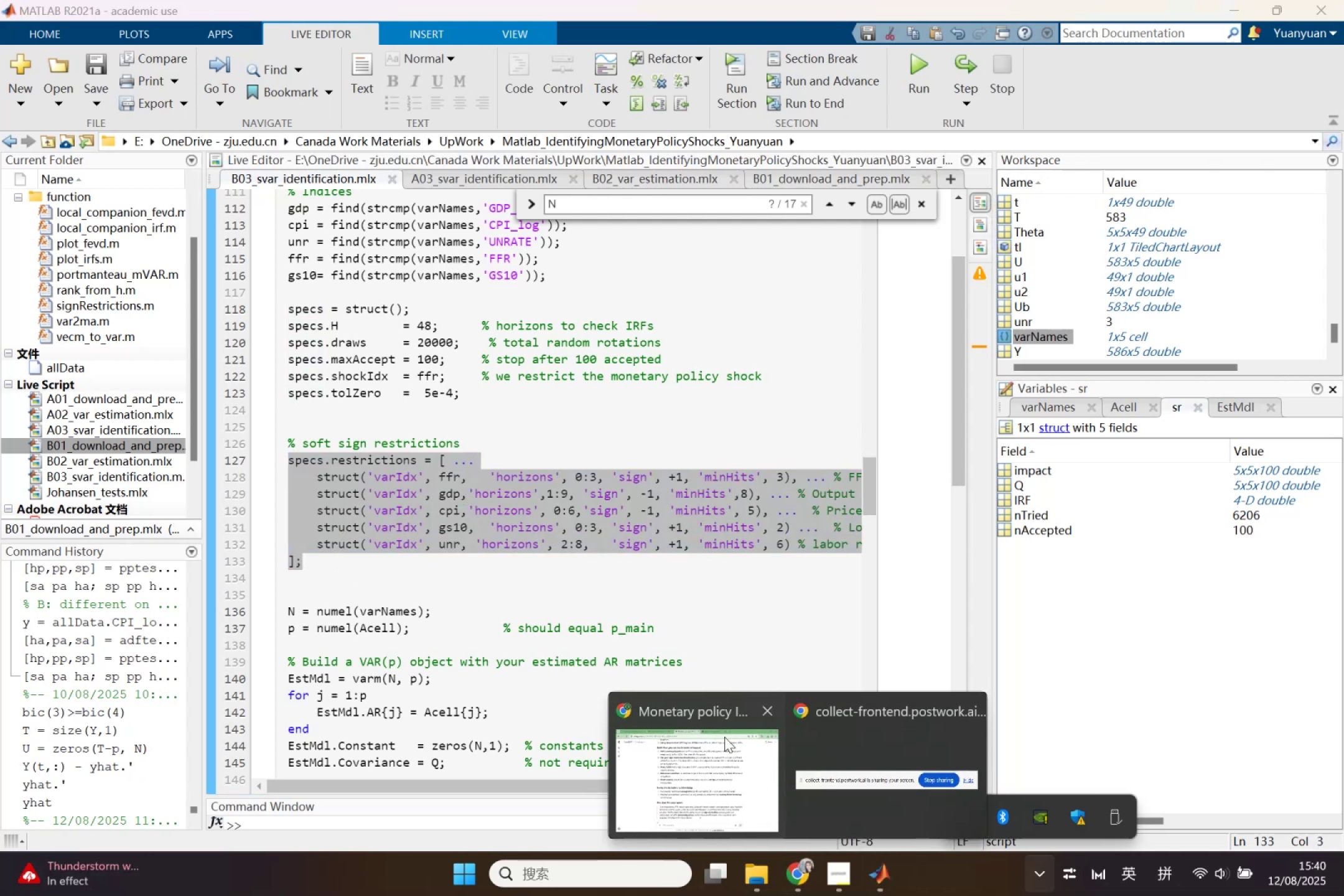 
double_click([724, 737])
 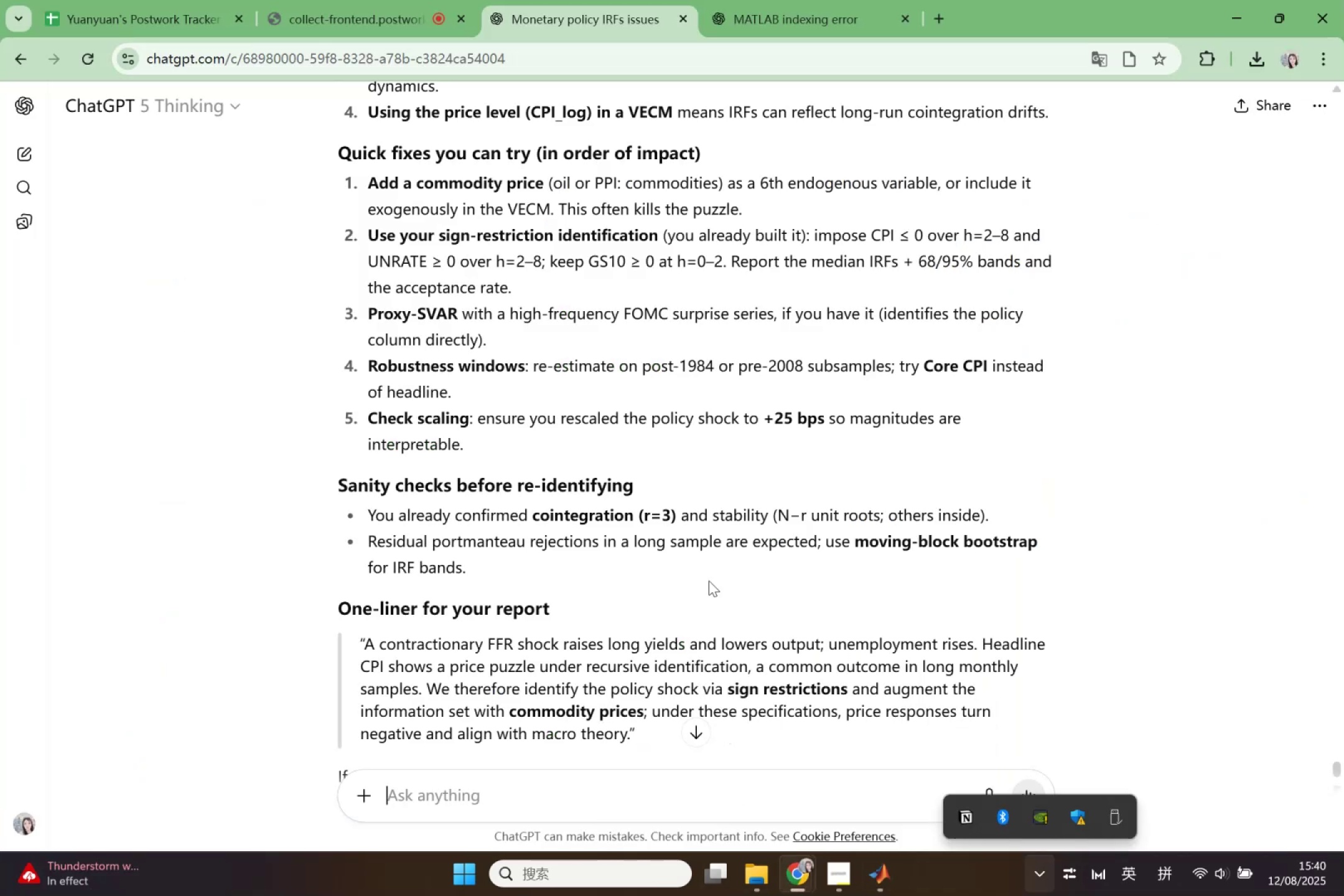 
scroll: coordinate [863, 581], scroll_direction: up, amount: 10.0
 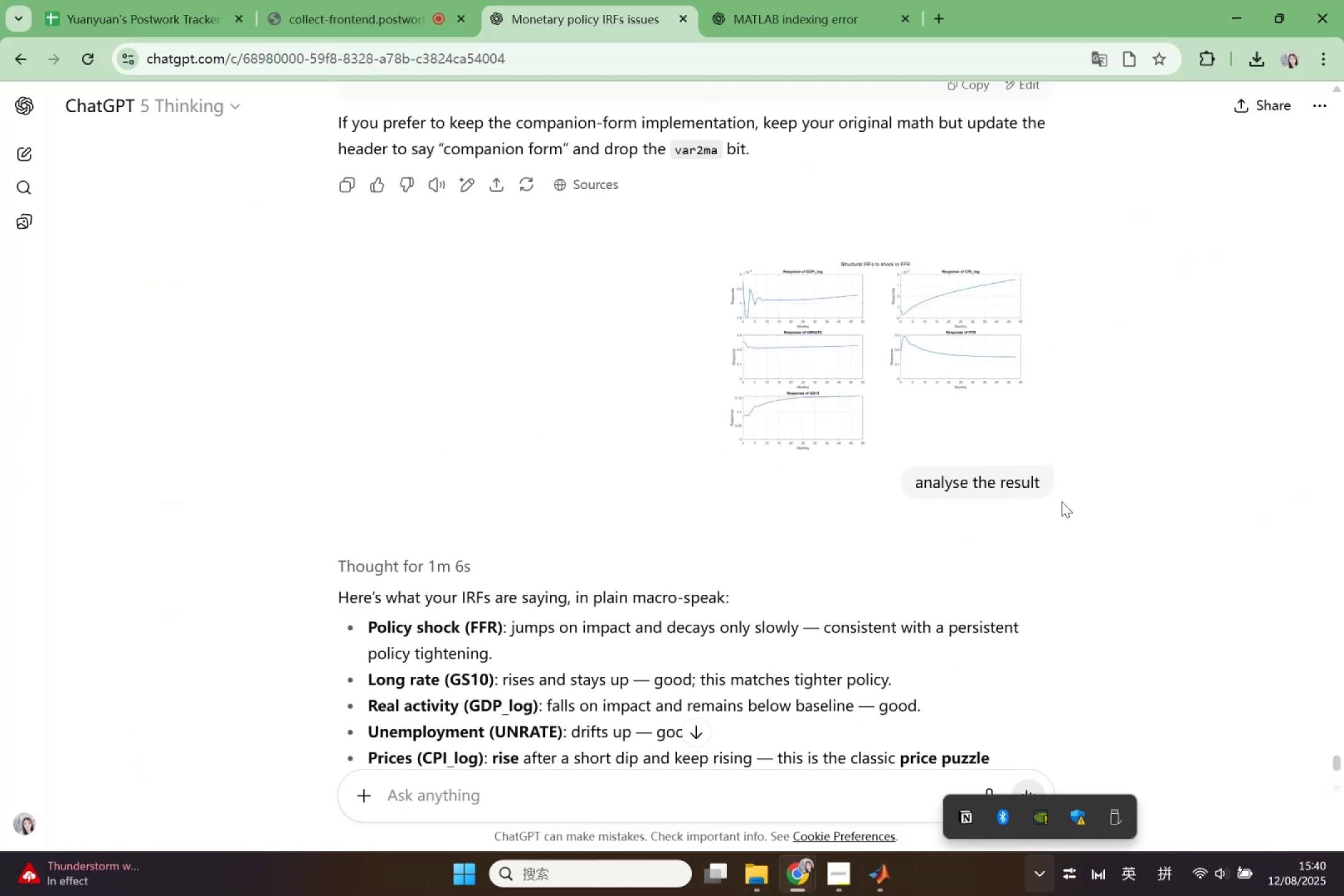 
left_click([1020, 477])
 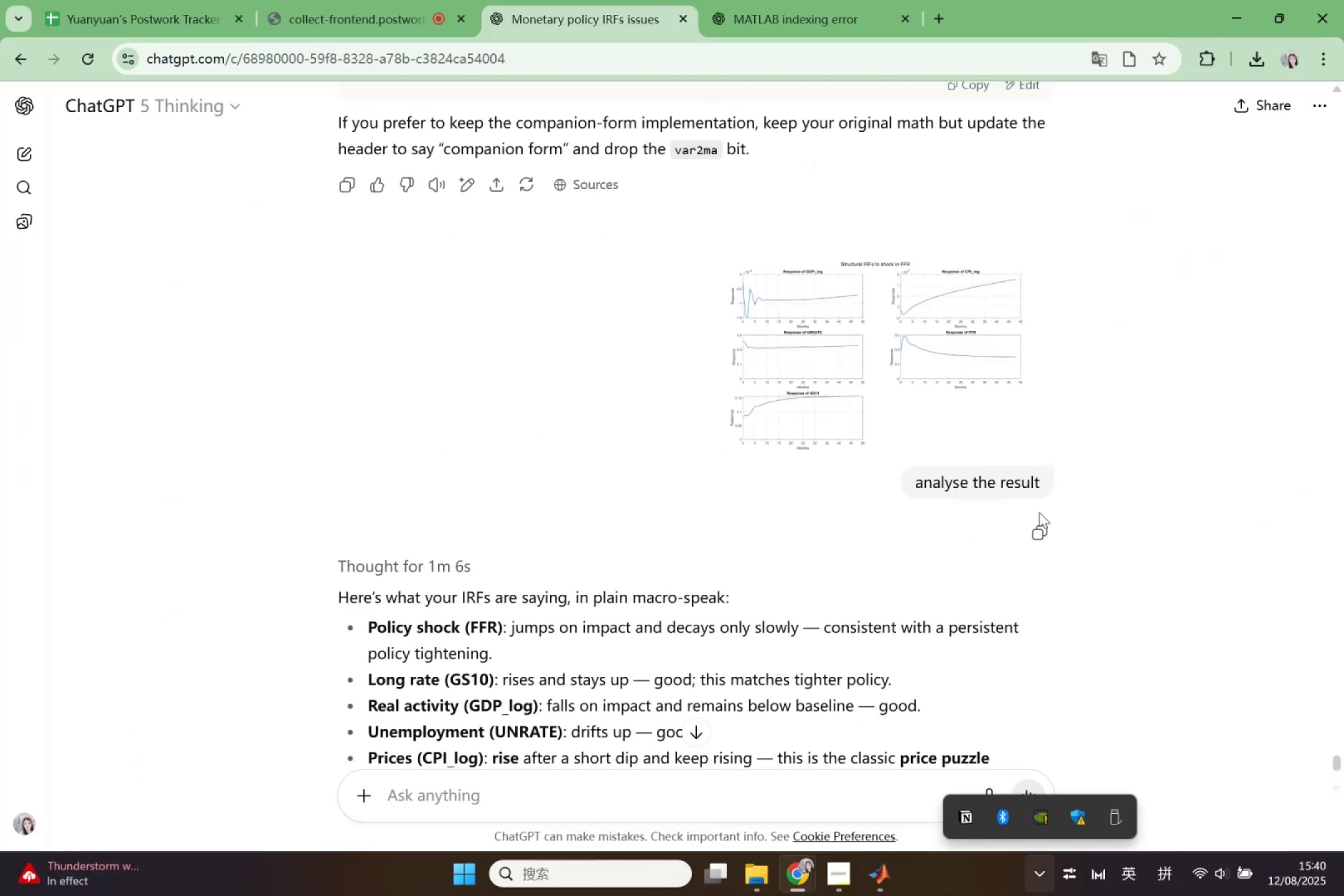 
left_click([1039, 524])
 